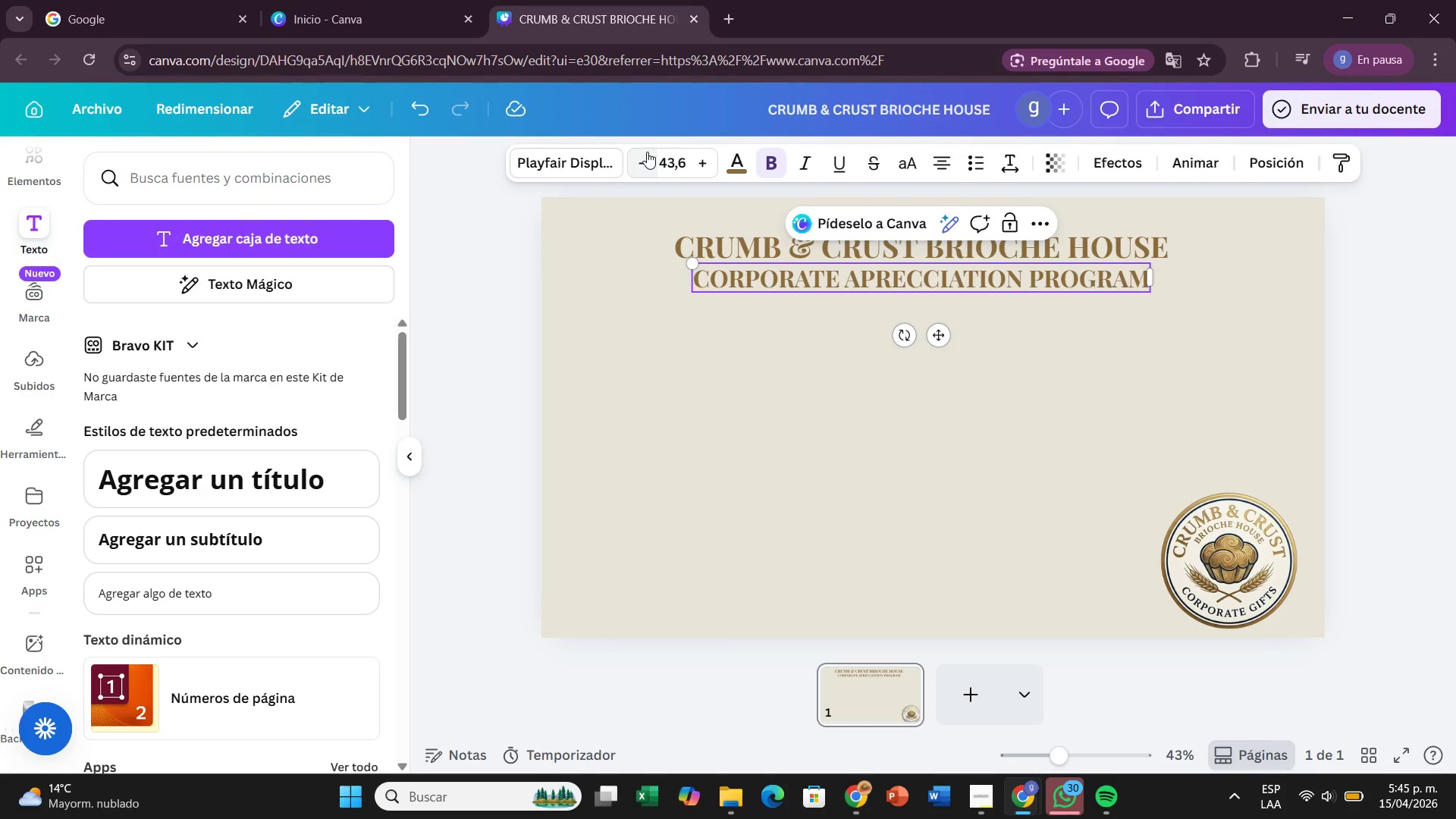 
left_click([647, 152])
 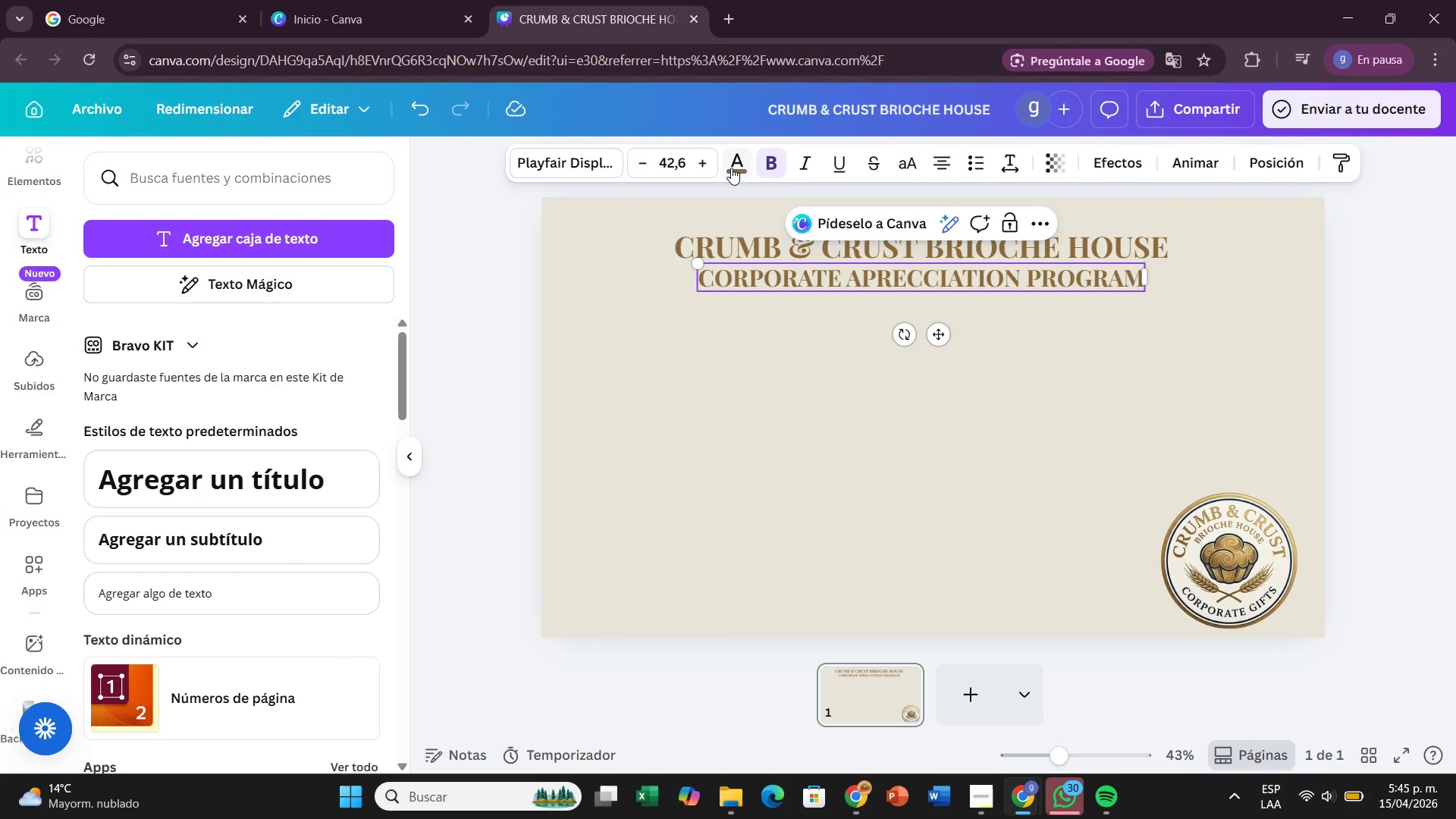 
left_click([729, 168])
 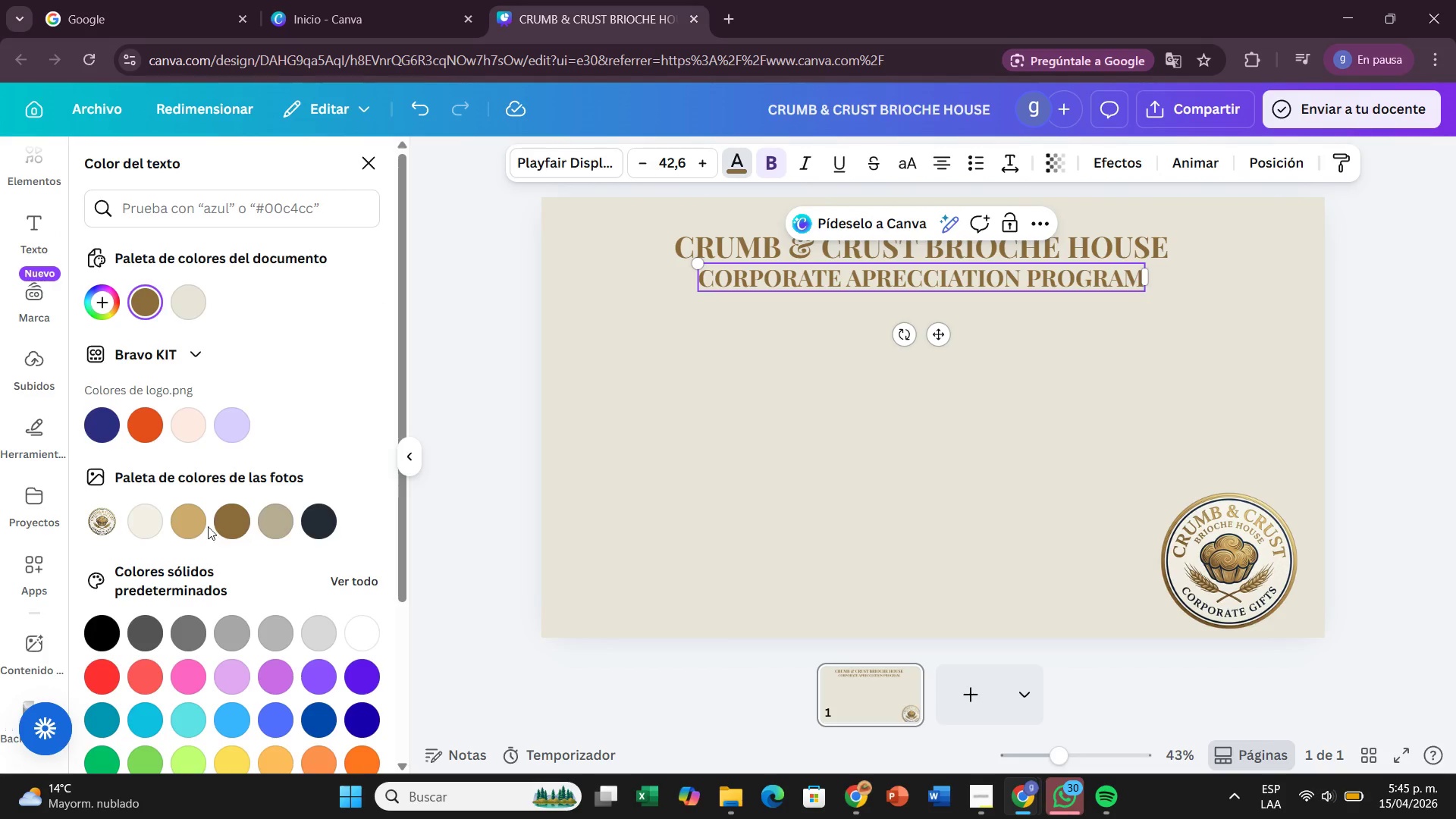 
left_click([193, 526])
 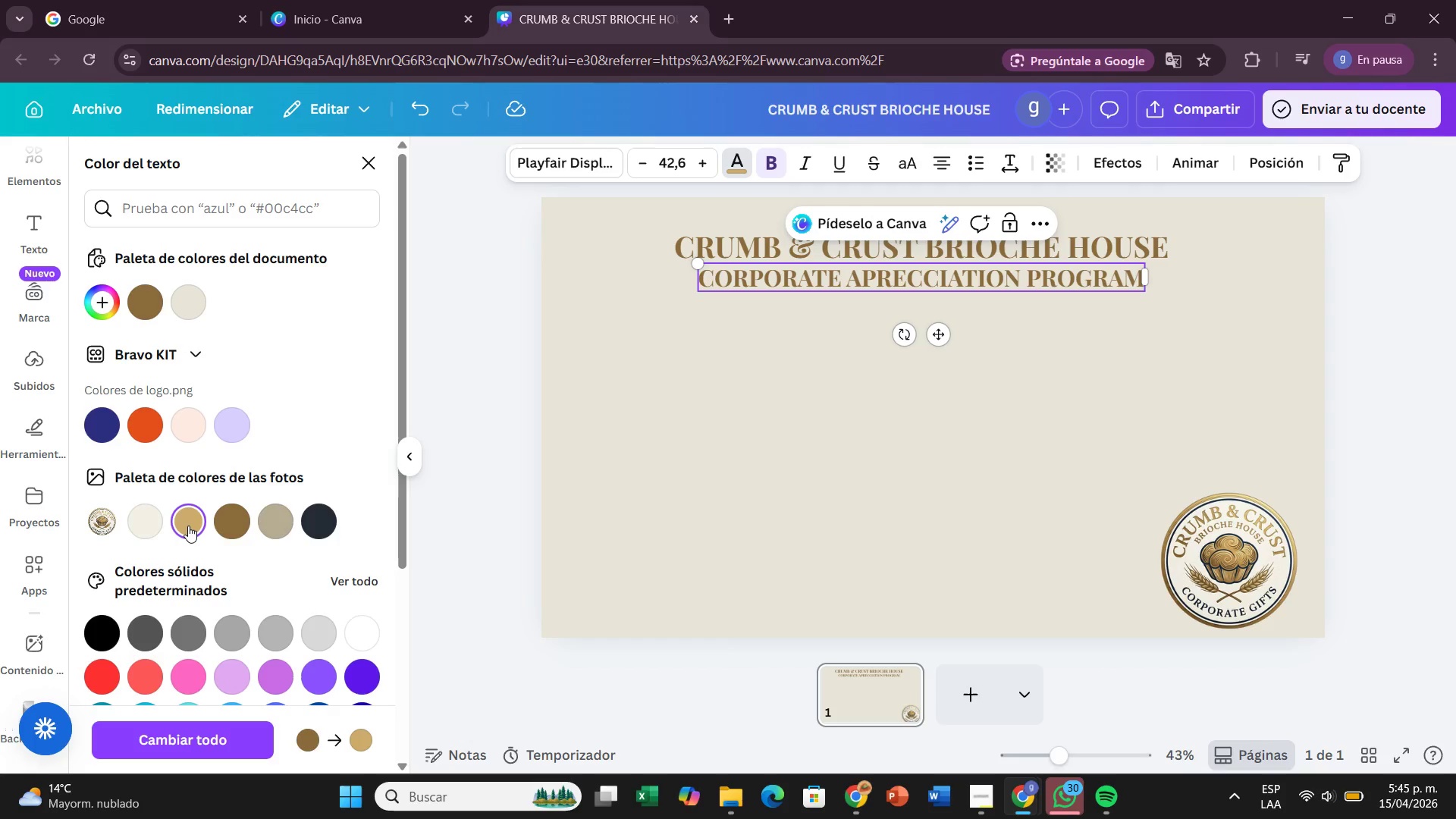 
left_click([188, 526])
 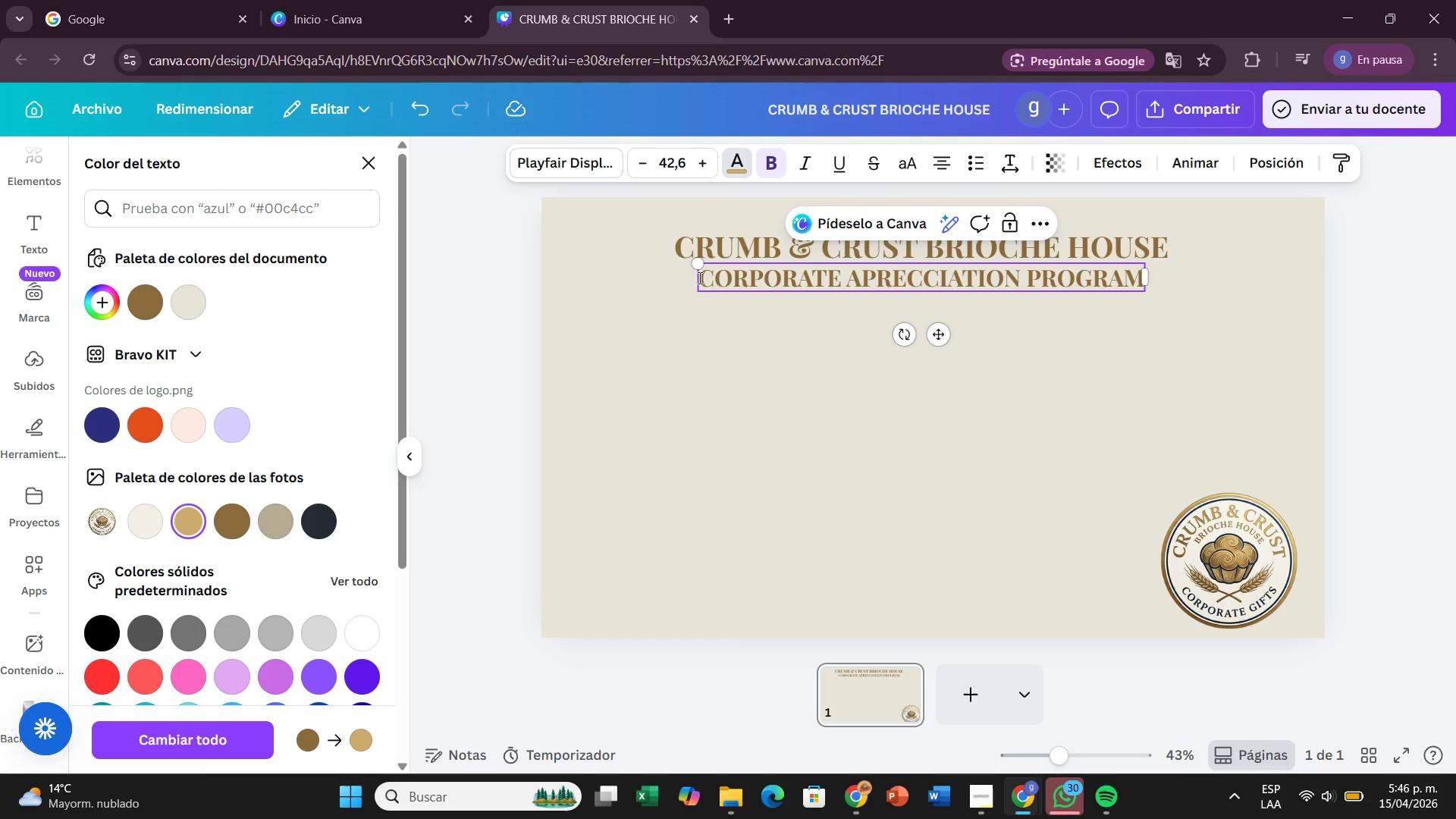 
left_click_drag(start_coordinate=[698, 278], to_coordinate=[1088, 301])
 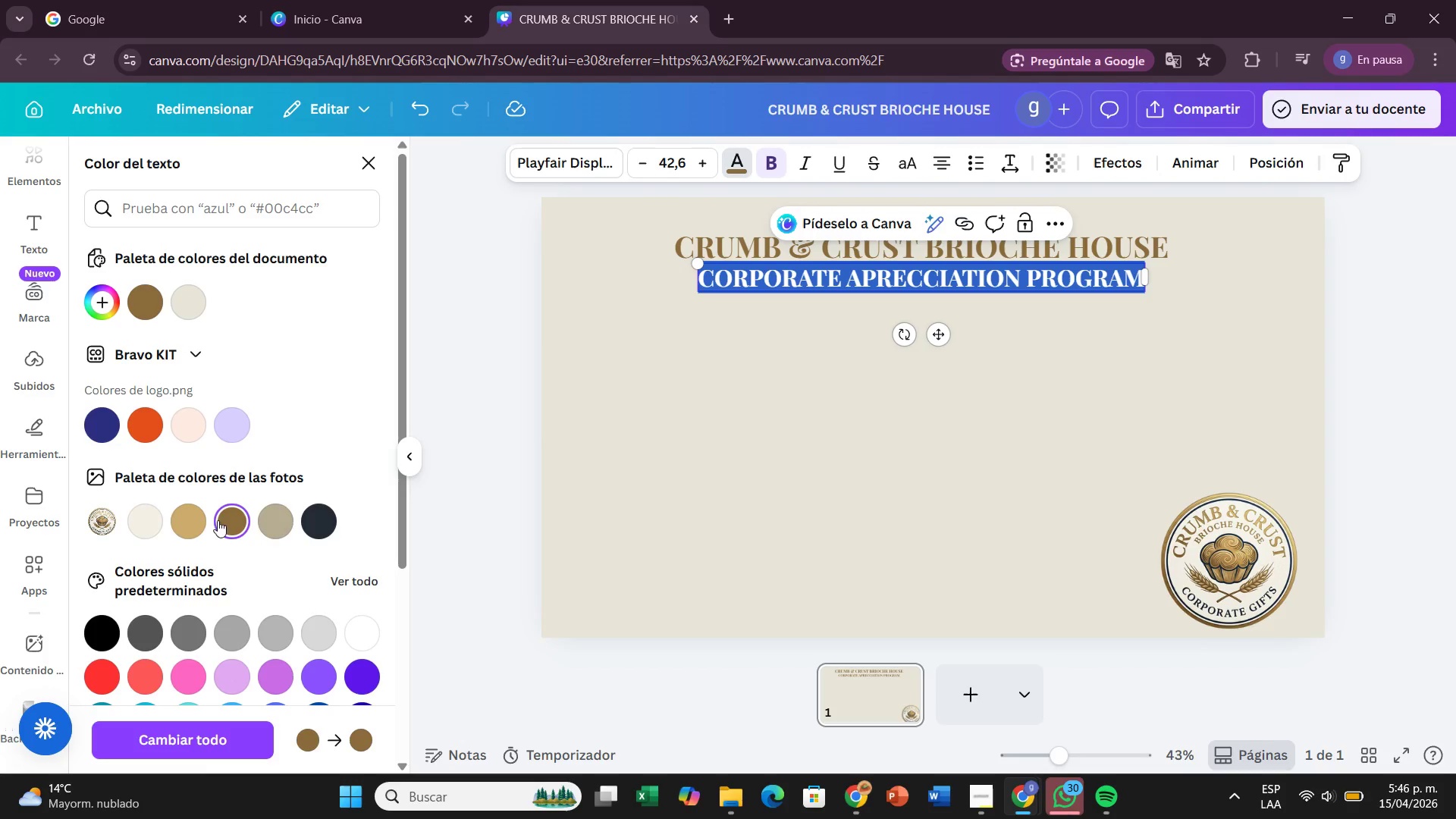 
left_click([195, 524])
 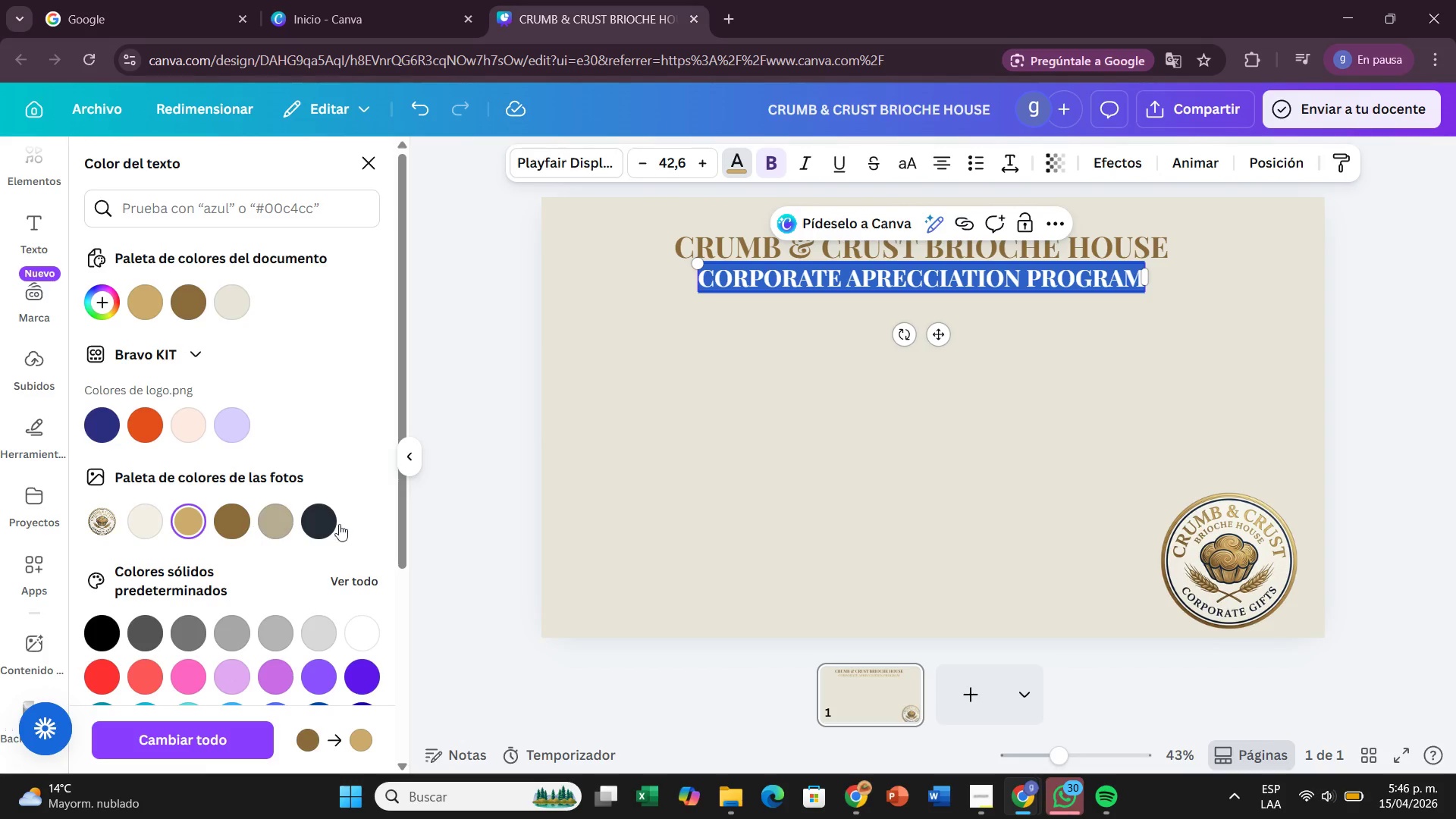 
left_click([373, 510])
 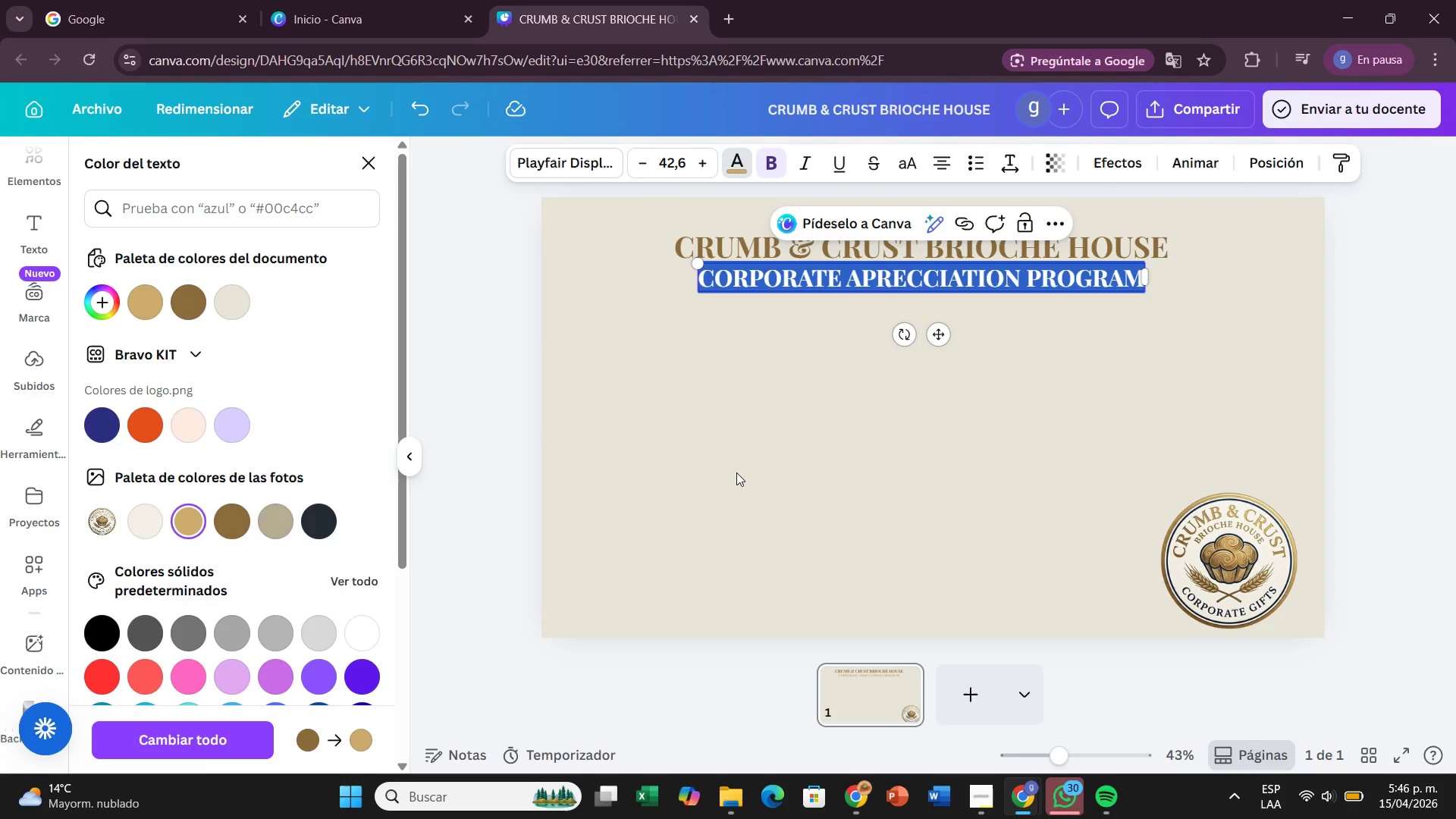 
left_click([736, 472])
 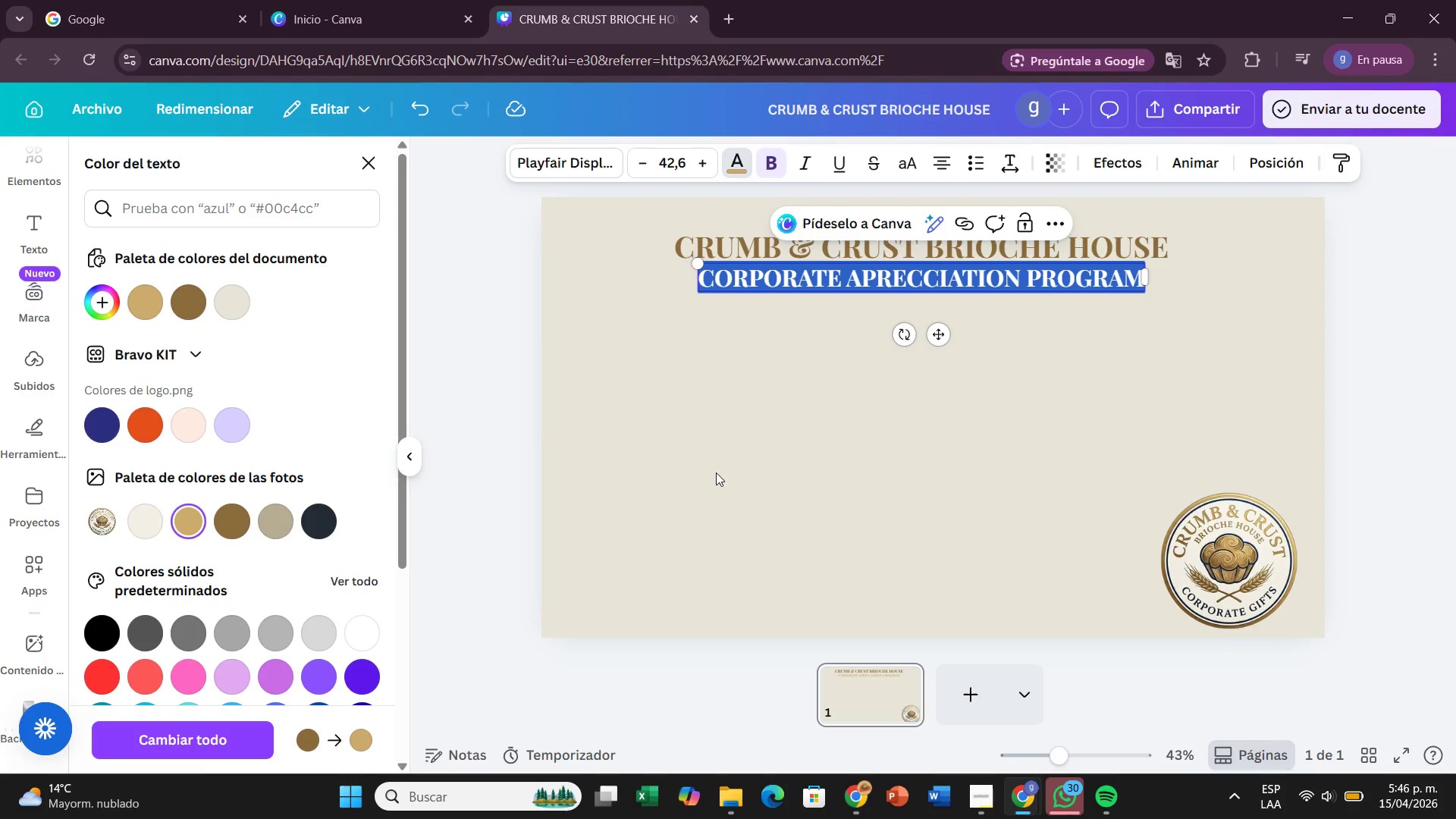 
left_click([716, 472])
 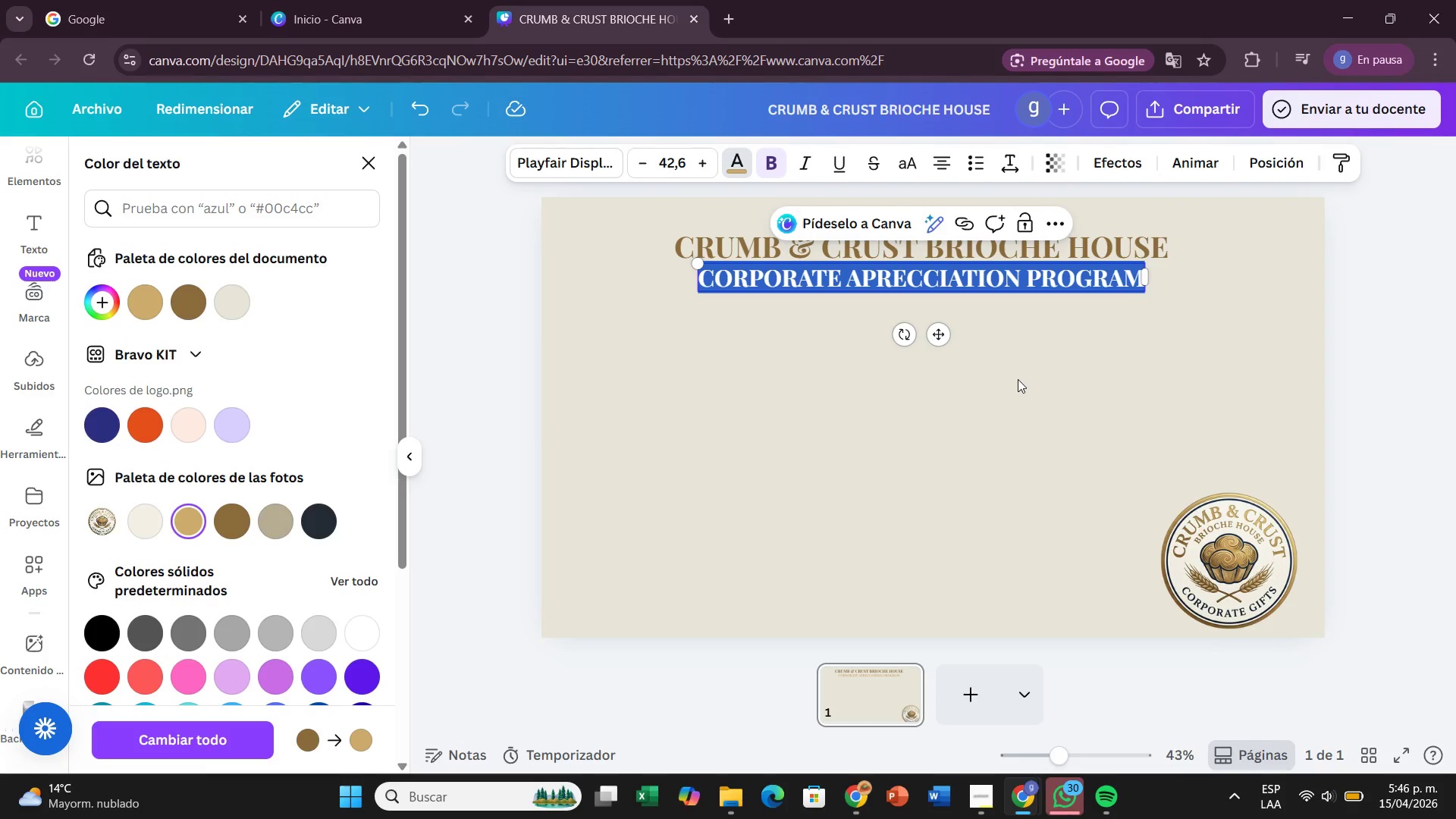 
left_click([1018, 379])
 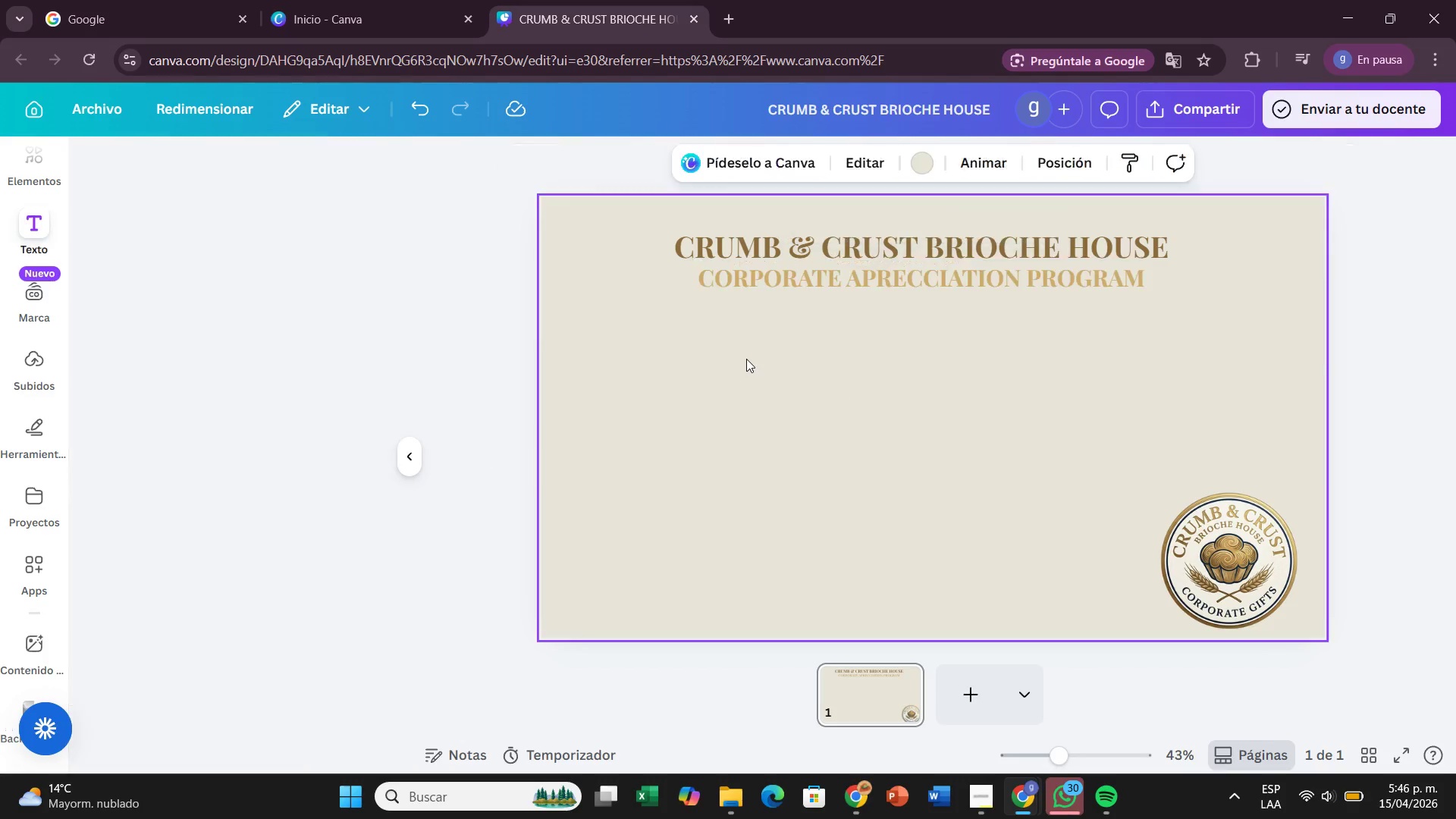 
left_click([746, 359])
 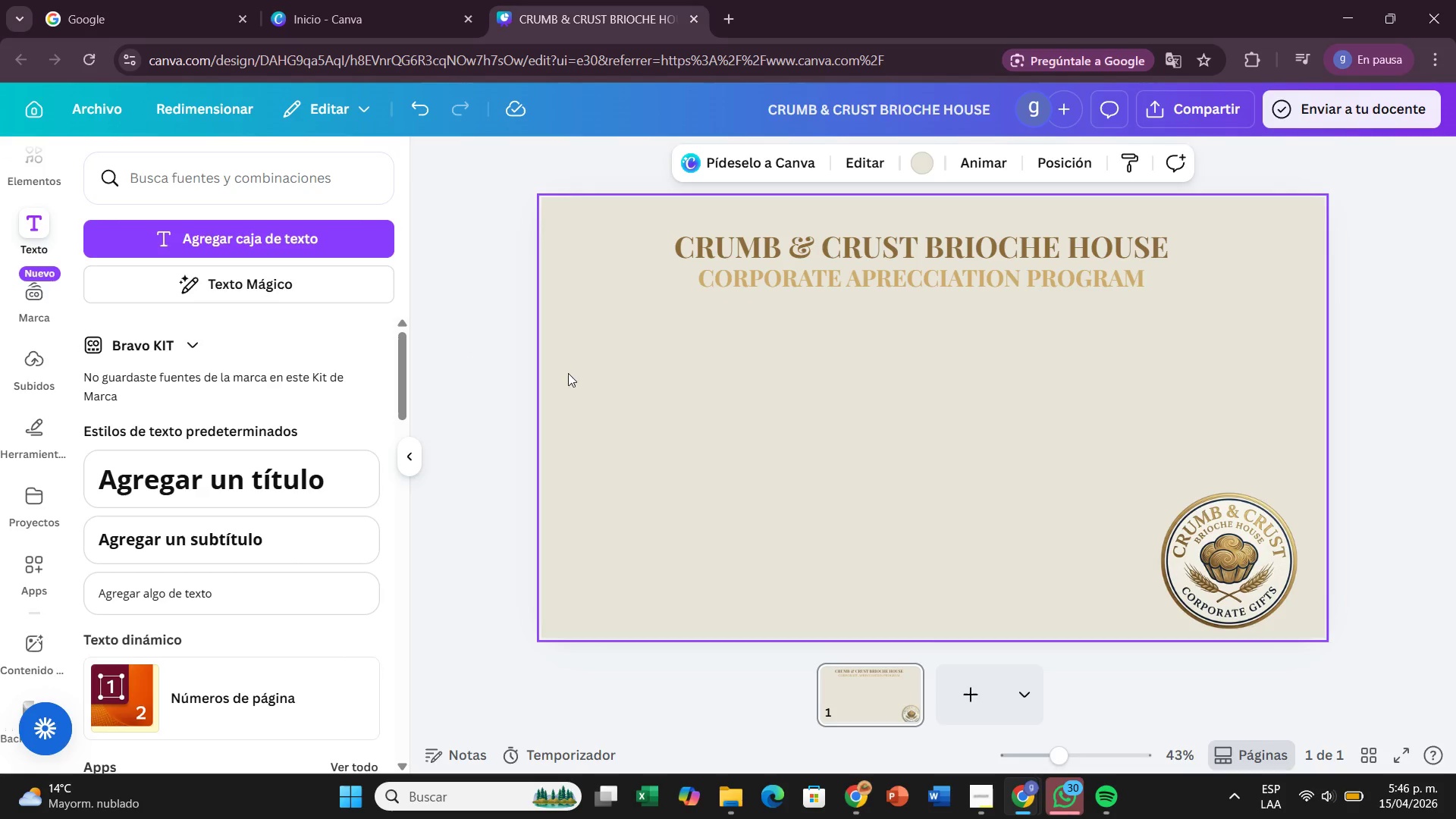 
scroll: coordinate [746, 359], scroll_direction: up, amount: 1.0
 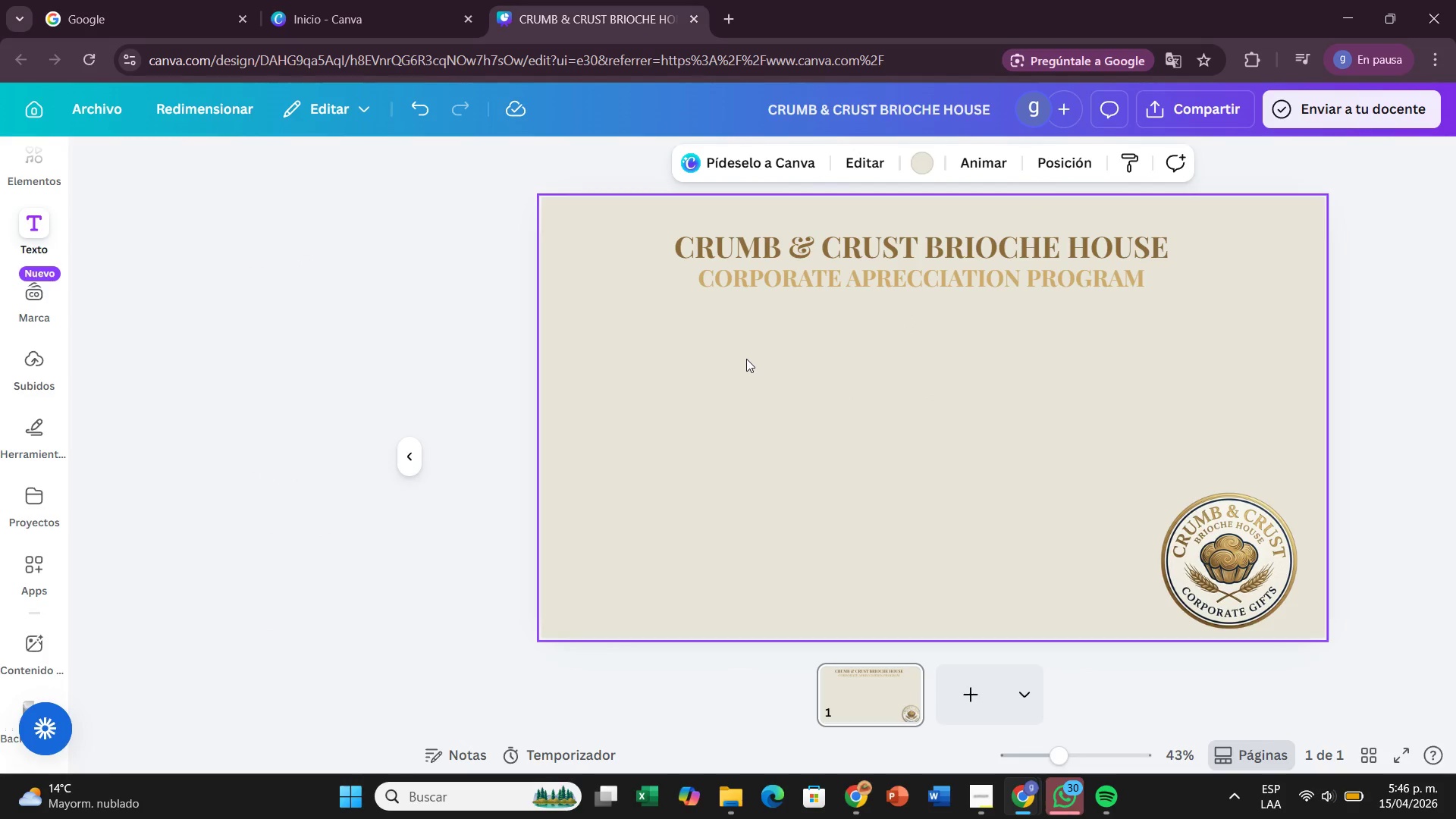 
wait(17.08)
 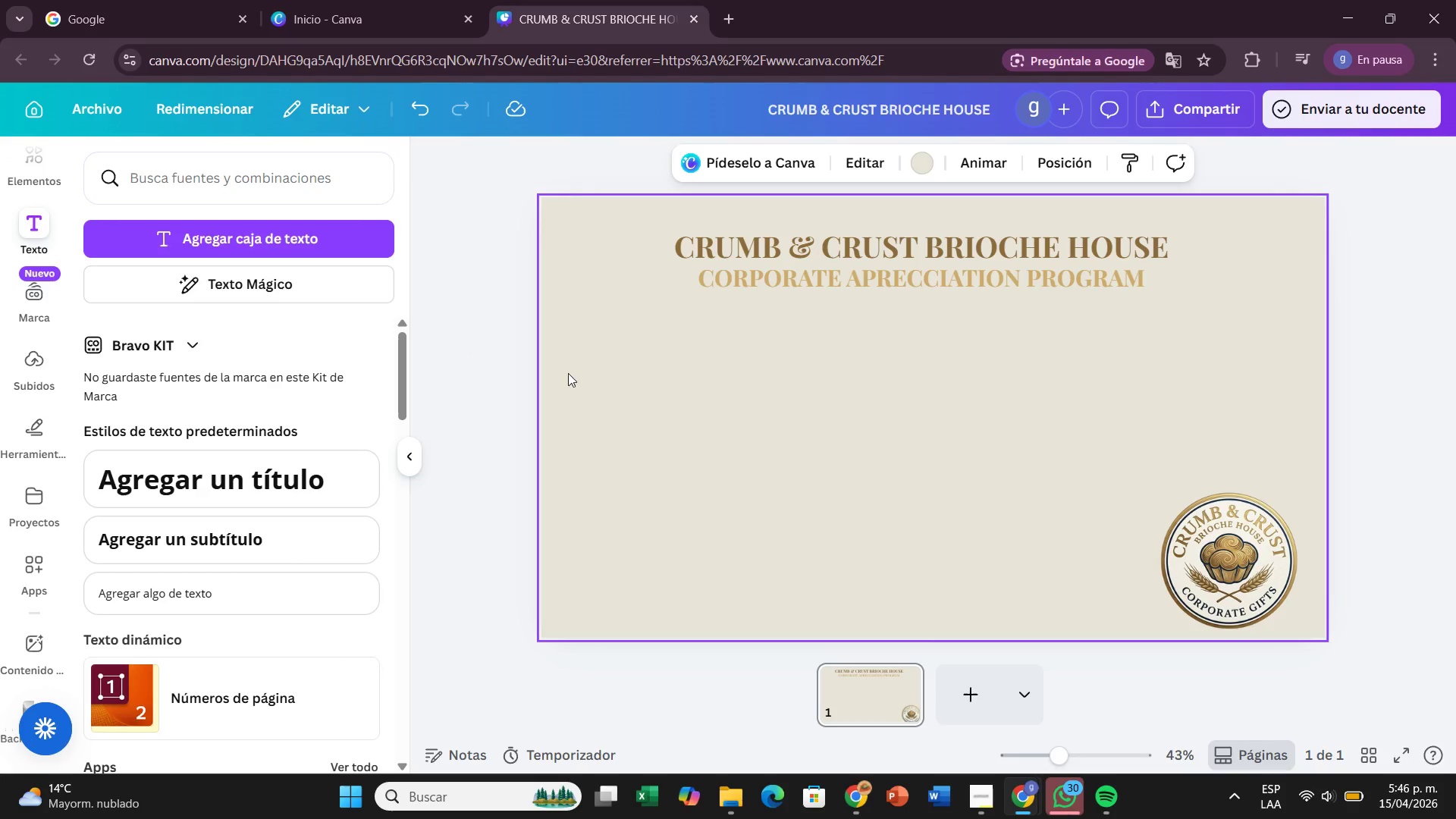 
left_click([1223, 532])
 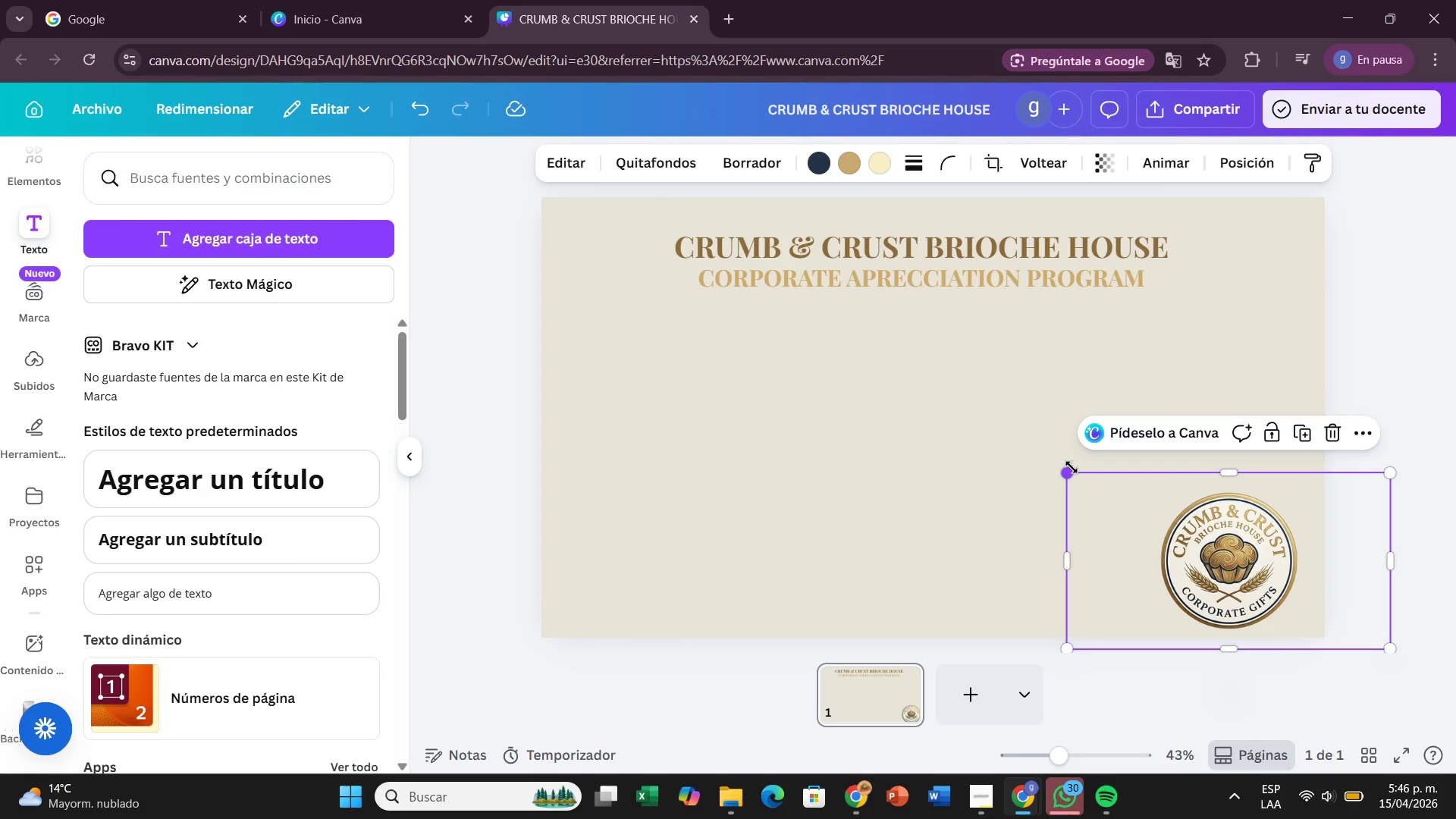 
left_click_drag(start_coordinate=[1072, 467], to_coordinate=[1007, 438])
 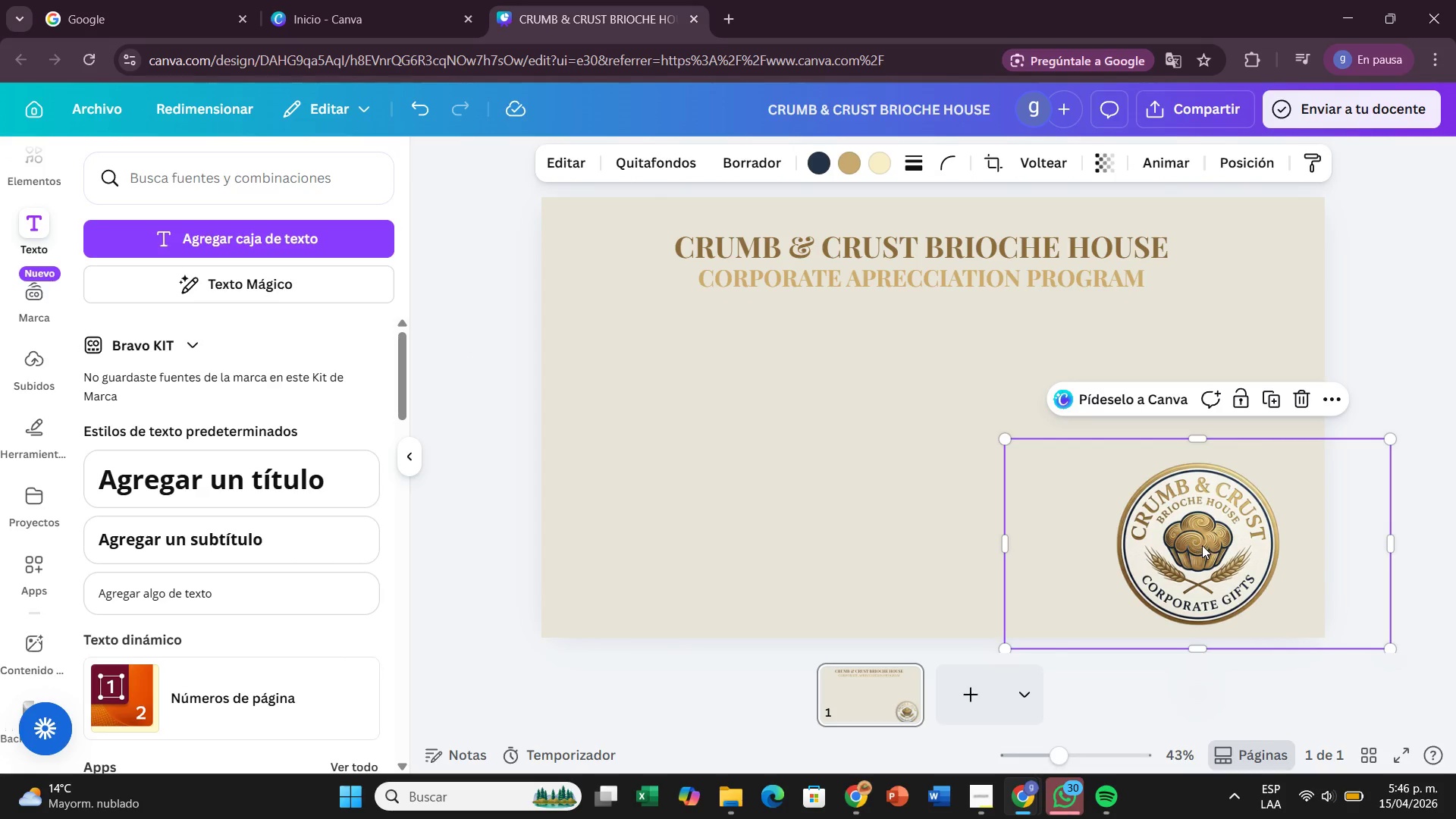 
left_click_drag(start_coordinate=[1202, 545], to_coordinate=[927, 405])
 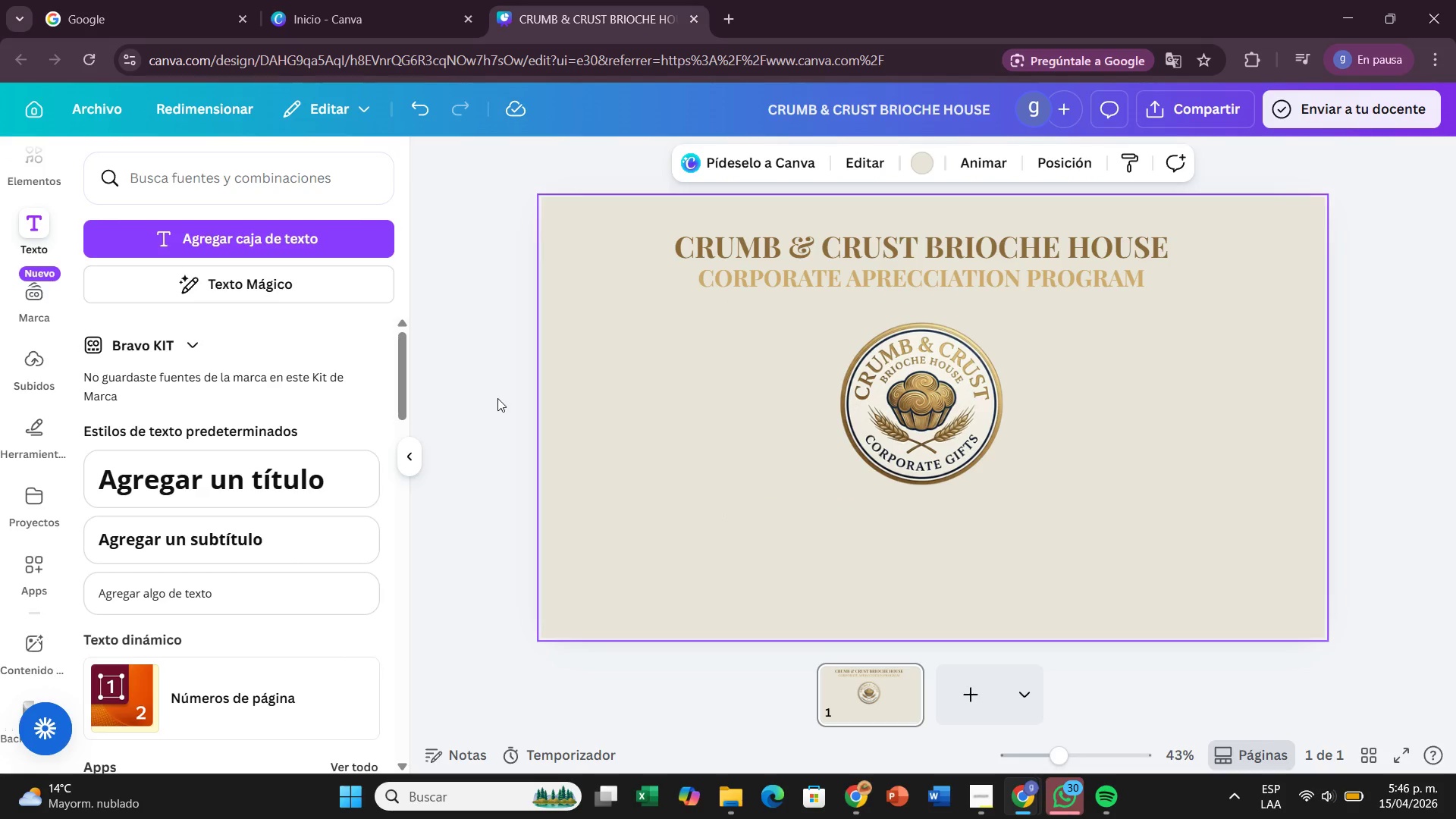 
mouse_move([388, 444])
 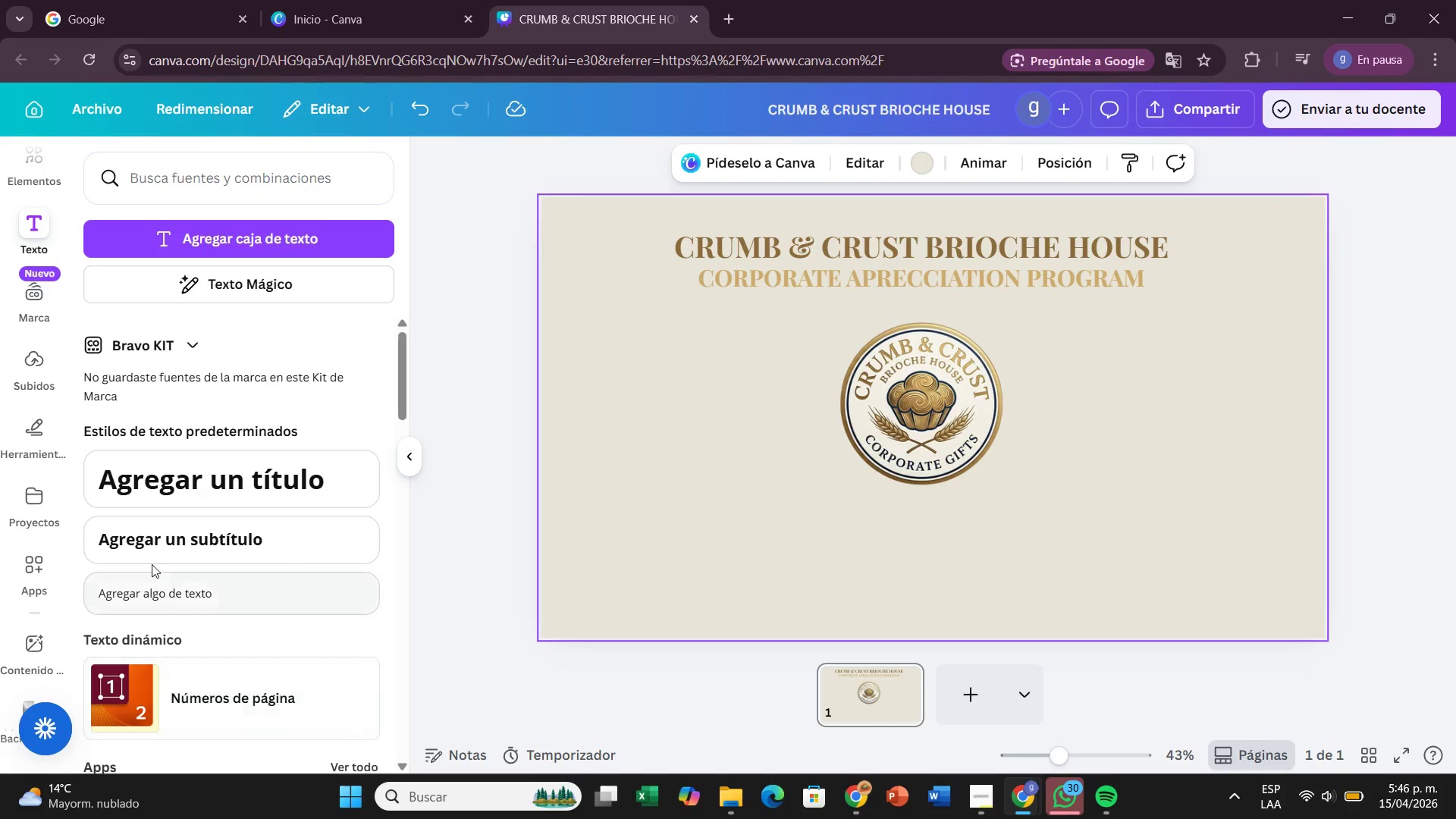 
left_click([171, 550])
 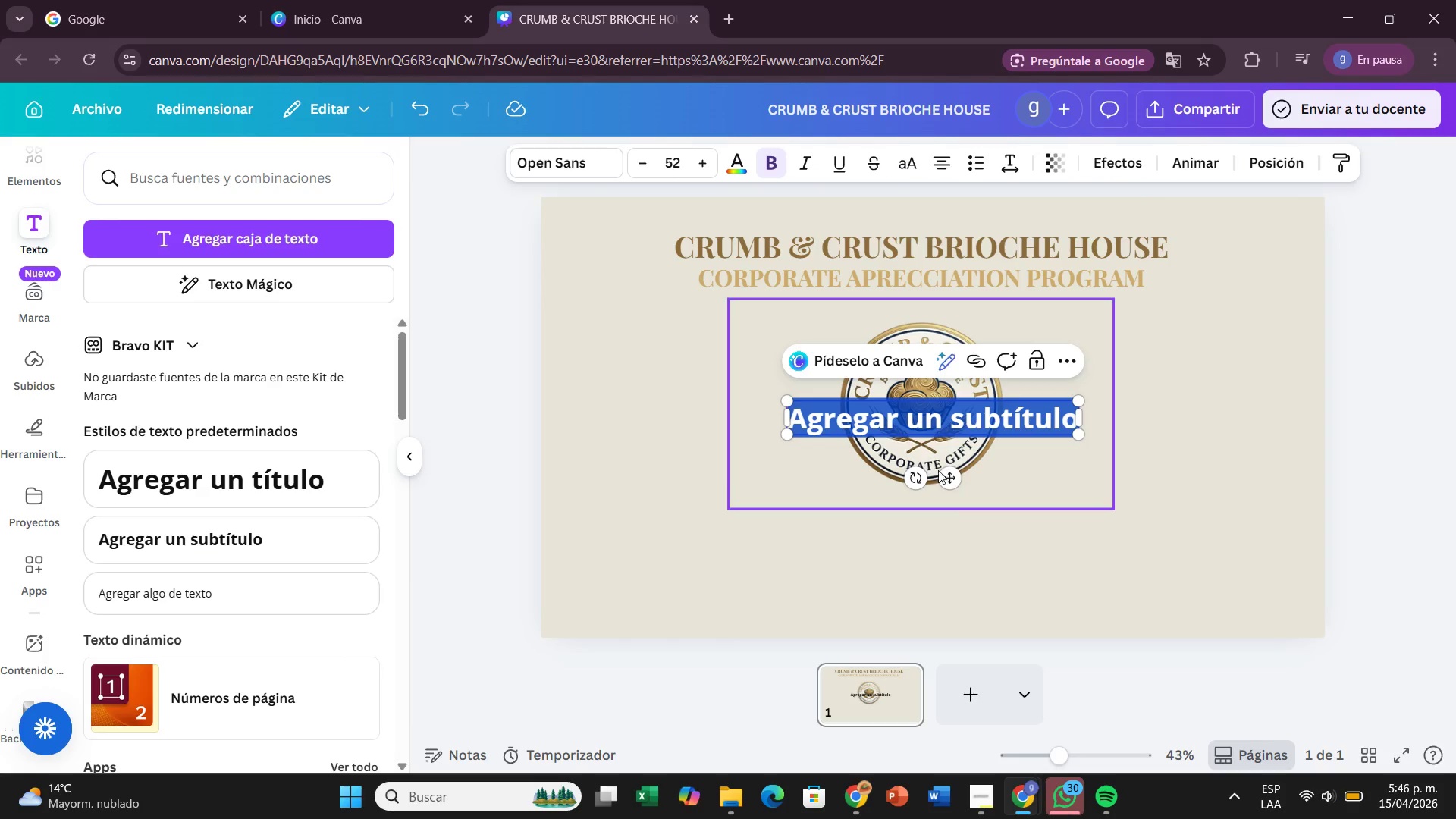 
left_click_drag(start_coordinate=[945, 475], to_coordinate=[936, 583])
 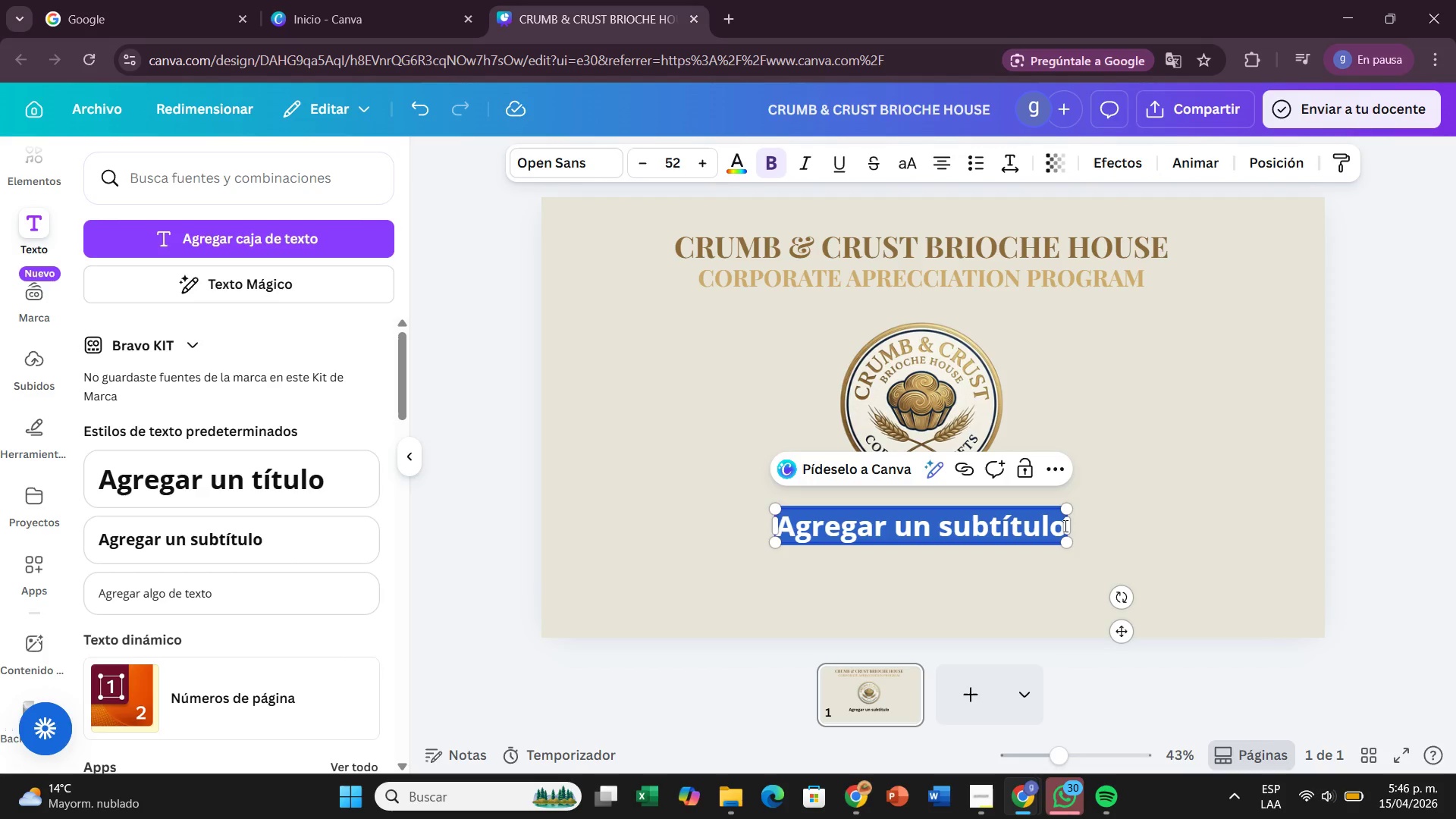 
double_click([1064, 526])
 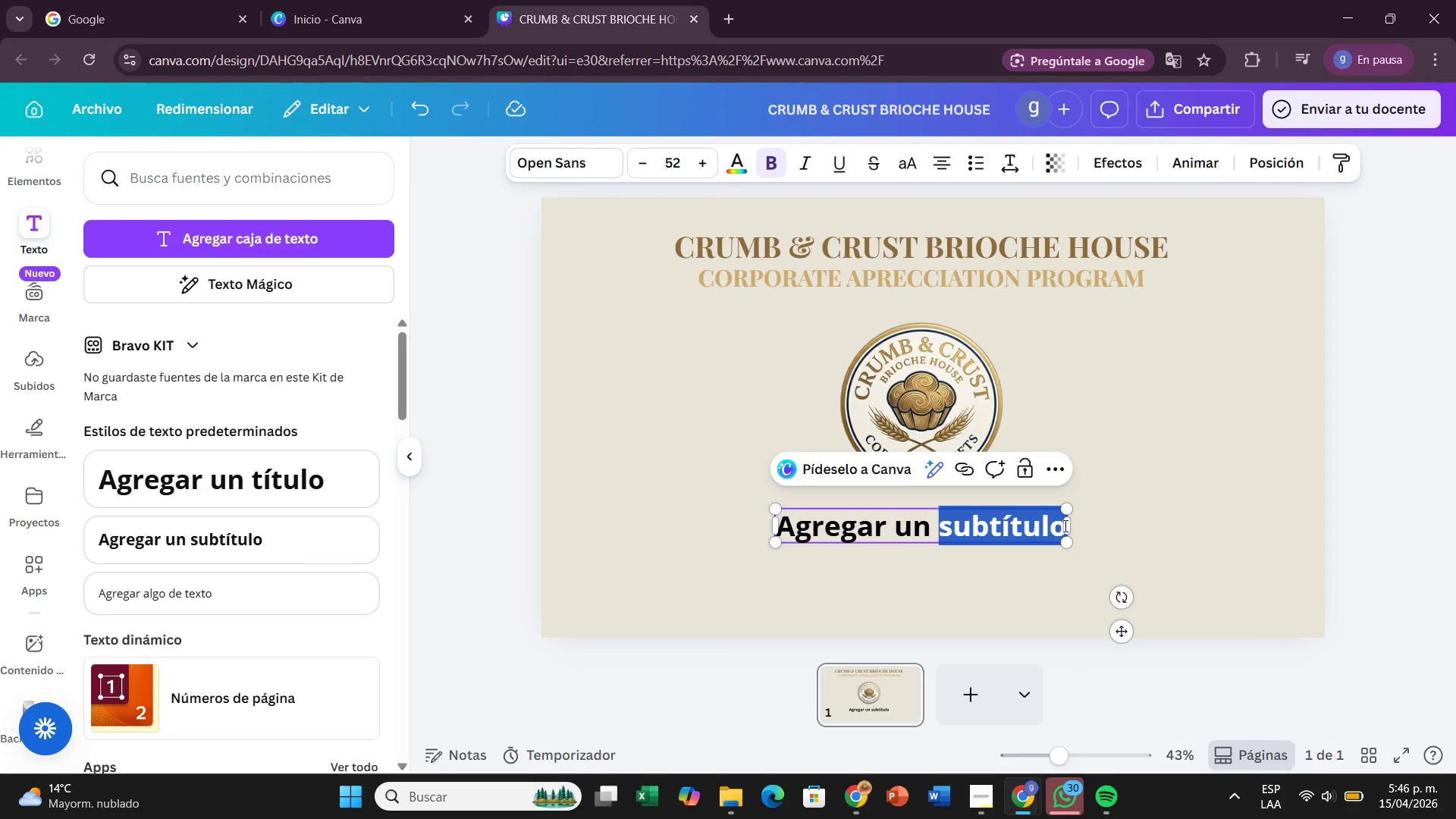 
hold_key(key=Backspace, duration=0.55)
 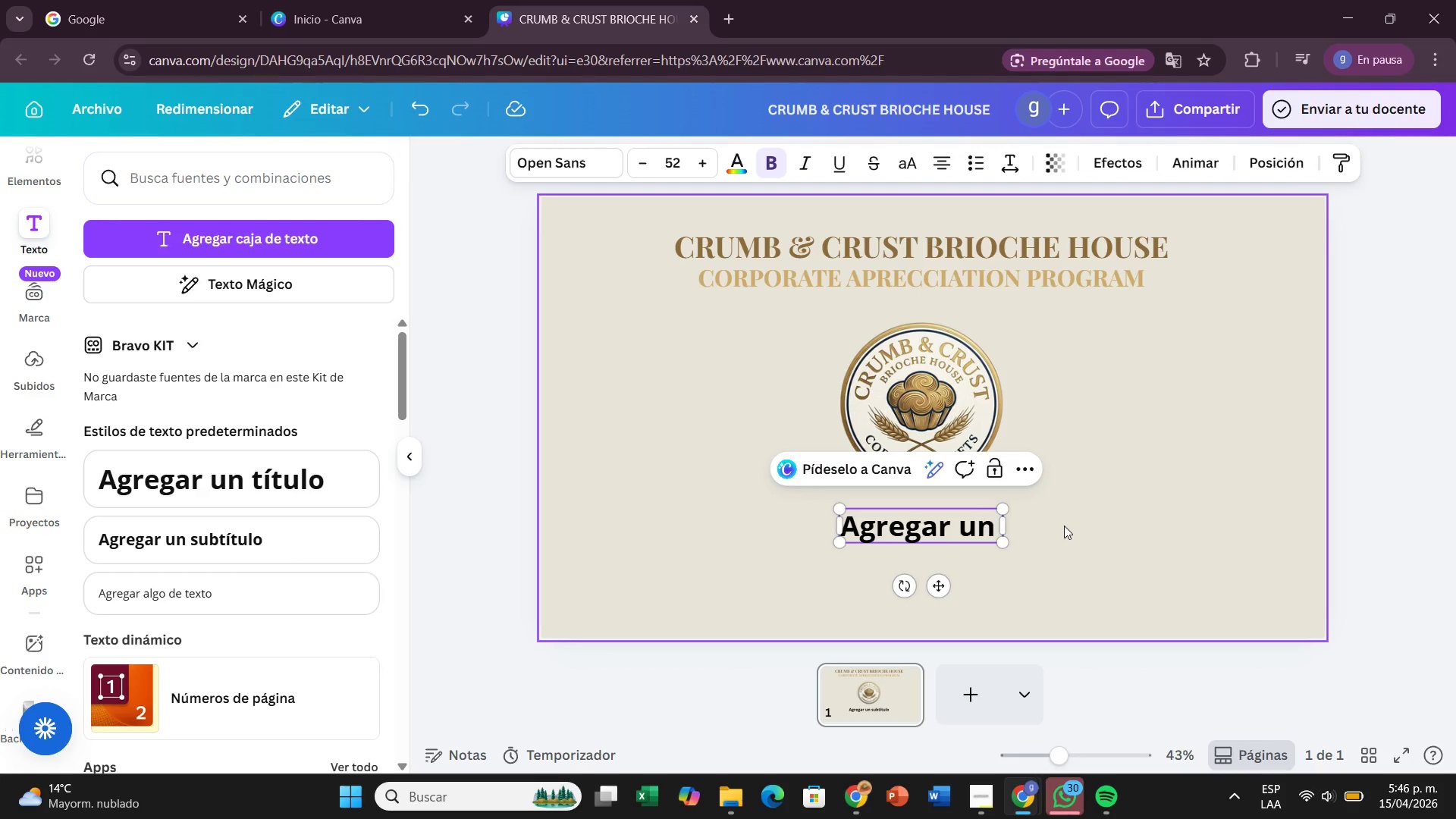 
hold_key(key=Backspace, duration=0.39)
 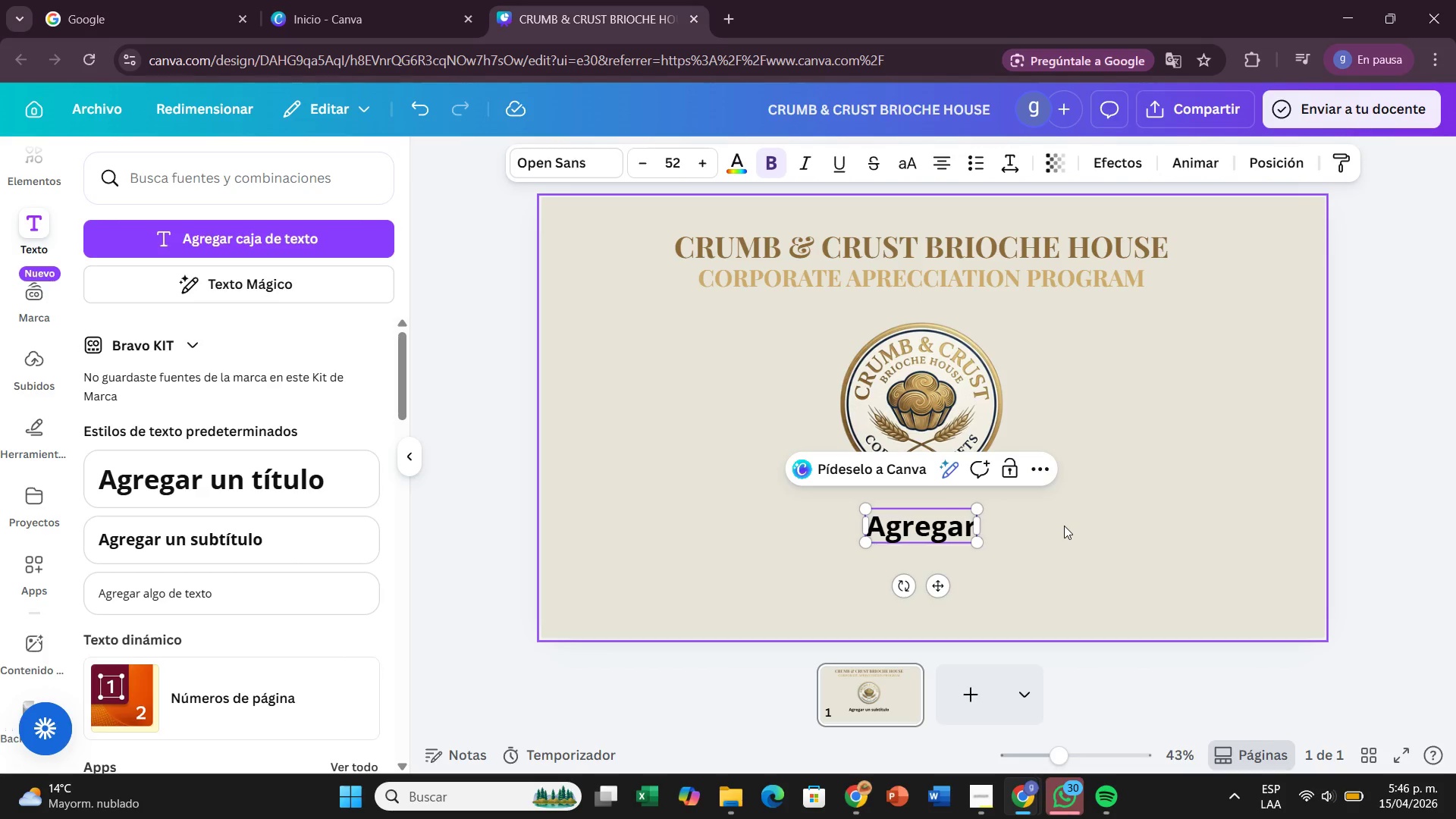 
key(Backspace)
key(Backspace)
key(Backspace)
key(Backspace)
key(Backspace)
key(Backspace)
key(Backspace)
type(Elevating Corporate Giftinh)
key(Backspace)
type(g the)
key(Backspace)
type(rough)
 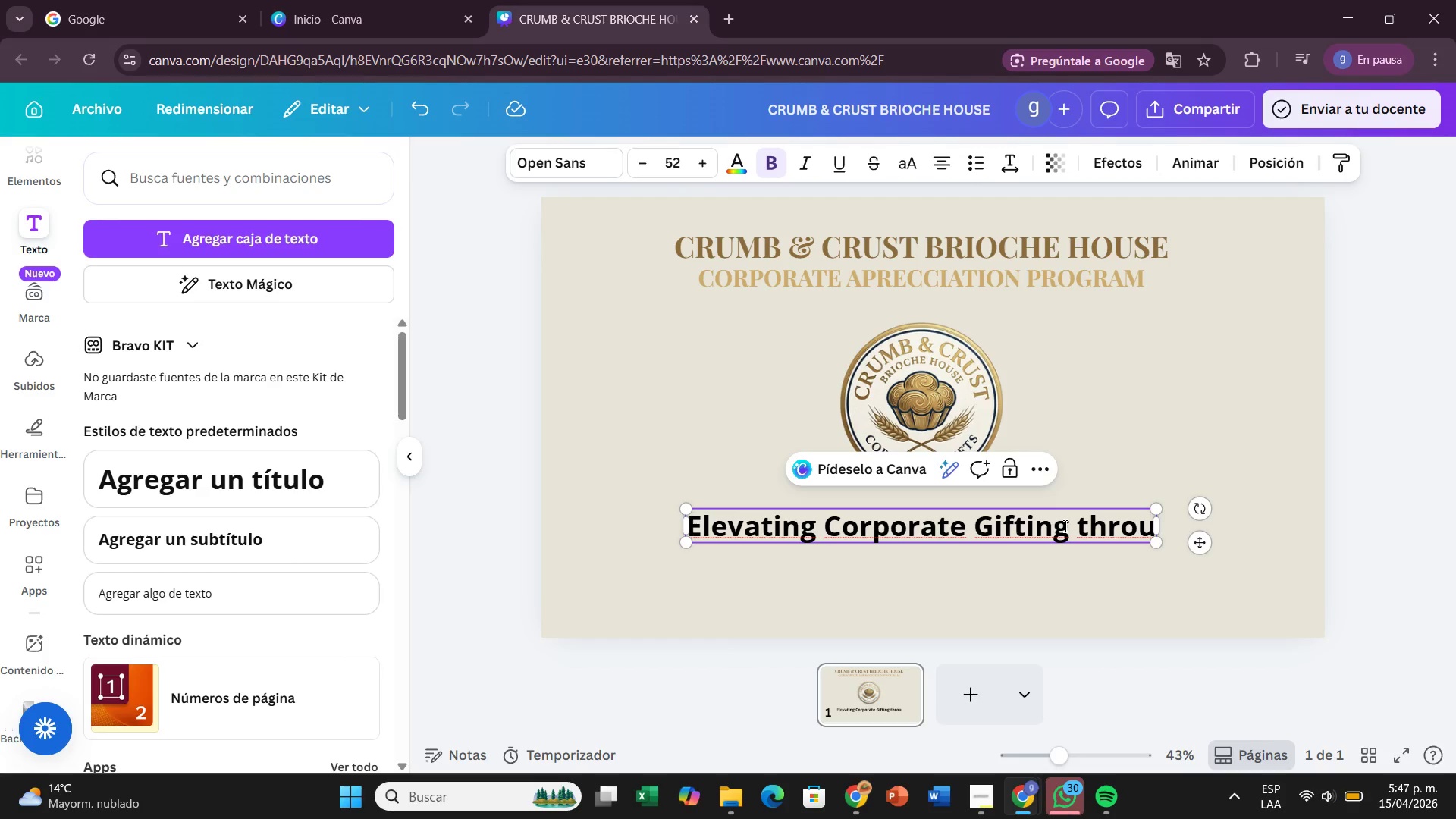 
left_click([1068, 526])
 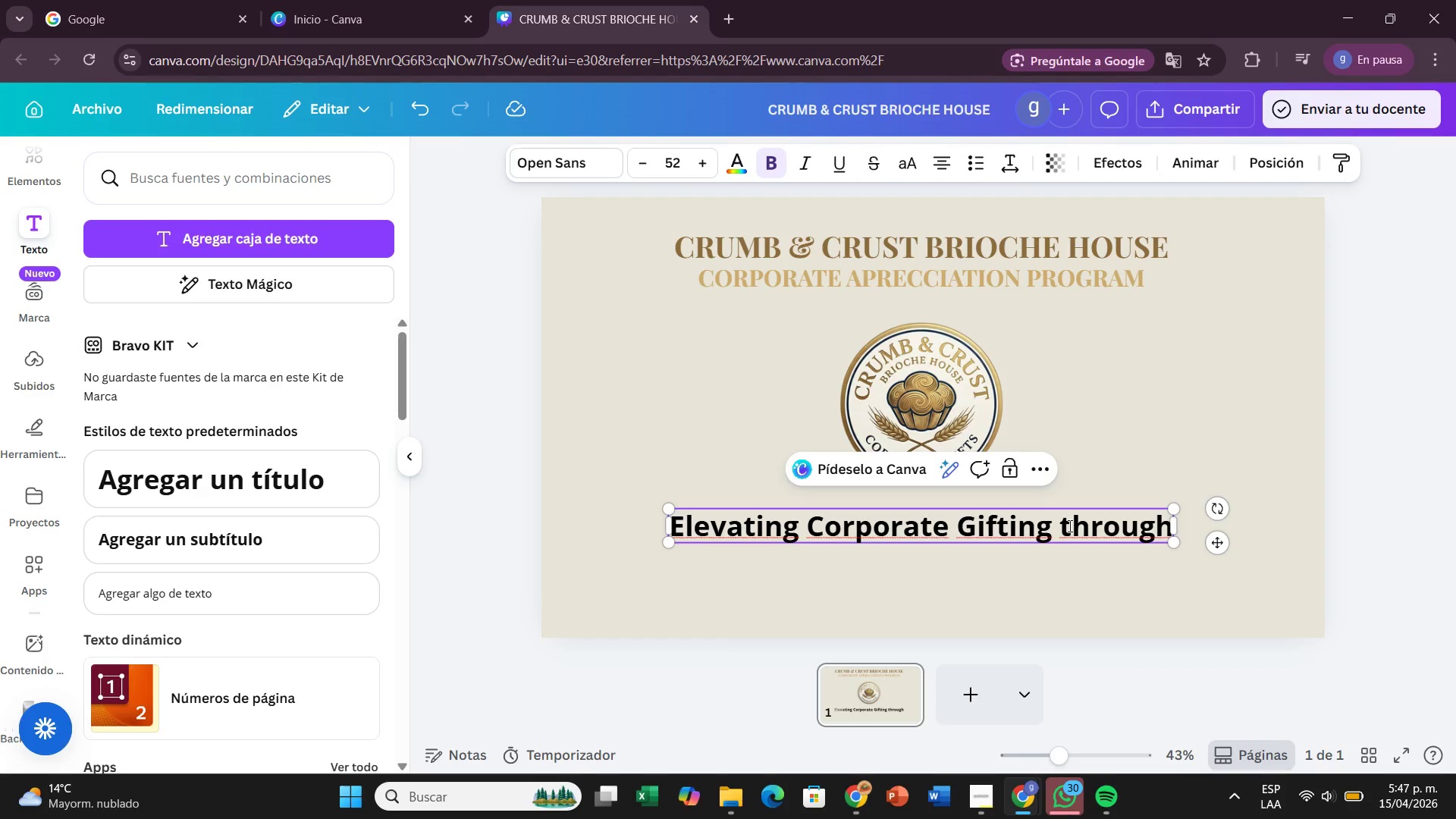 
key(Backspace)
 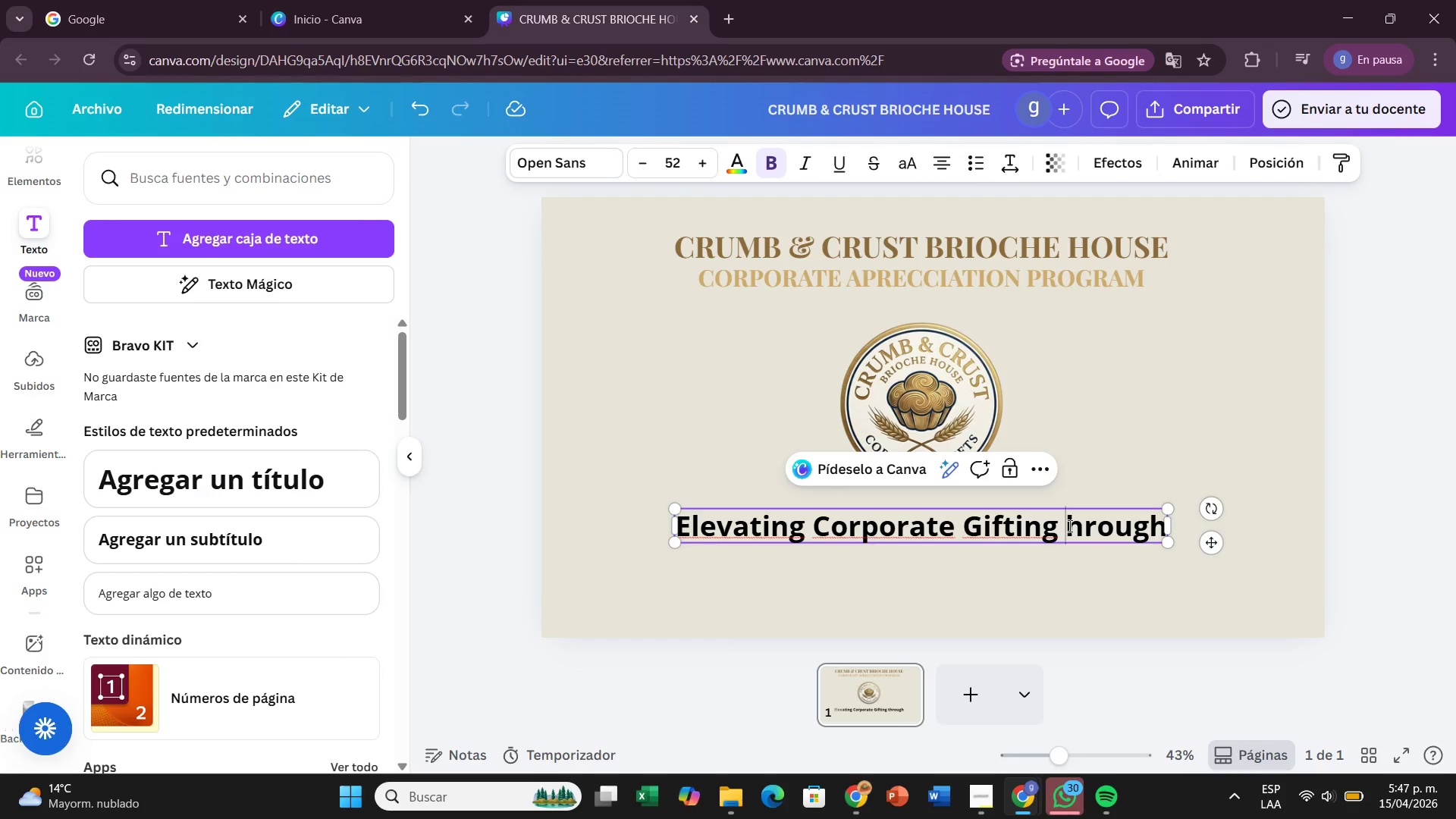 
key(Tab)
 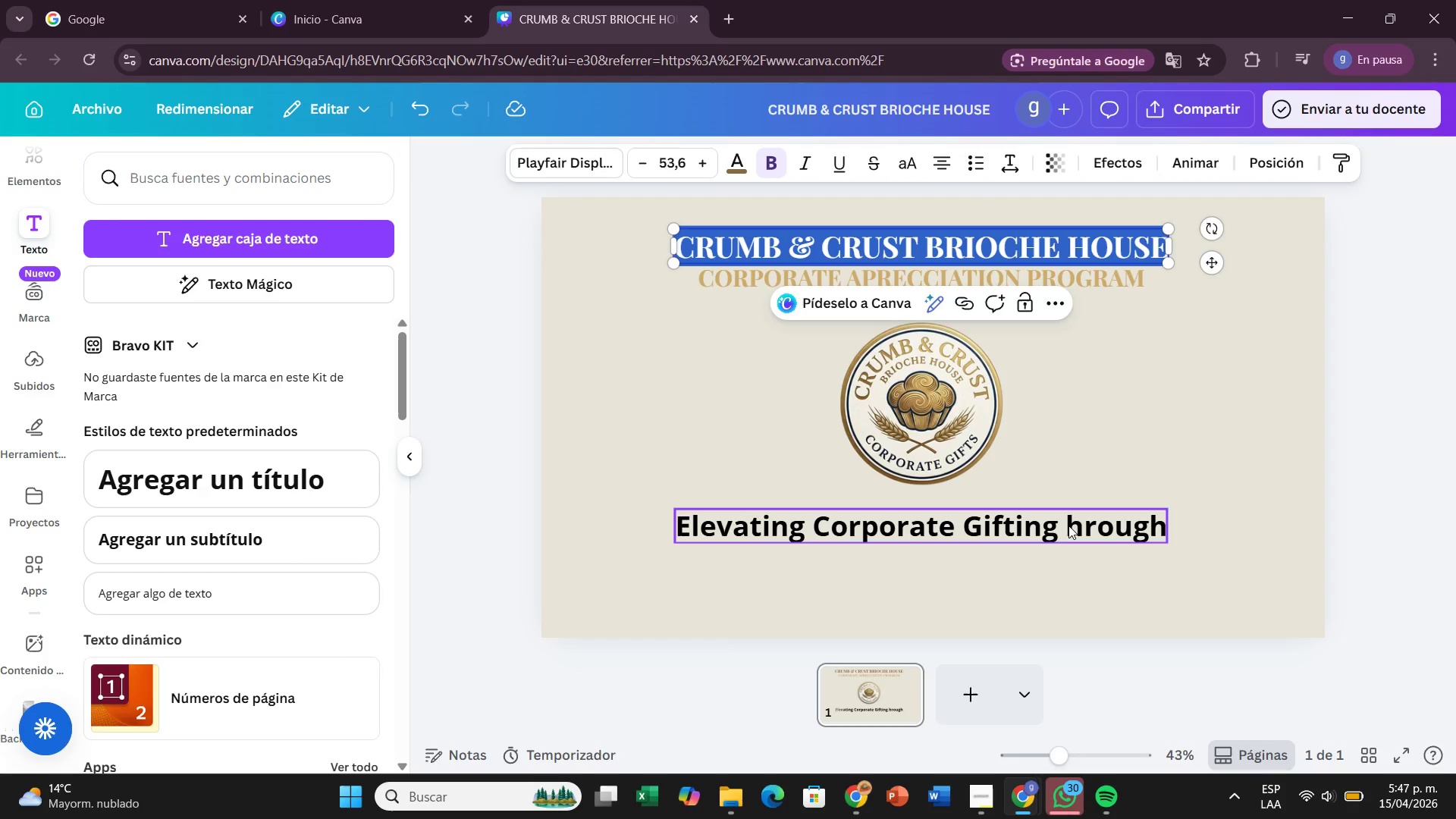 
left_click([1068, 526])
 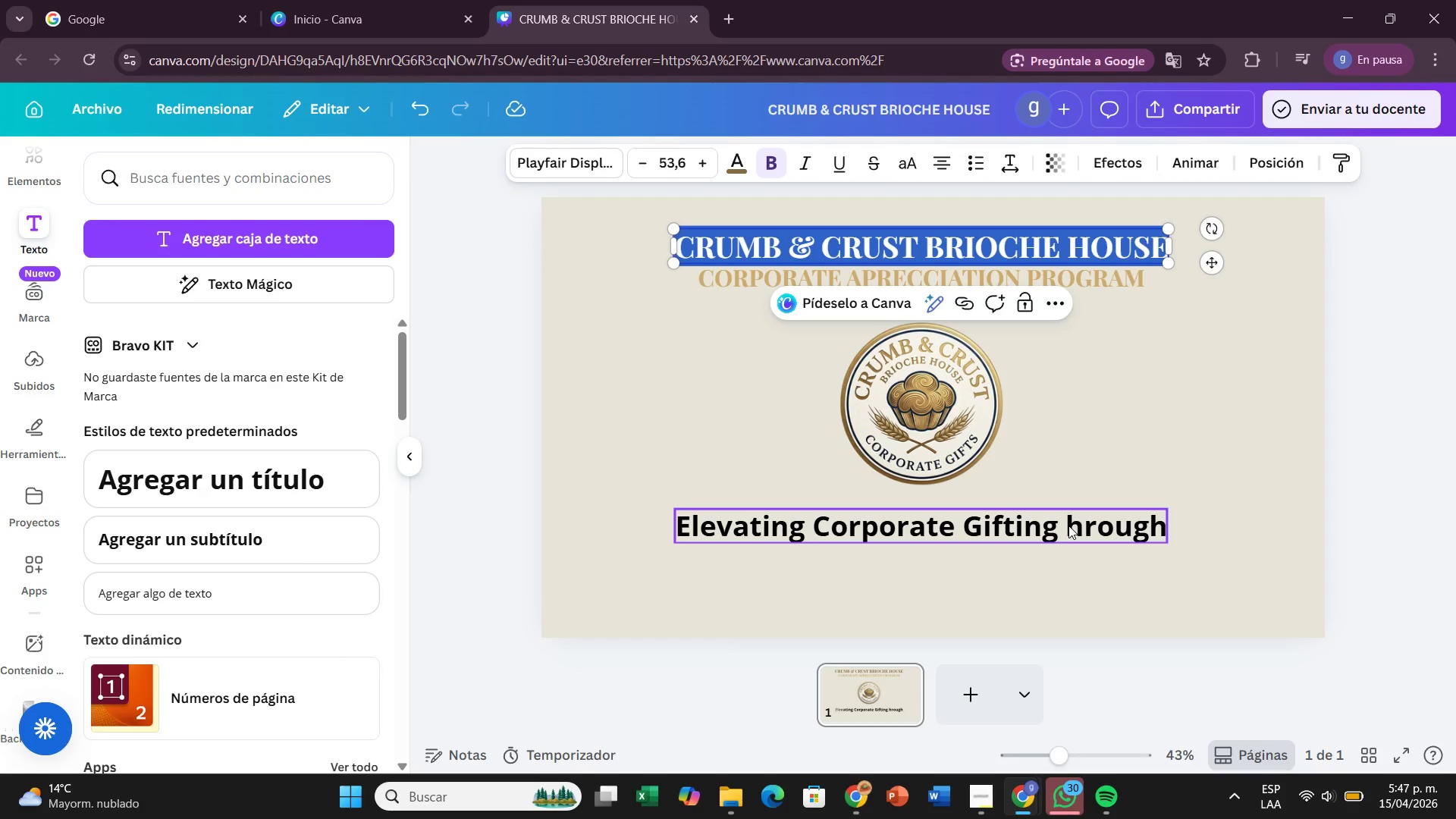 
left_click([1068, 526])
 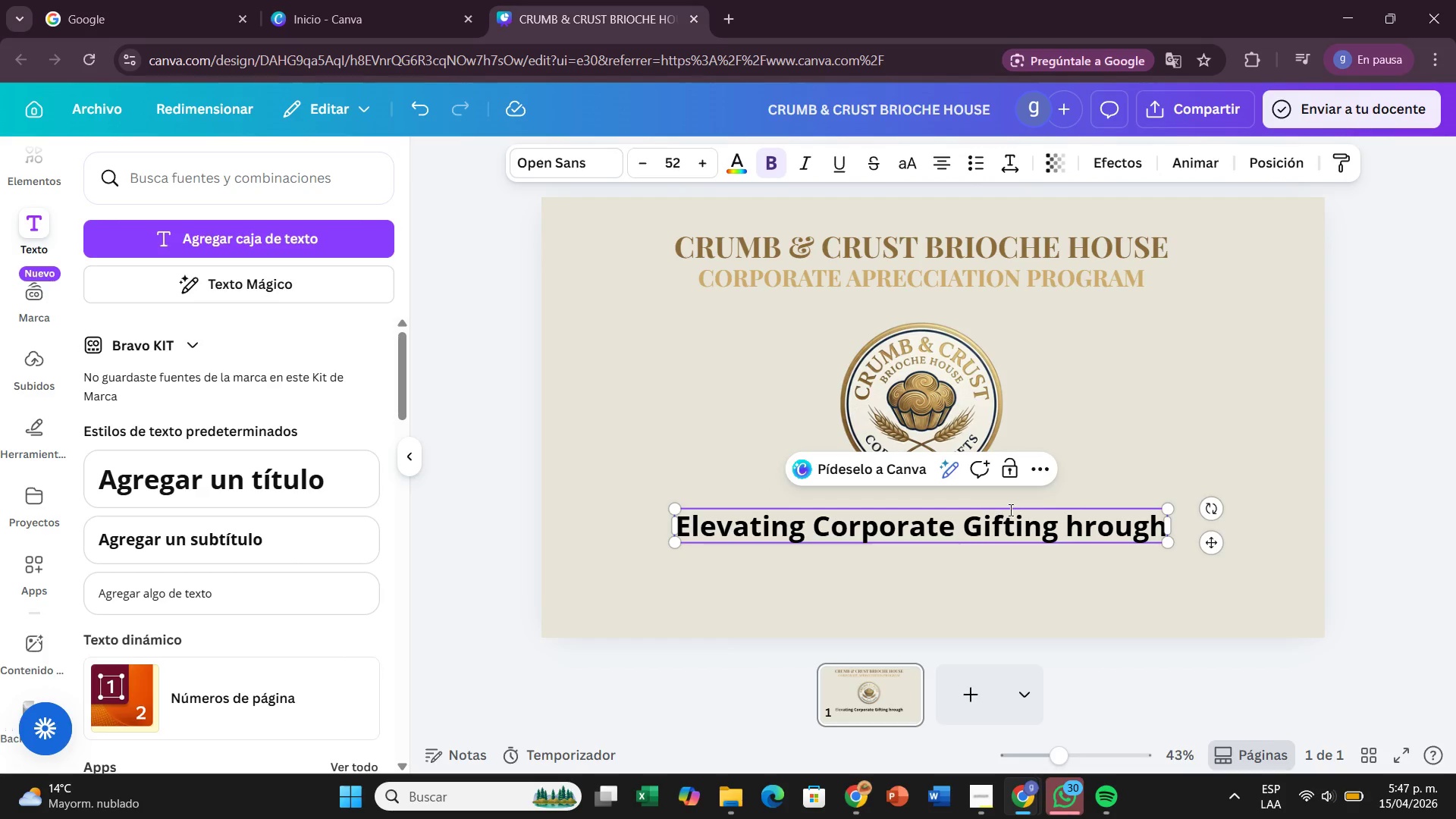 
key(CapsLock)
 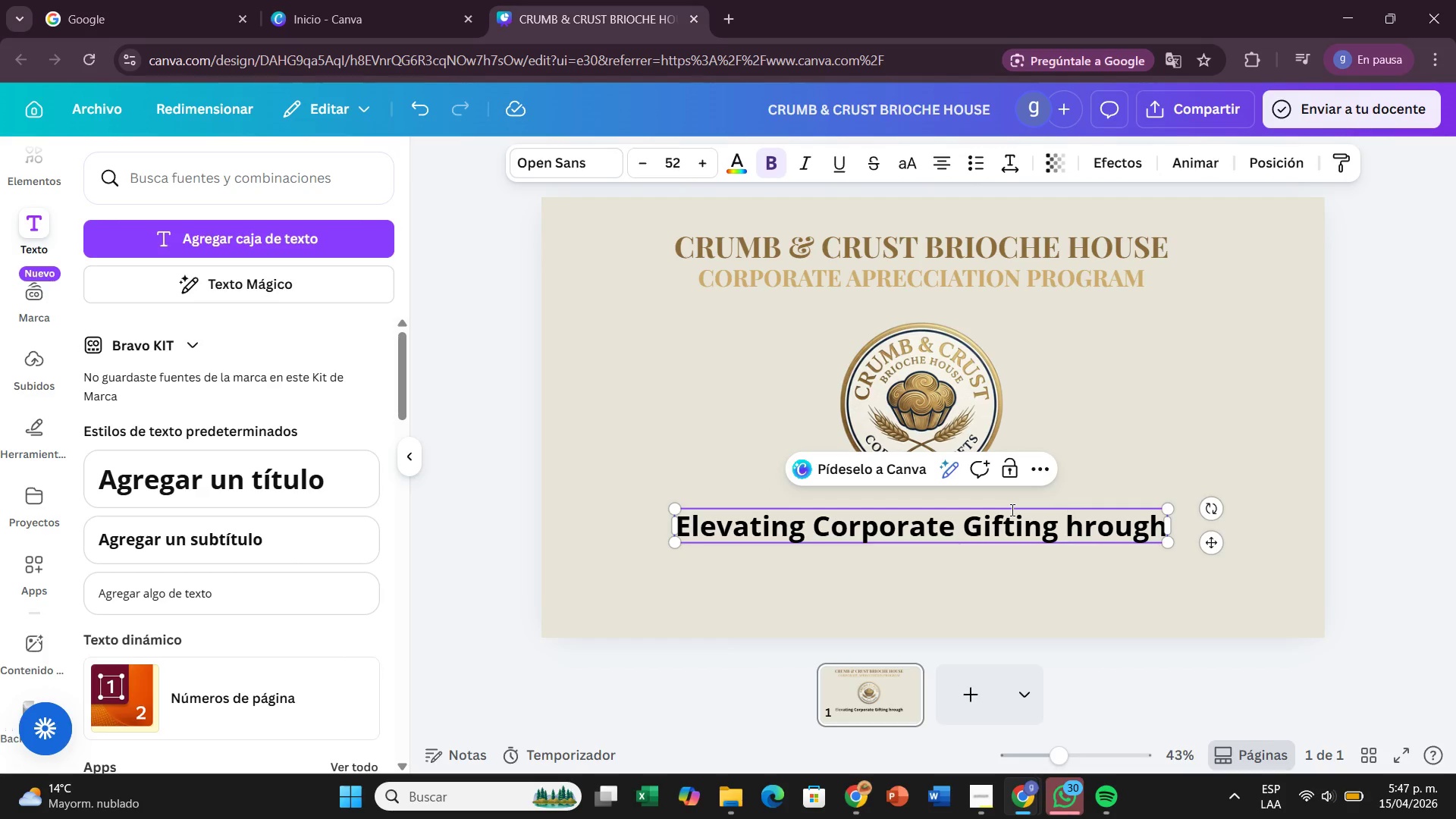 
key(T)
 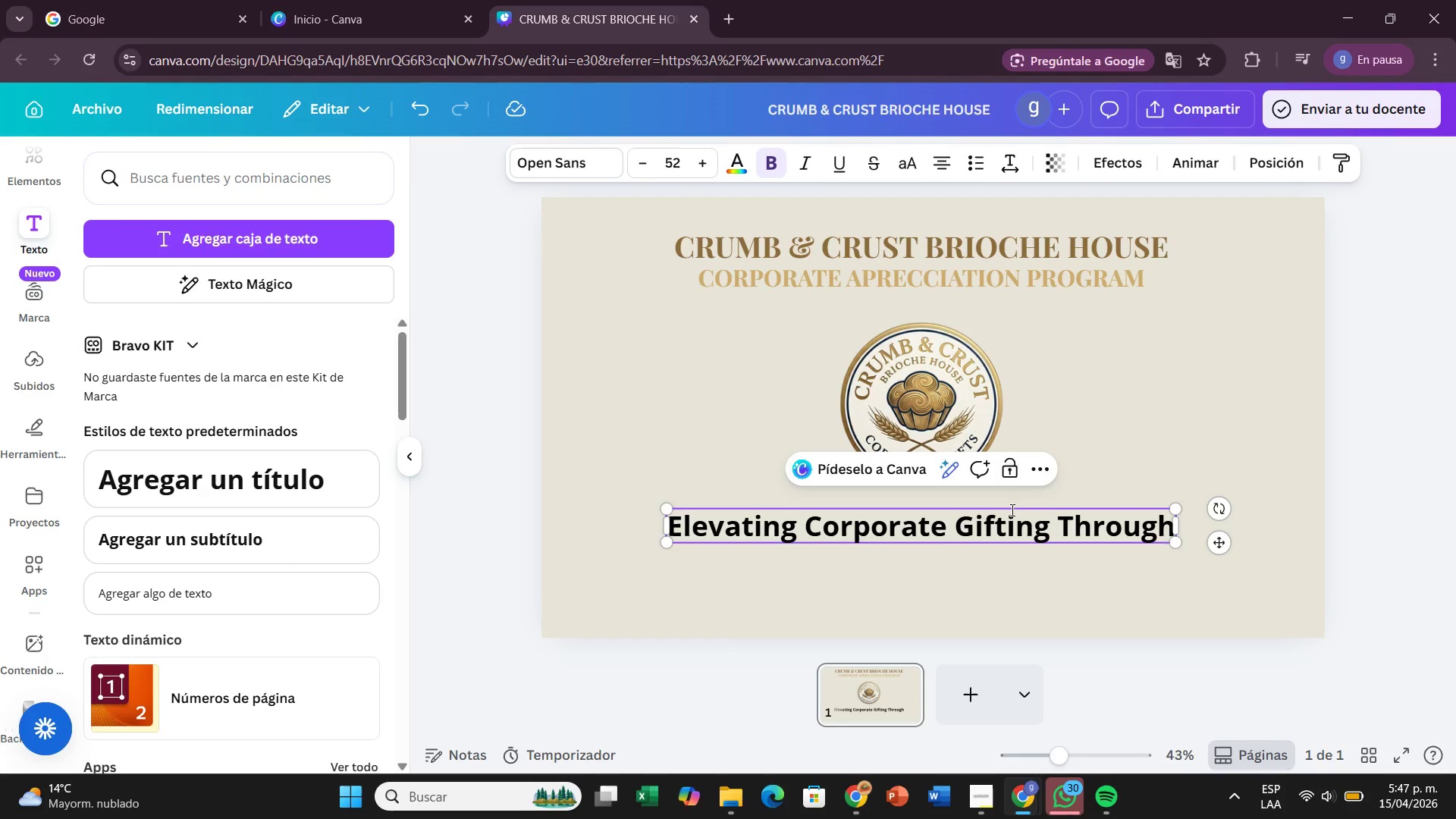 
key(CapsLock)
 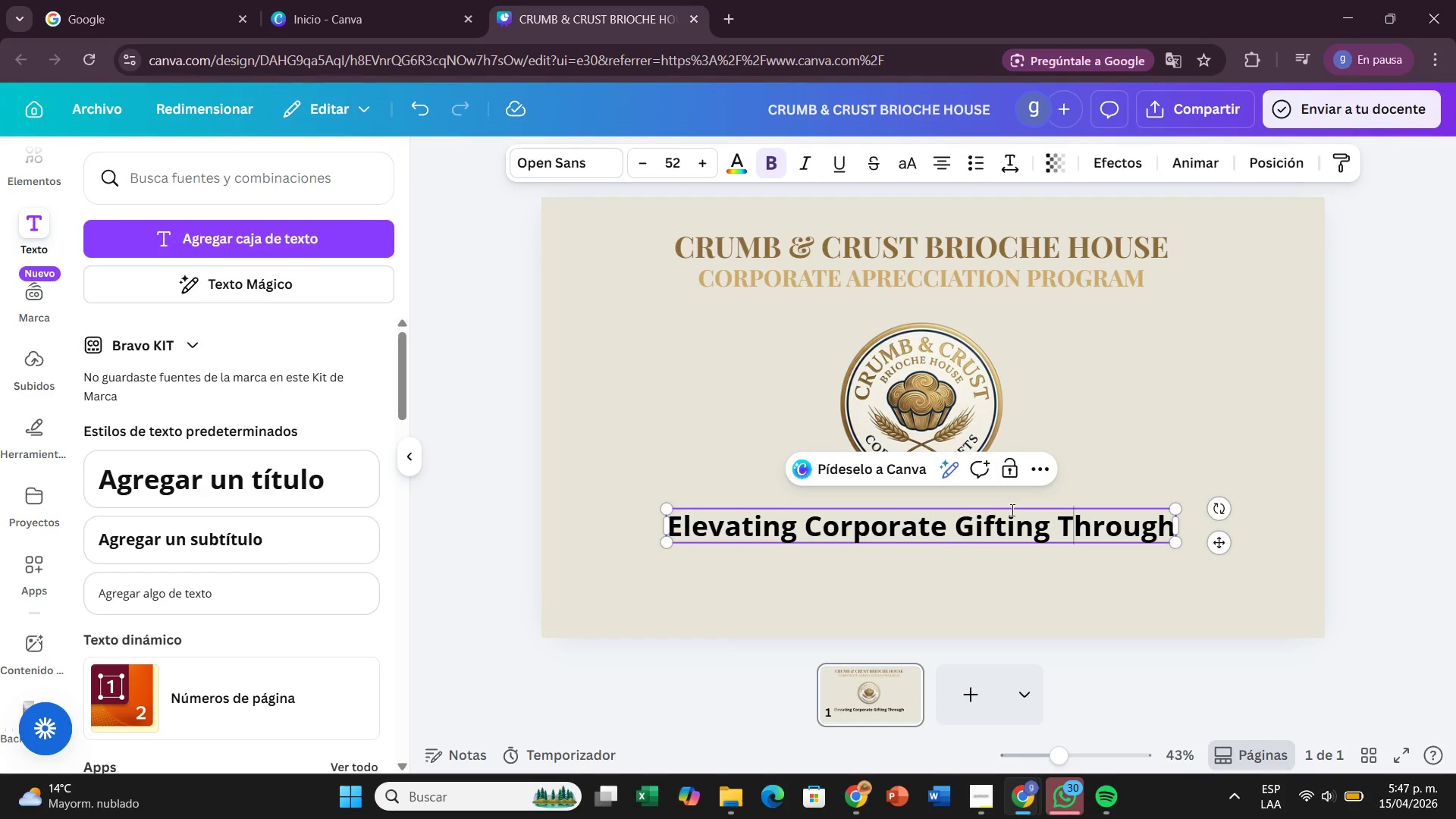 
hold_key(key=ArrowRight, duration=0.91)
 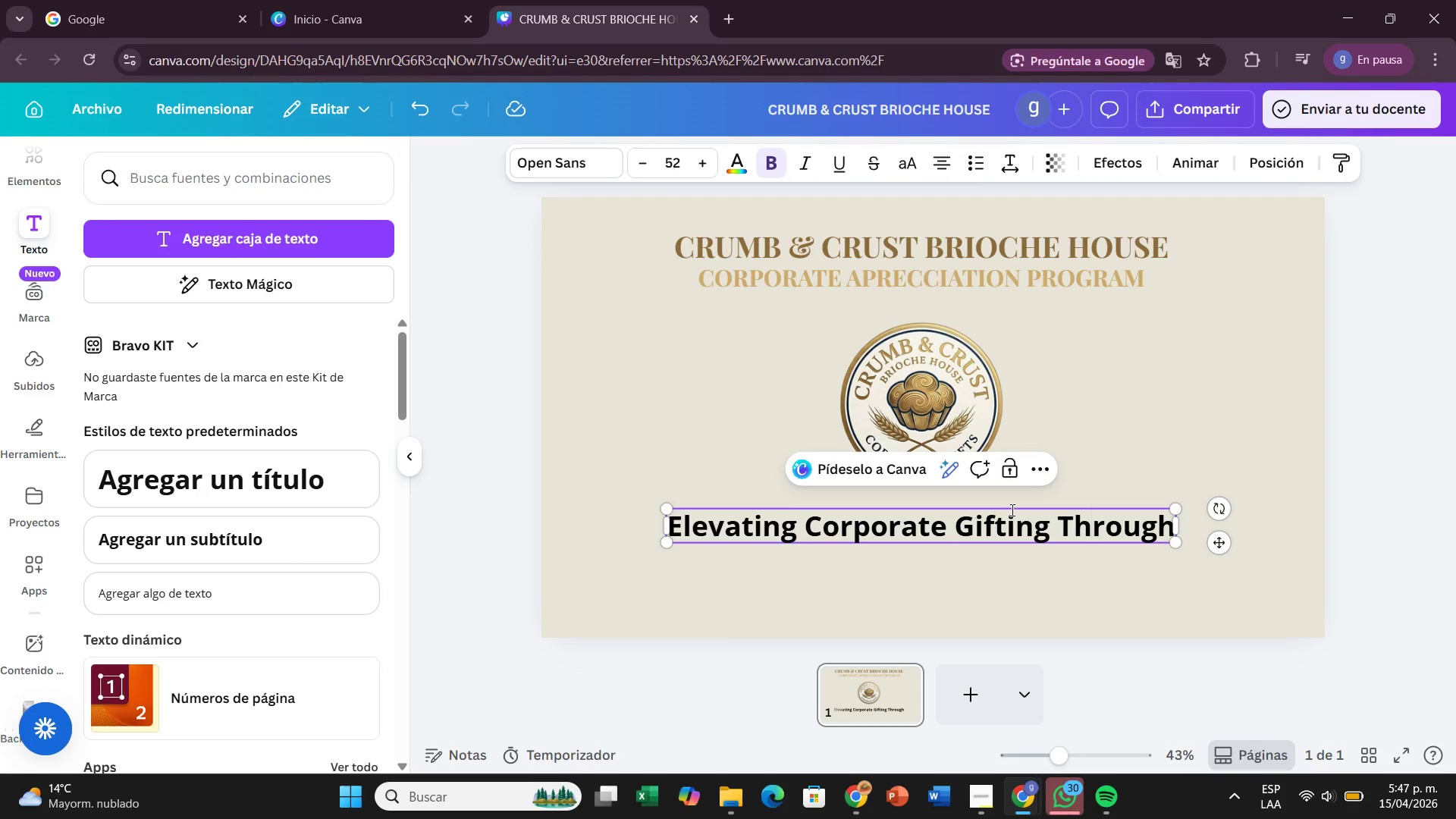 
type( Artisanal Excellence)
 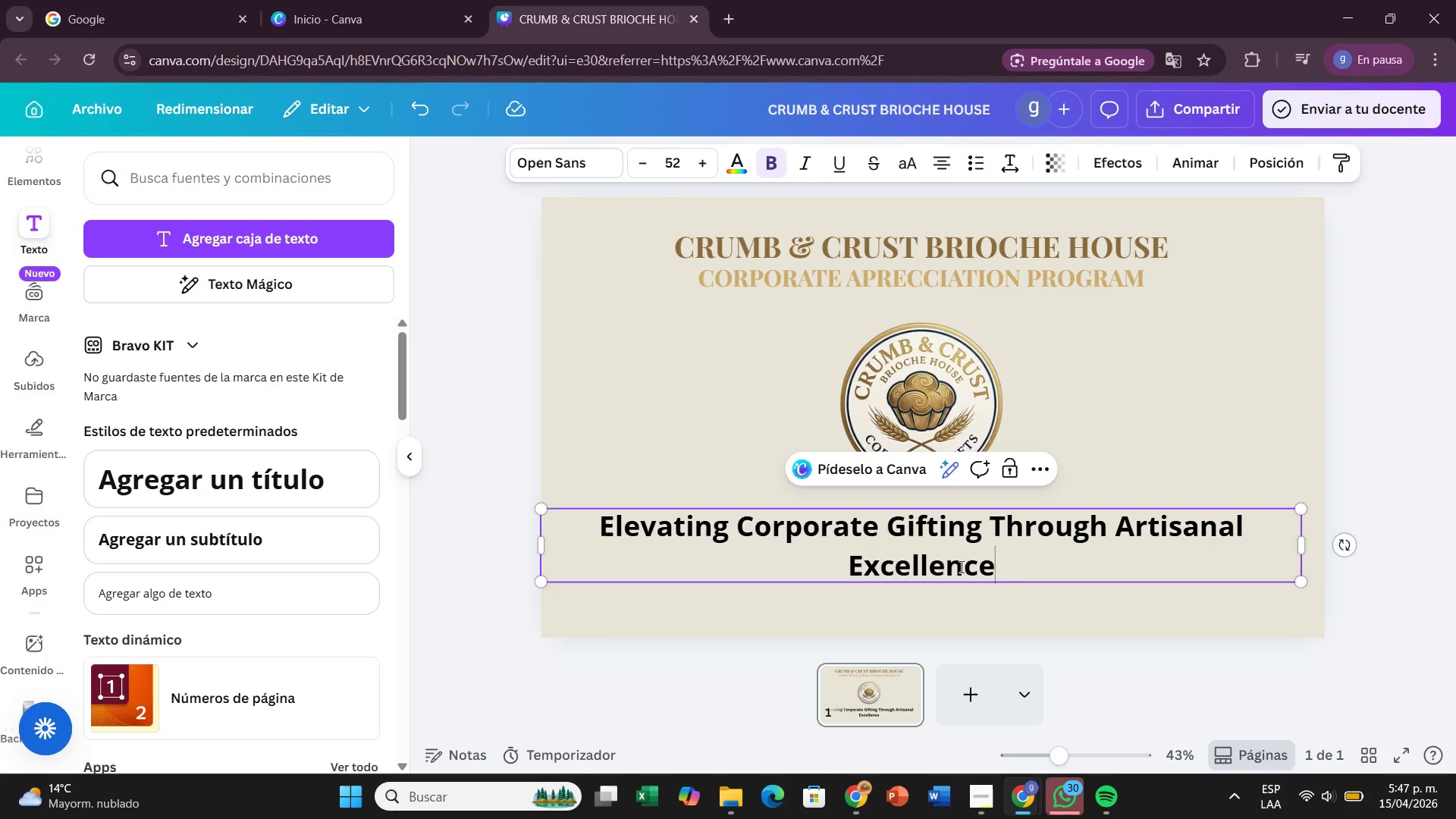 
left_click_drag(start_coordinate=[1001, 568], to_coordinate=[592, 534])
 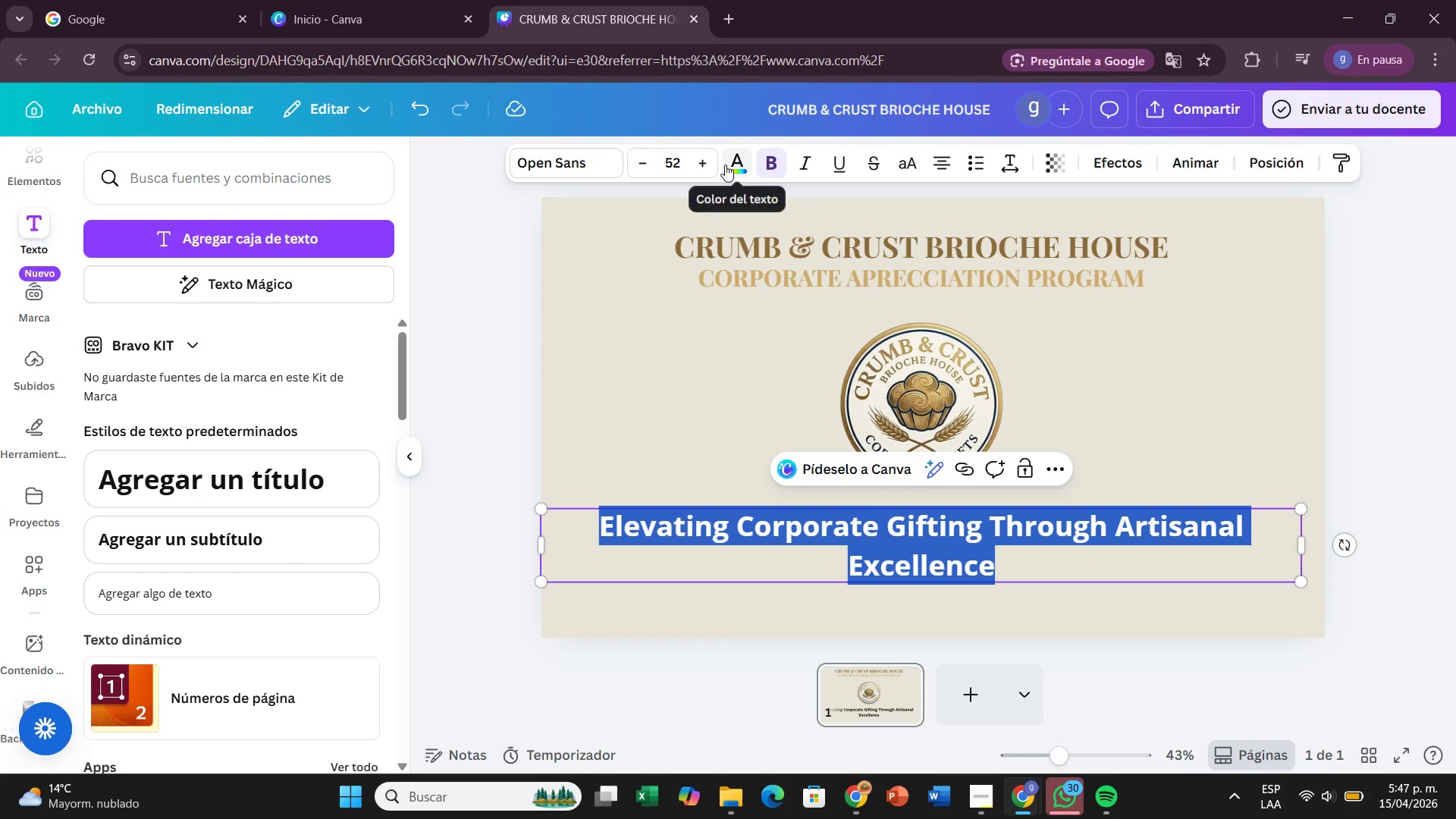 
left_click([725, 165])
 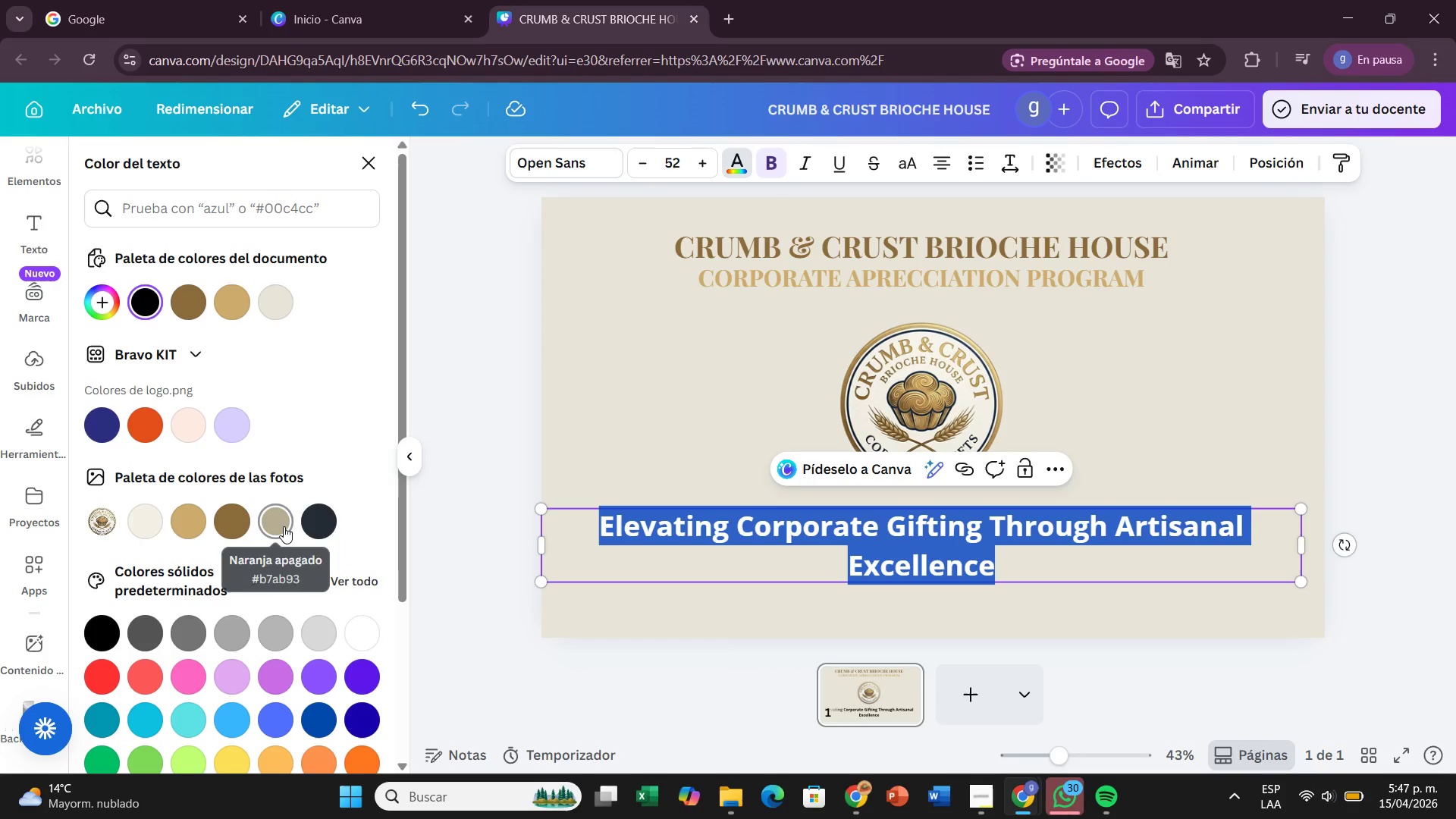 
wait(5.41)
 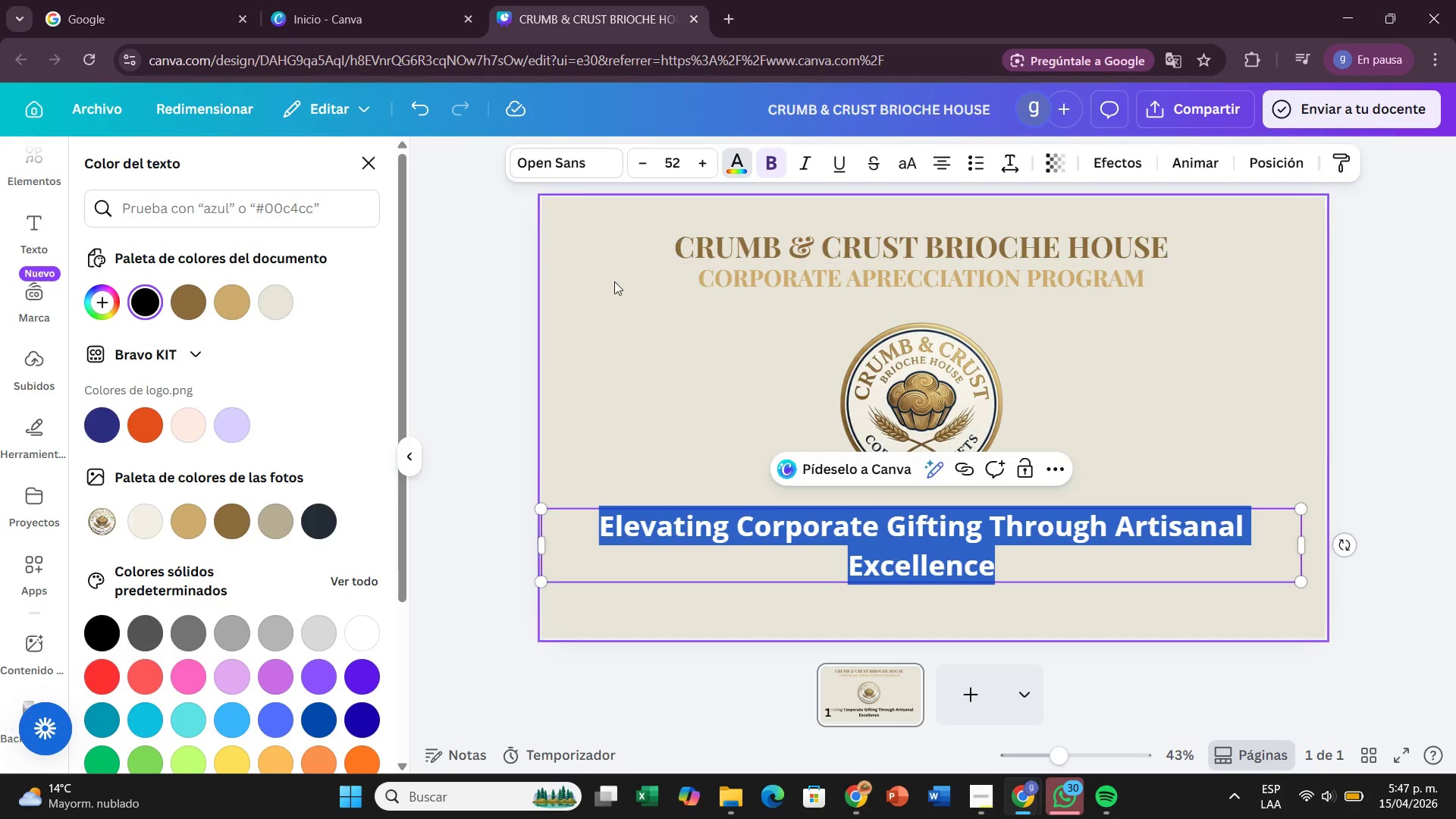 
left_click([311, 518])
 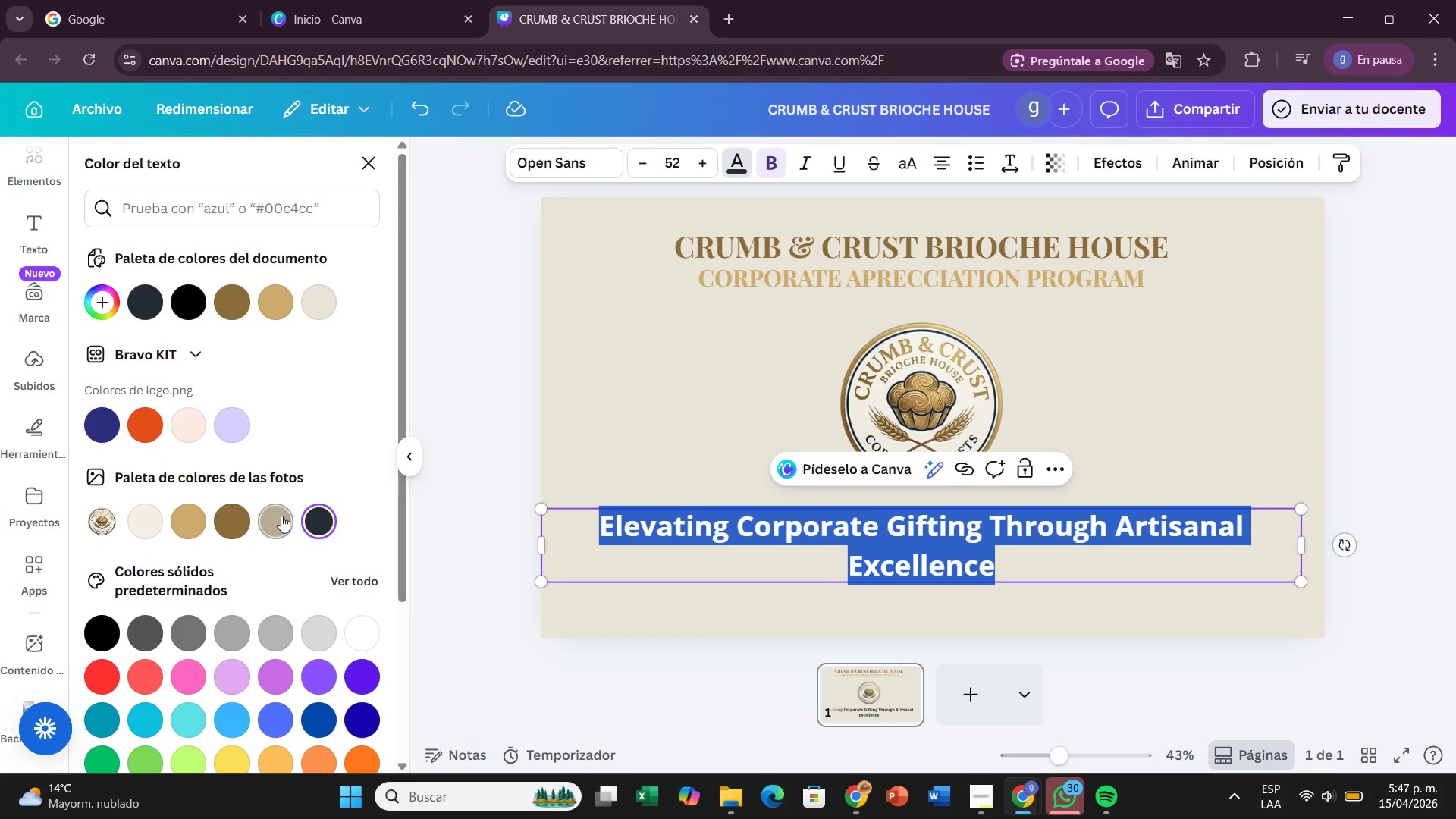 
left_click([529, 397])
 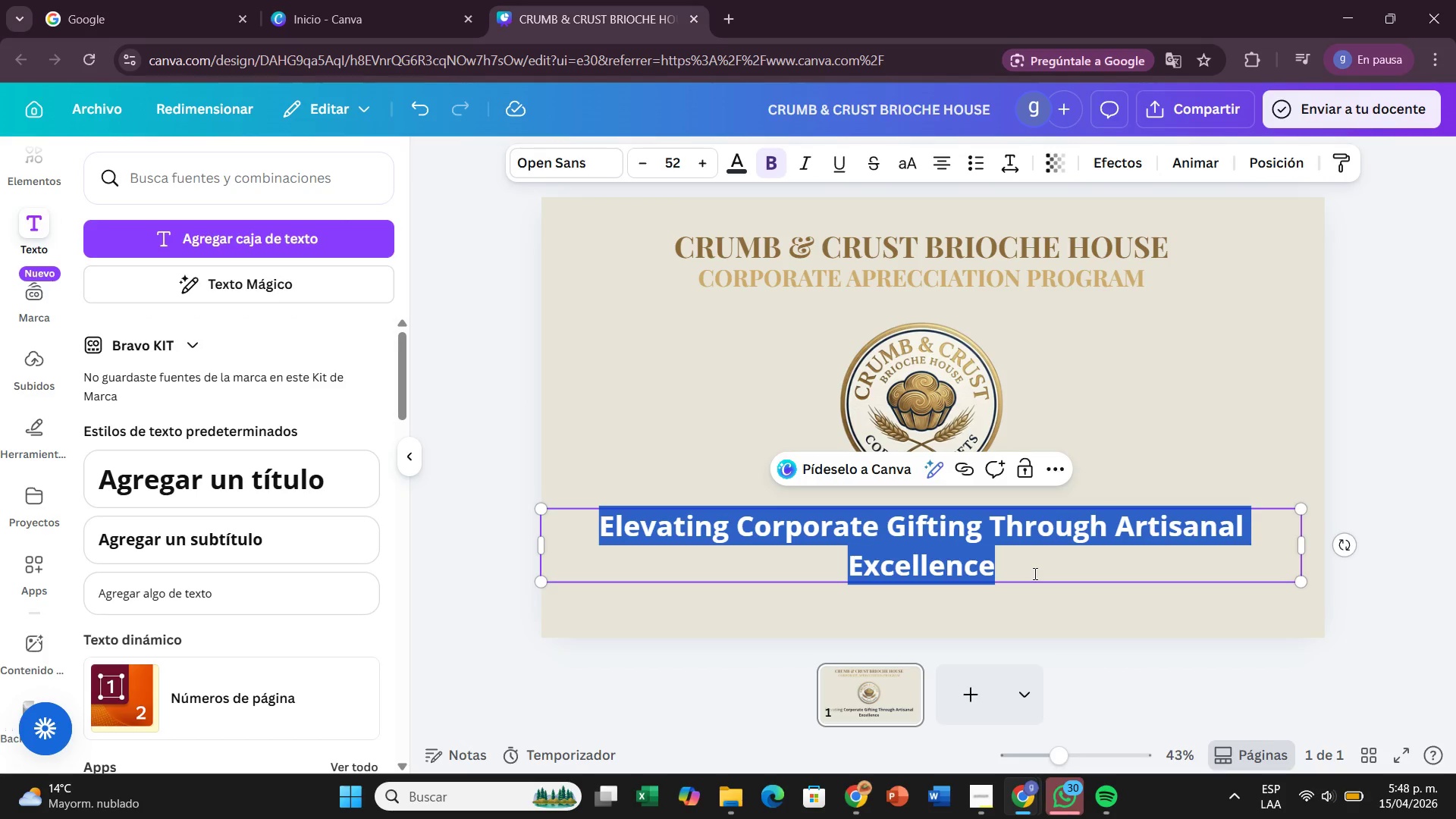 
wait(29.81)
 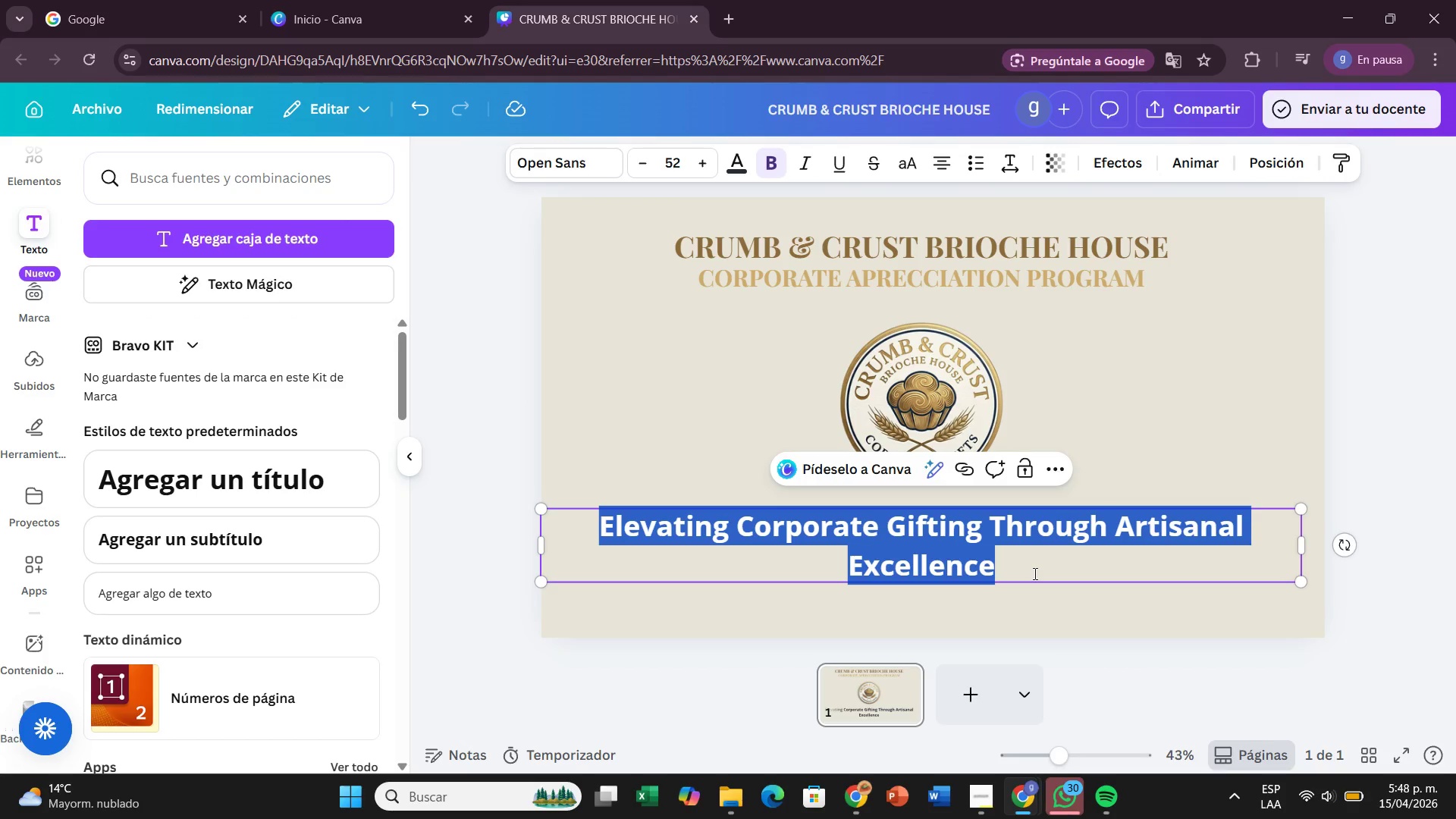 
left_click([564, 157])
 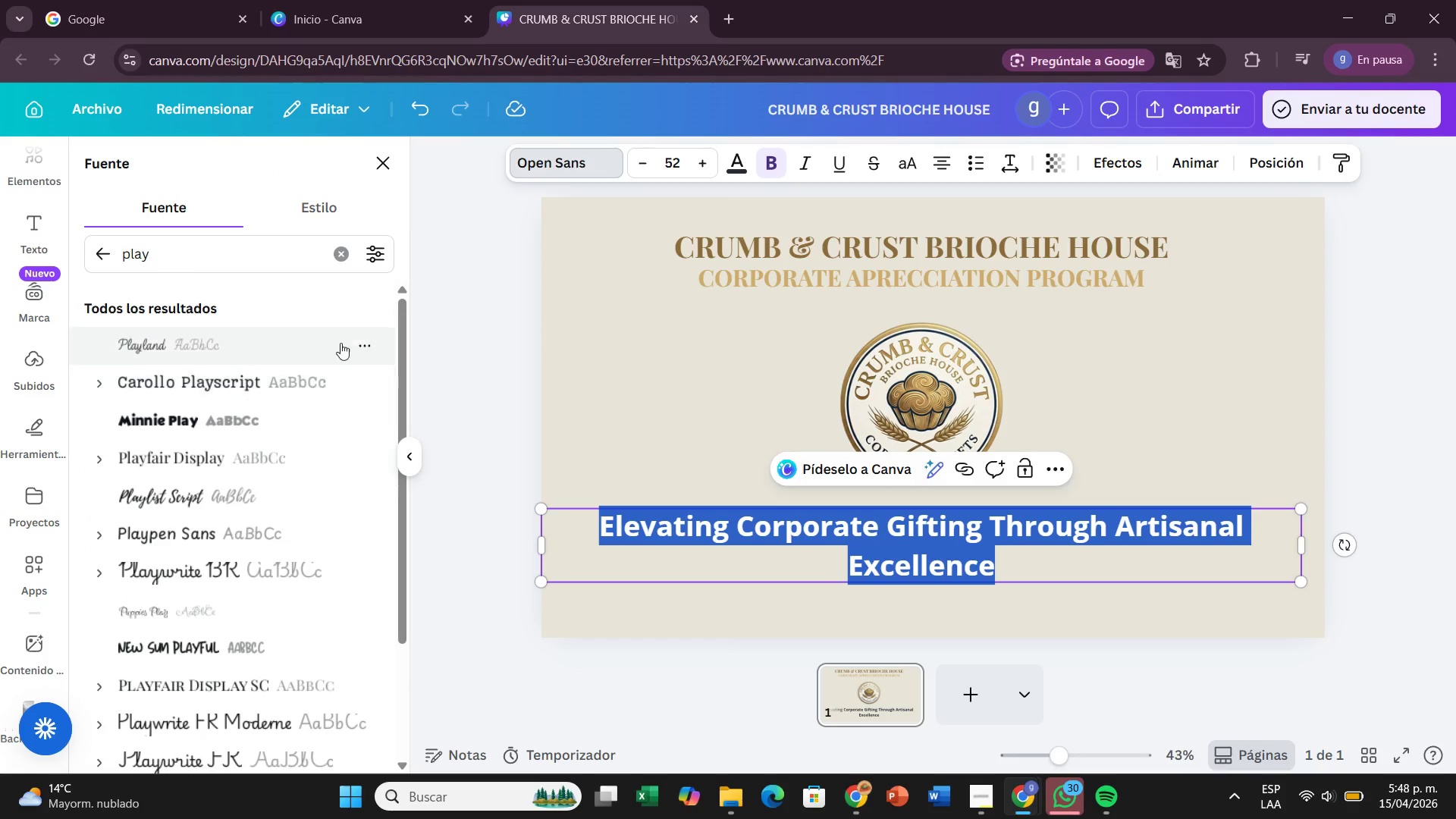 
left_click([339, 248])
 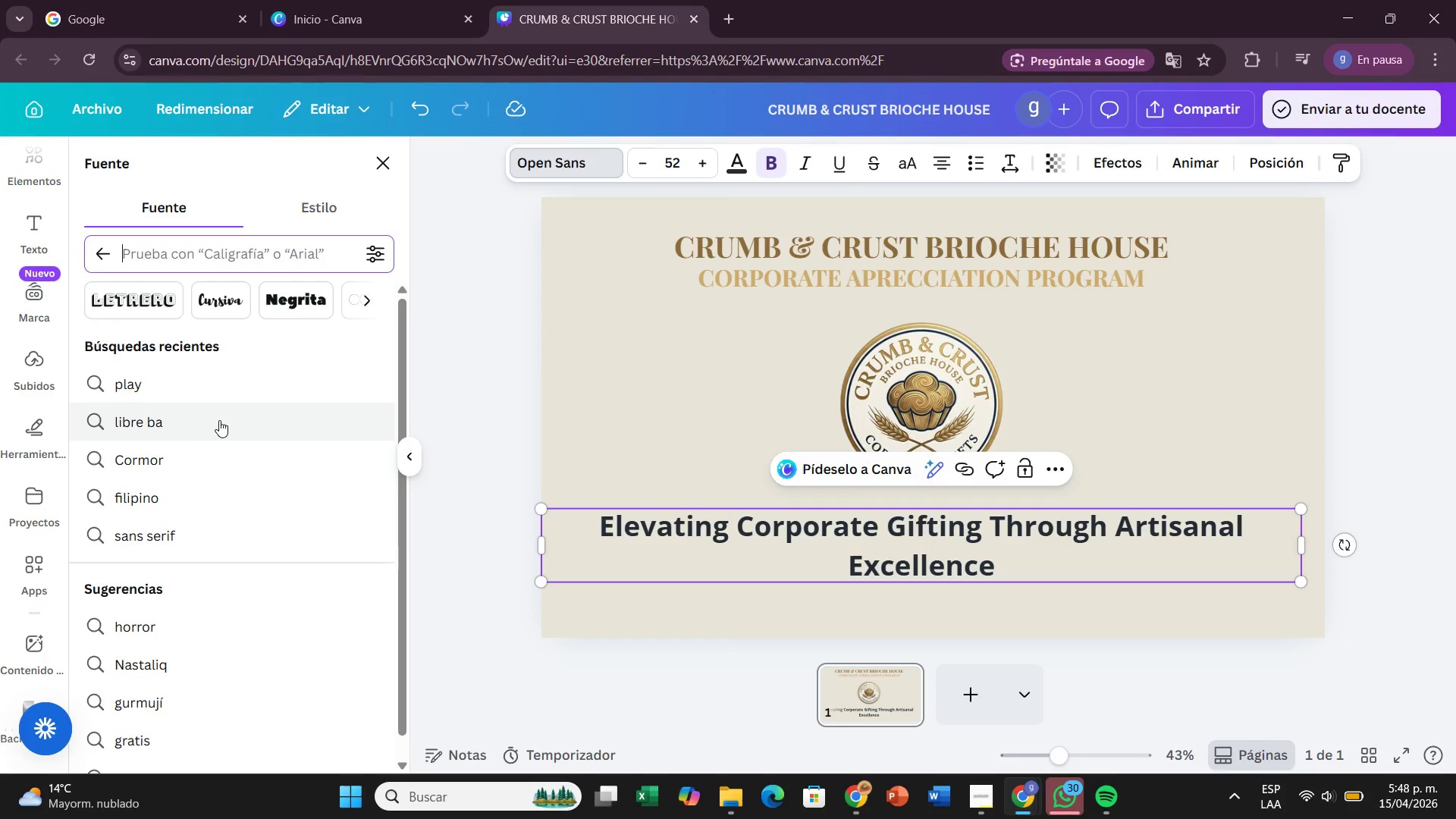 
scroll: coordinate [213, 440], scroll_direction: down, amount: 2.0
 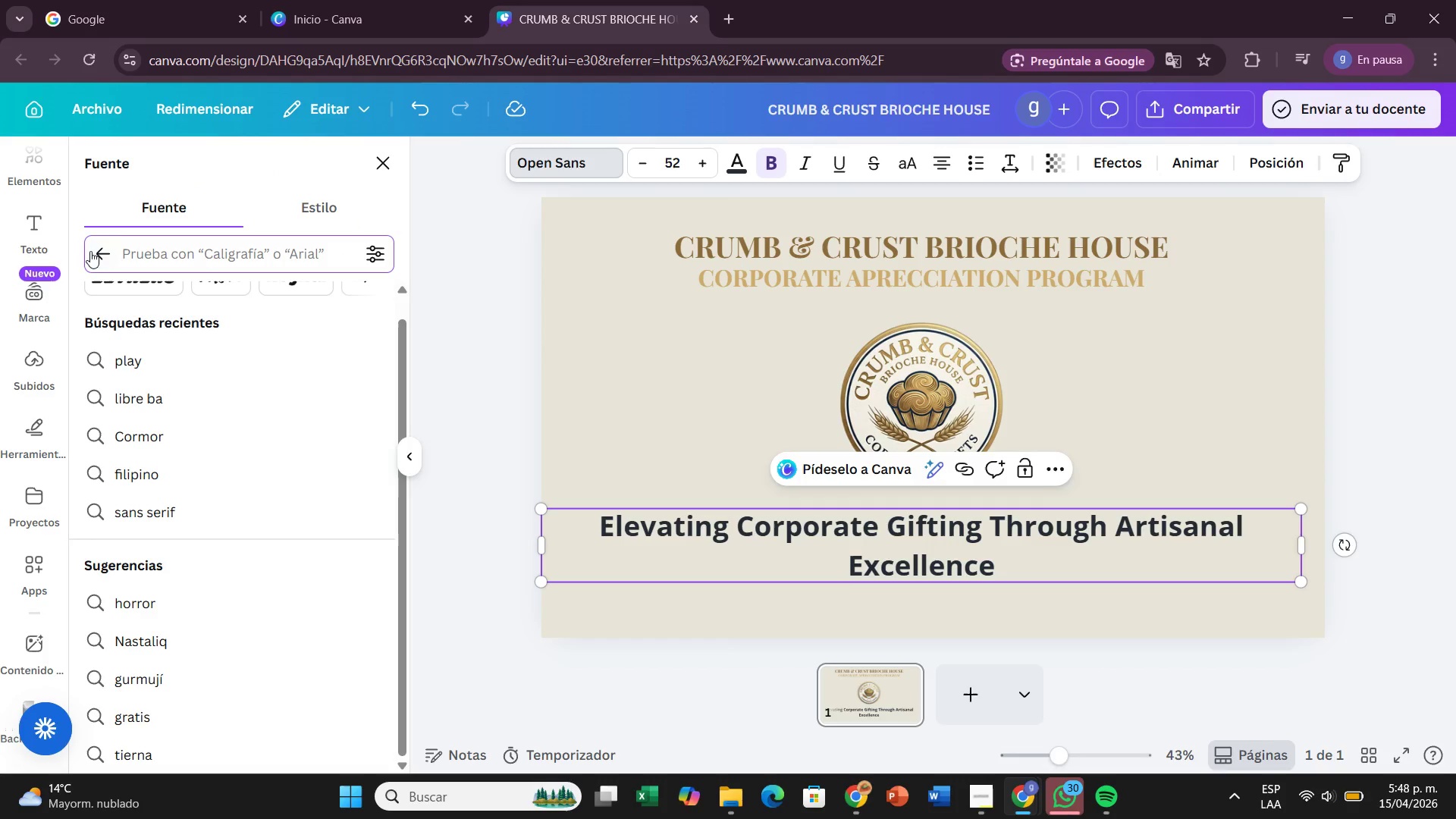 
left_click([94, 251])
 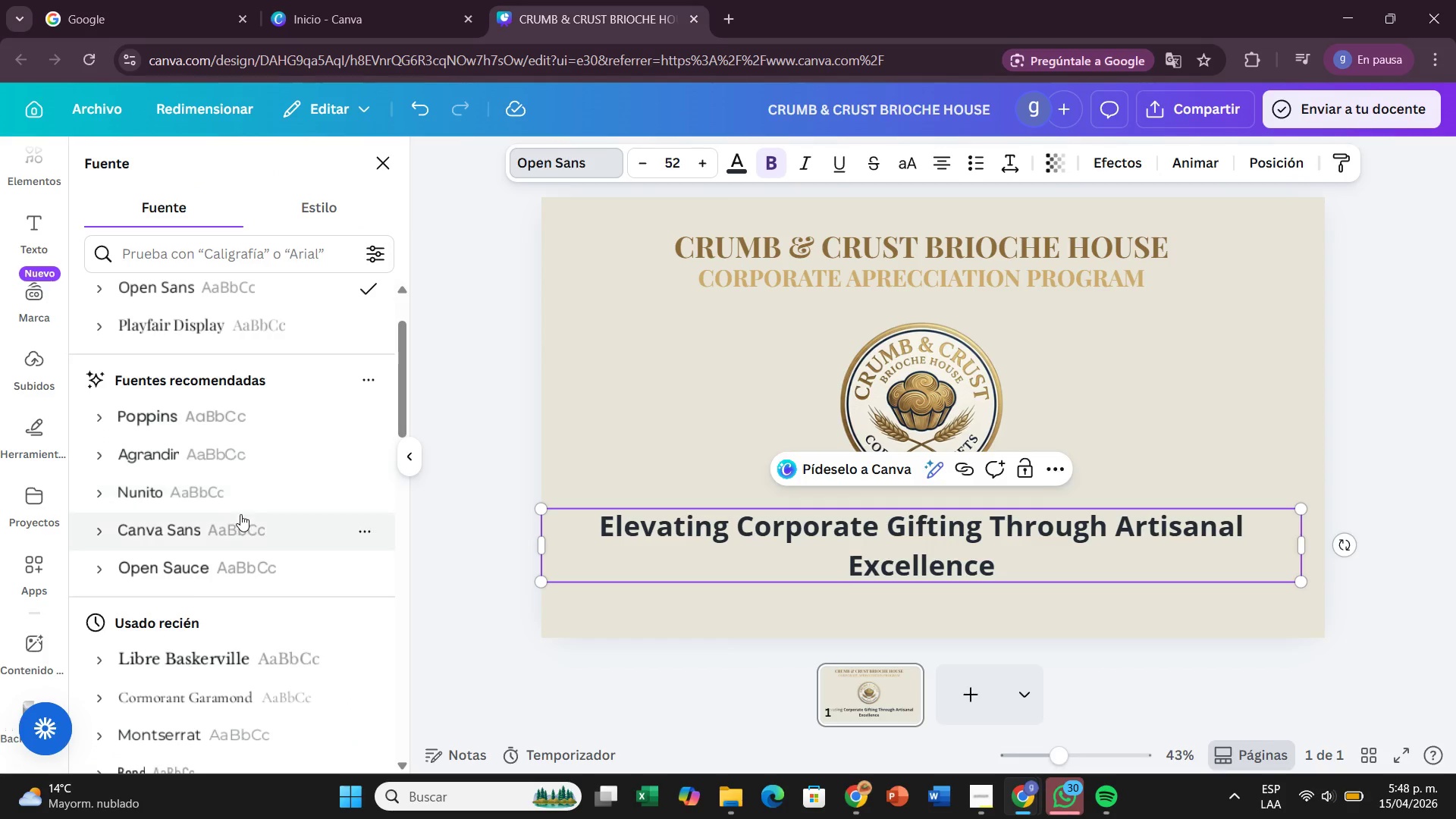 
scroll: coordinate [237, 422], scroll_direction: up, amount: 1.0
 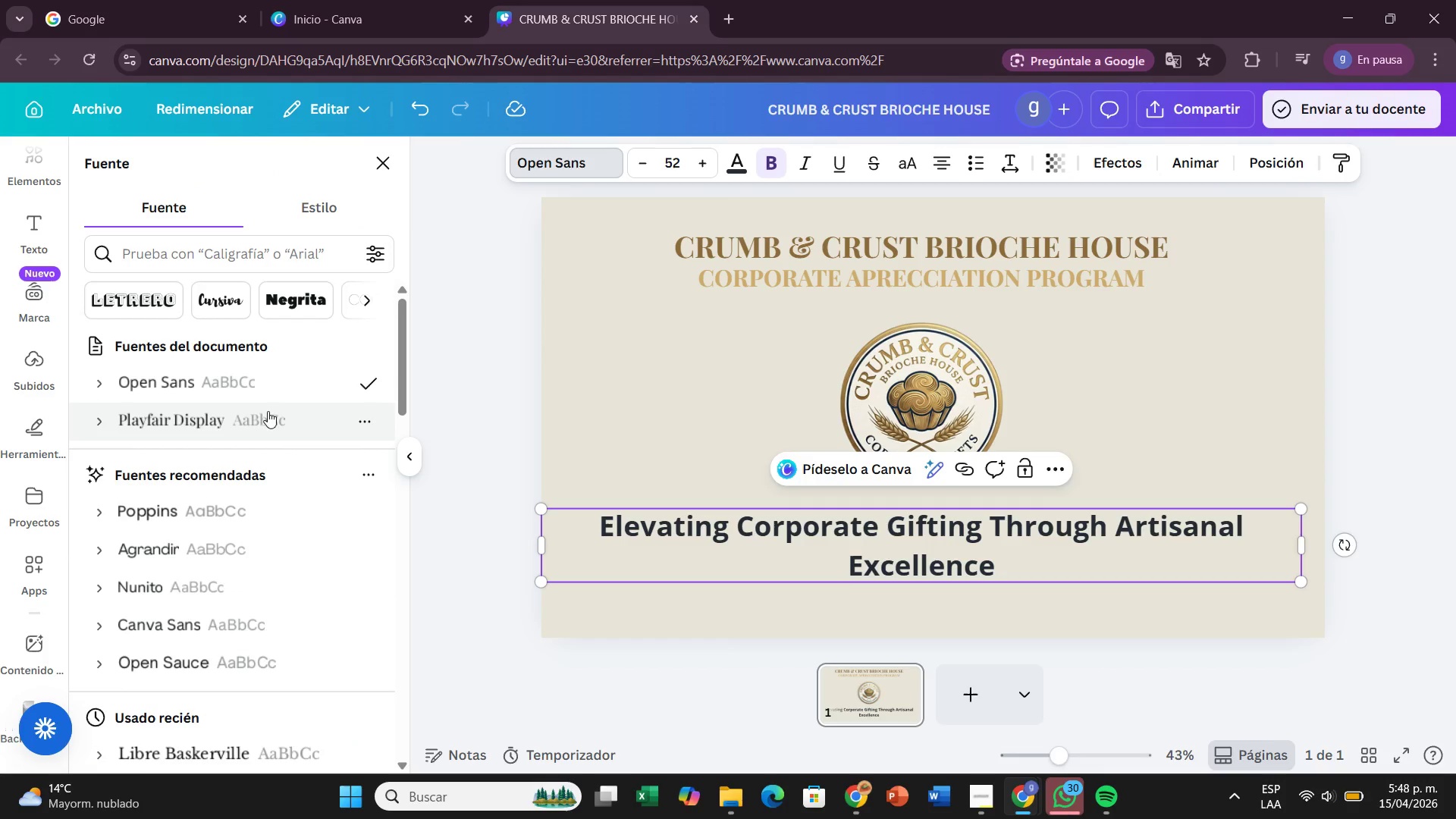 
scroll: coordinate [247, 538], scroll_direction: down, amount: 3.0
 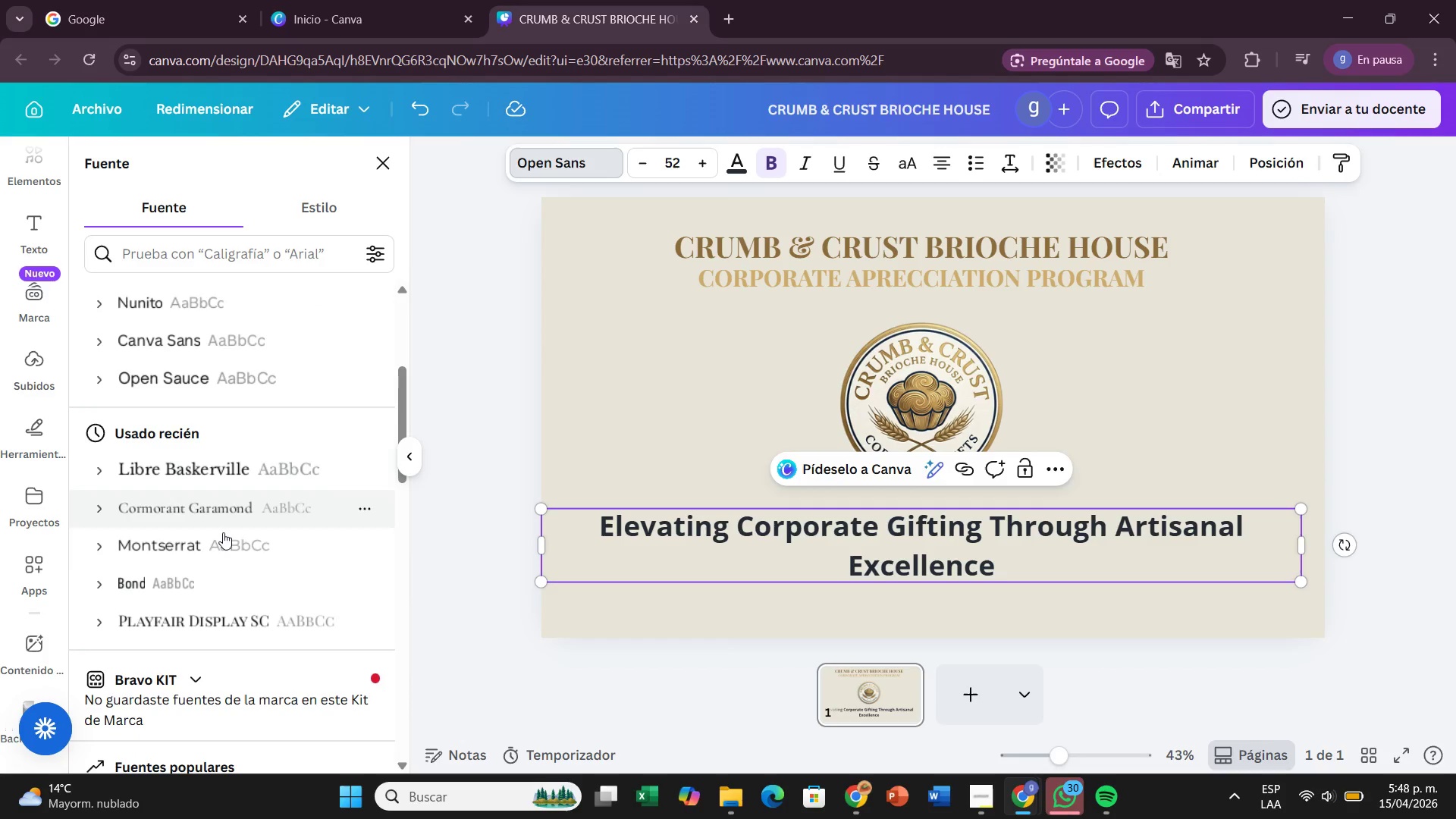 
left_click([223, 543])
 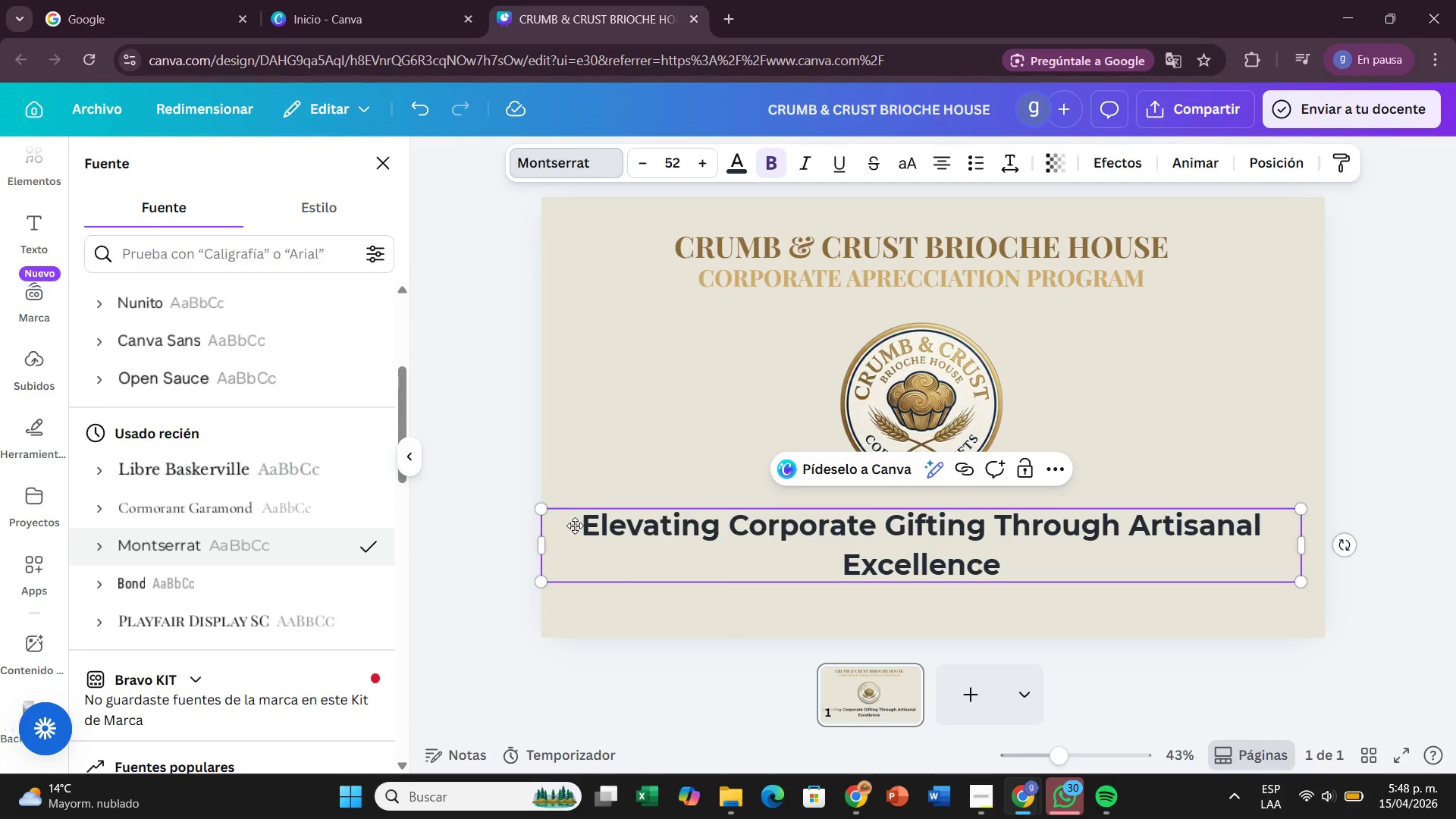 
left_click([575, 526])
 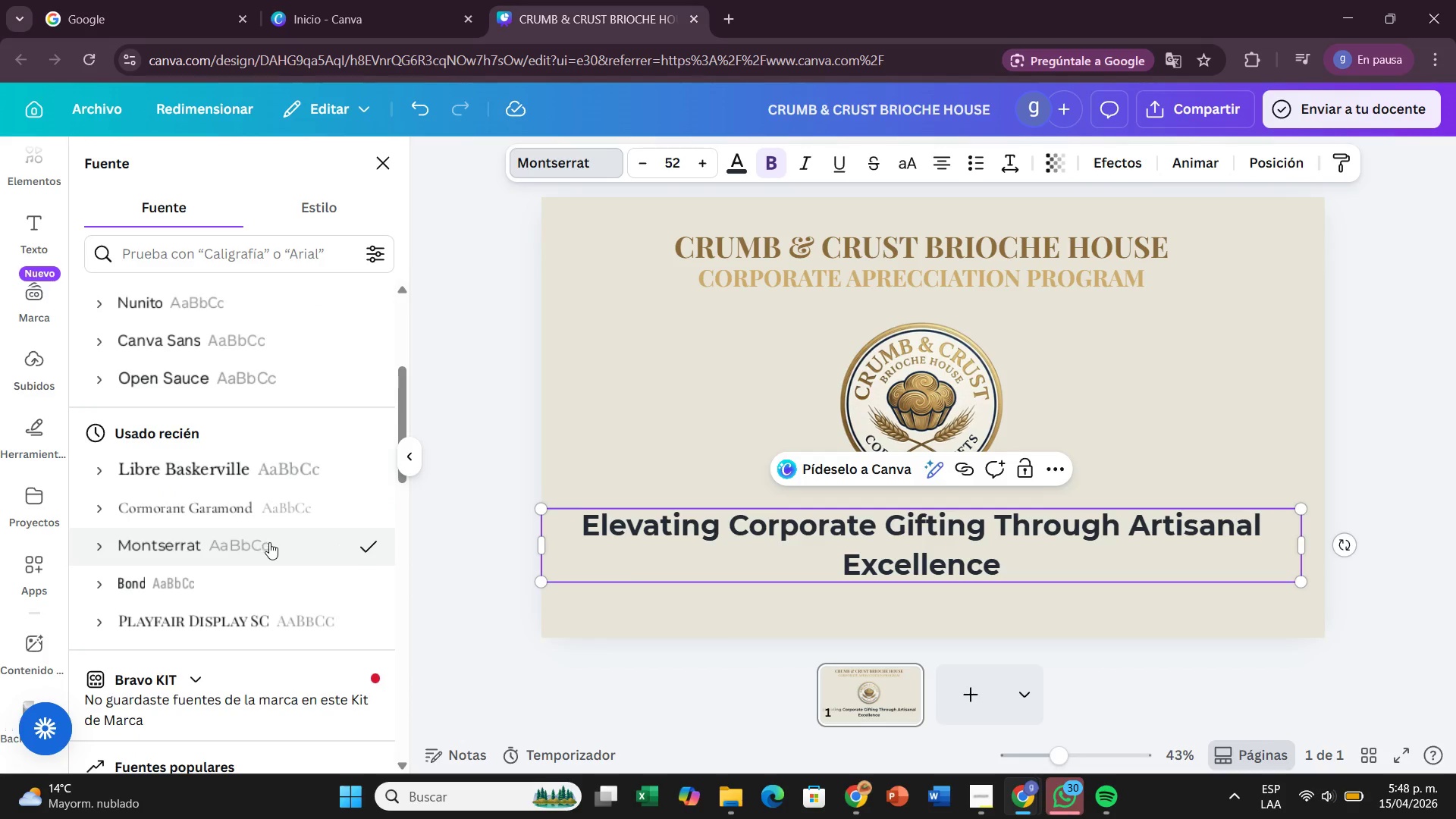 
left_click([269, 544])
 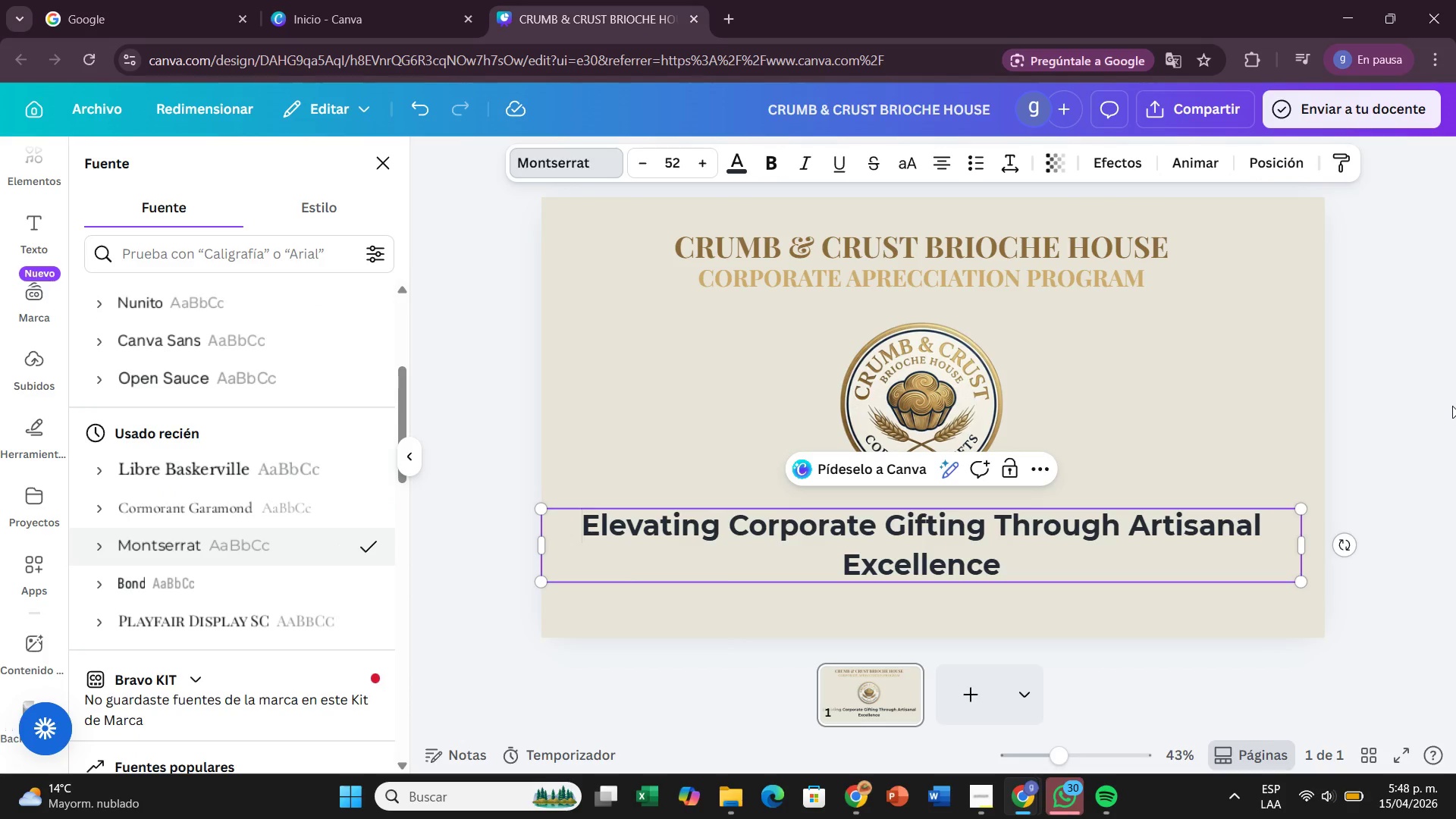 
left_click([1455, 403])
 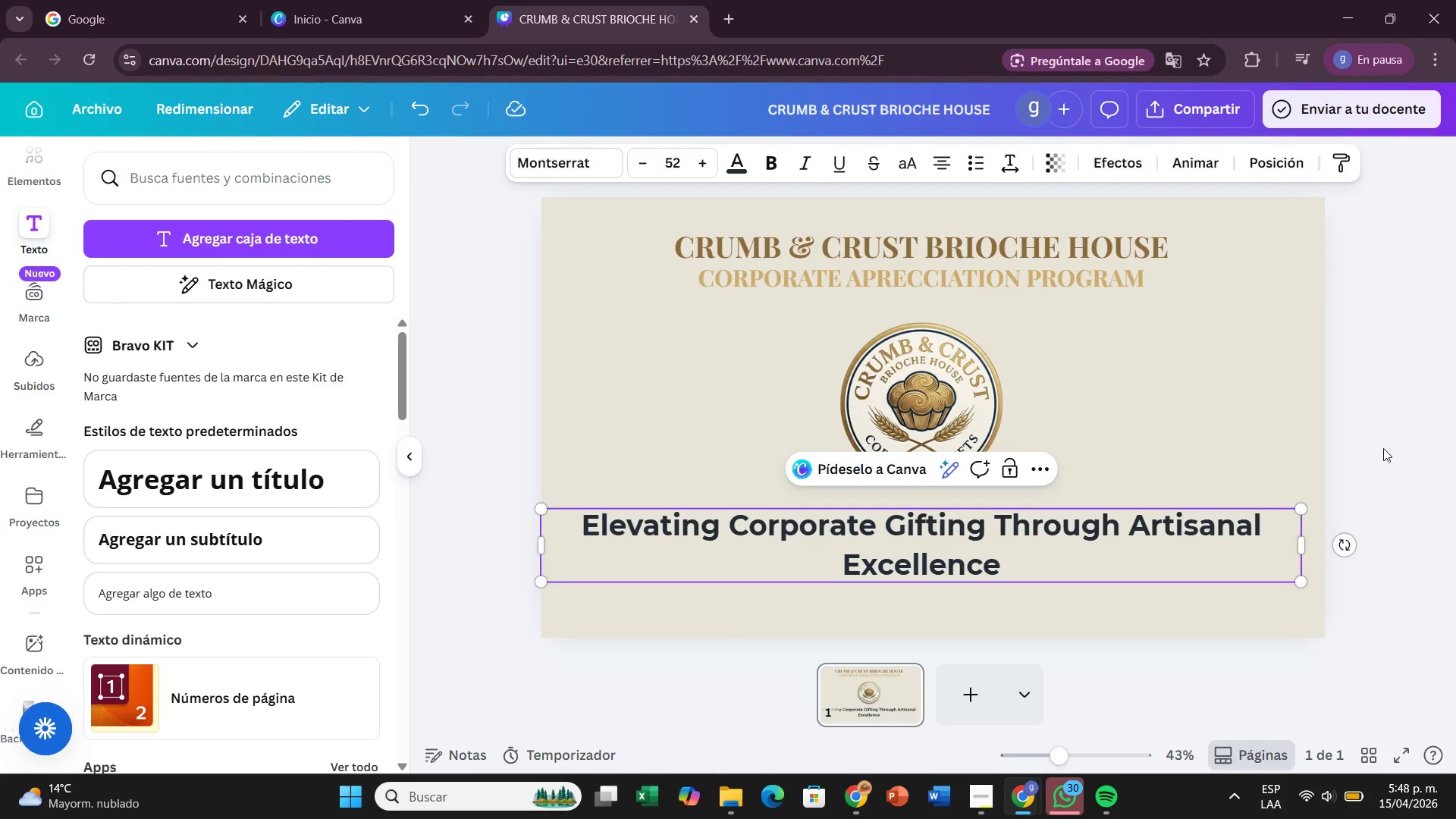 
left_click([1383, 448])
 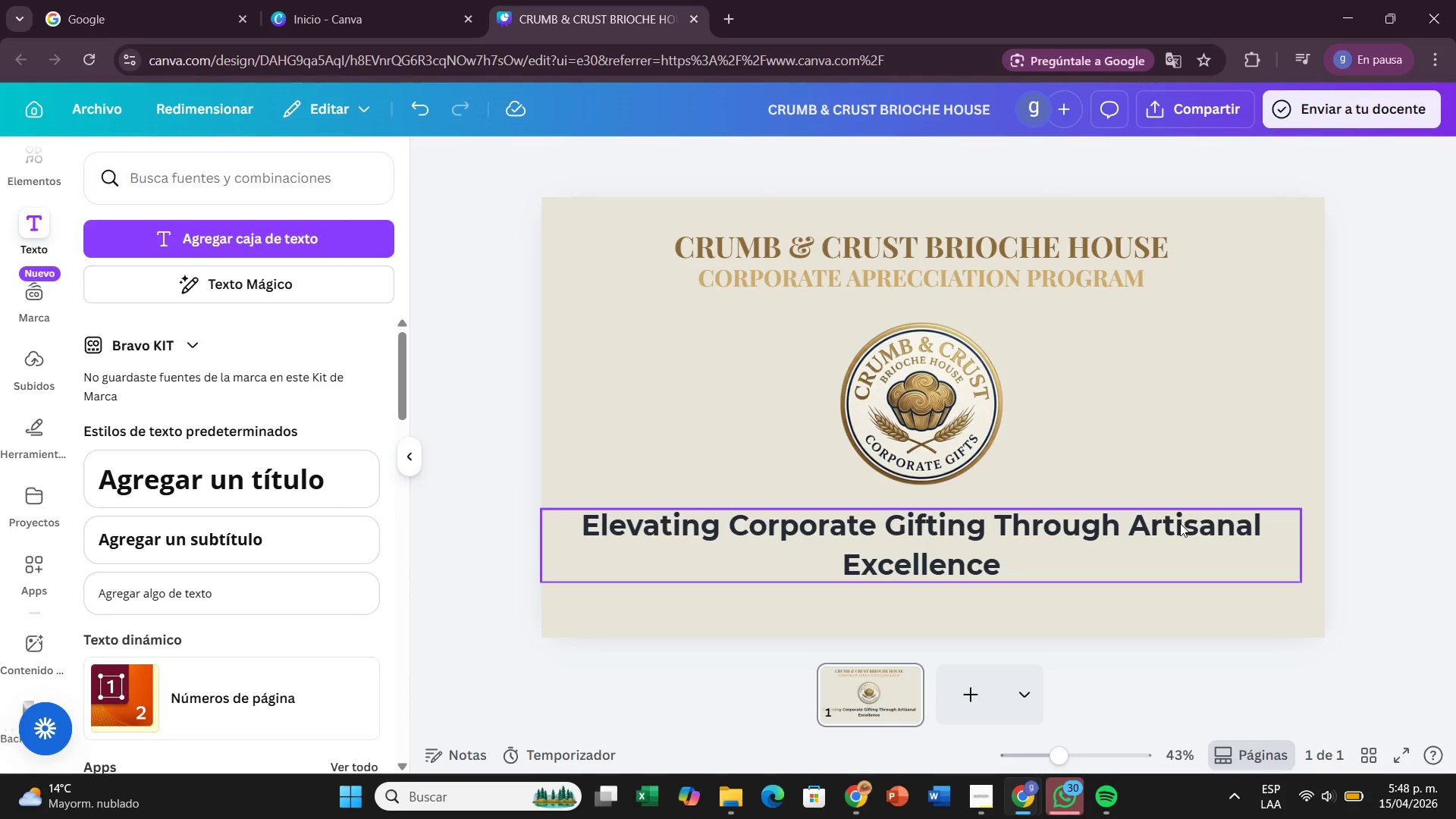 
left_click([1180, 523])
 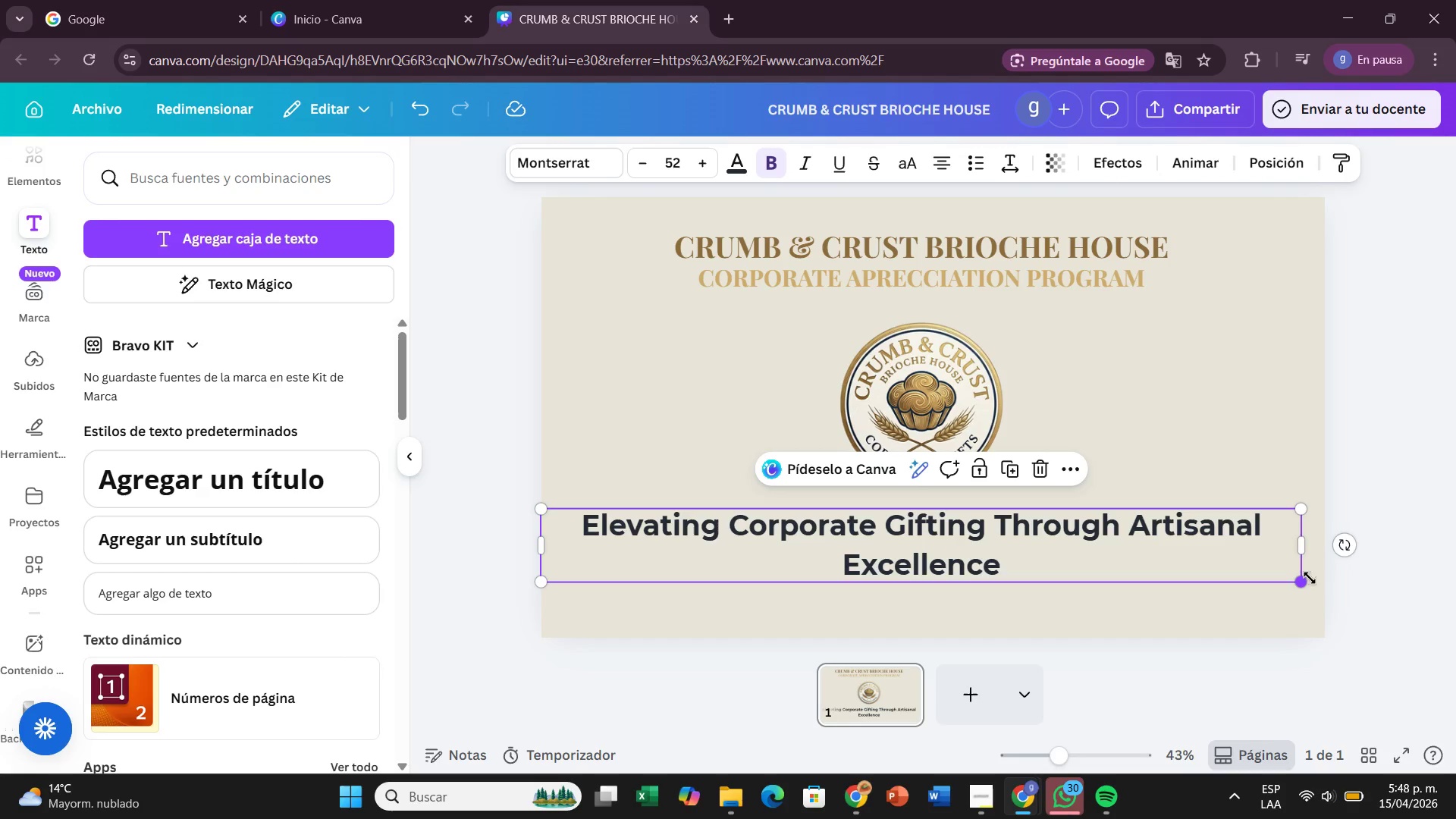 
left_click_drag(start_coordinate=[1310, 579], to_coordinate=[1268, 577])
 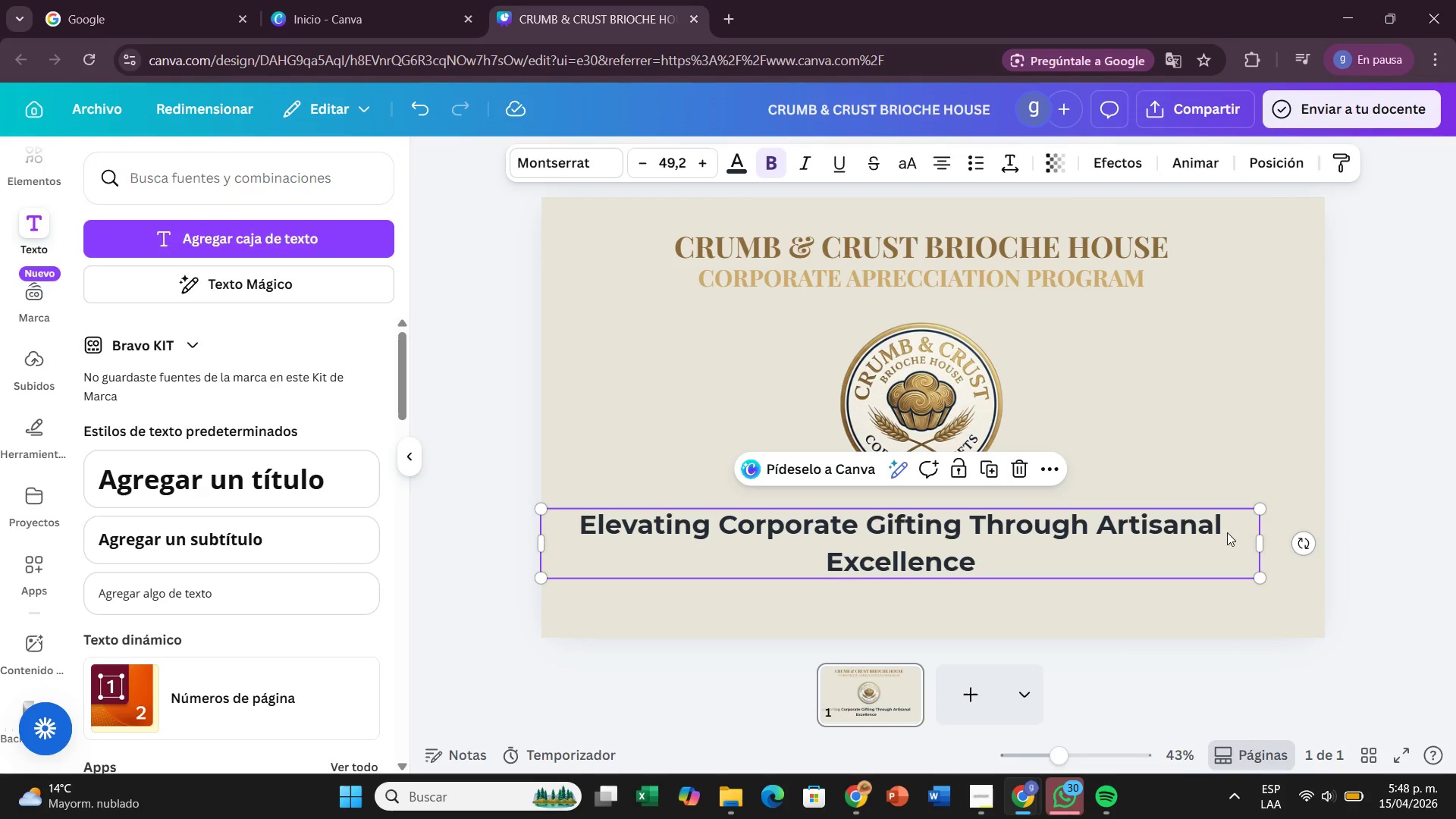 
left_click_drag(start_coordinate=[1151, 539], to_coordinate=[1167, 538])
 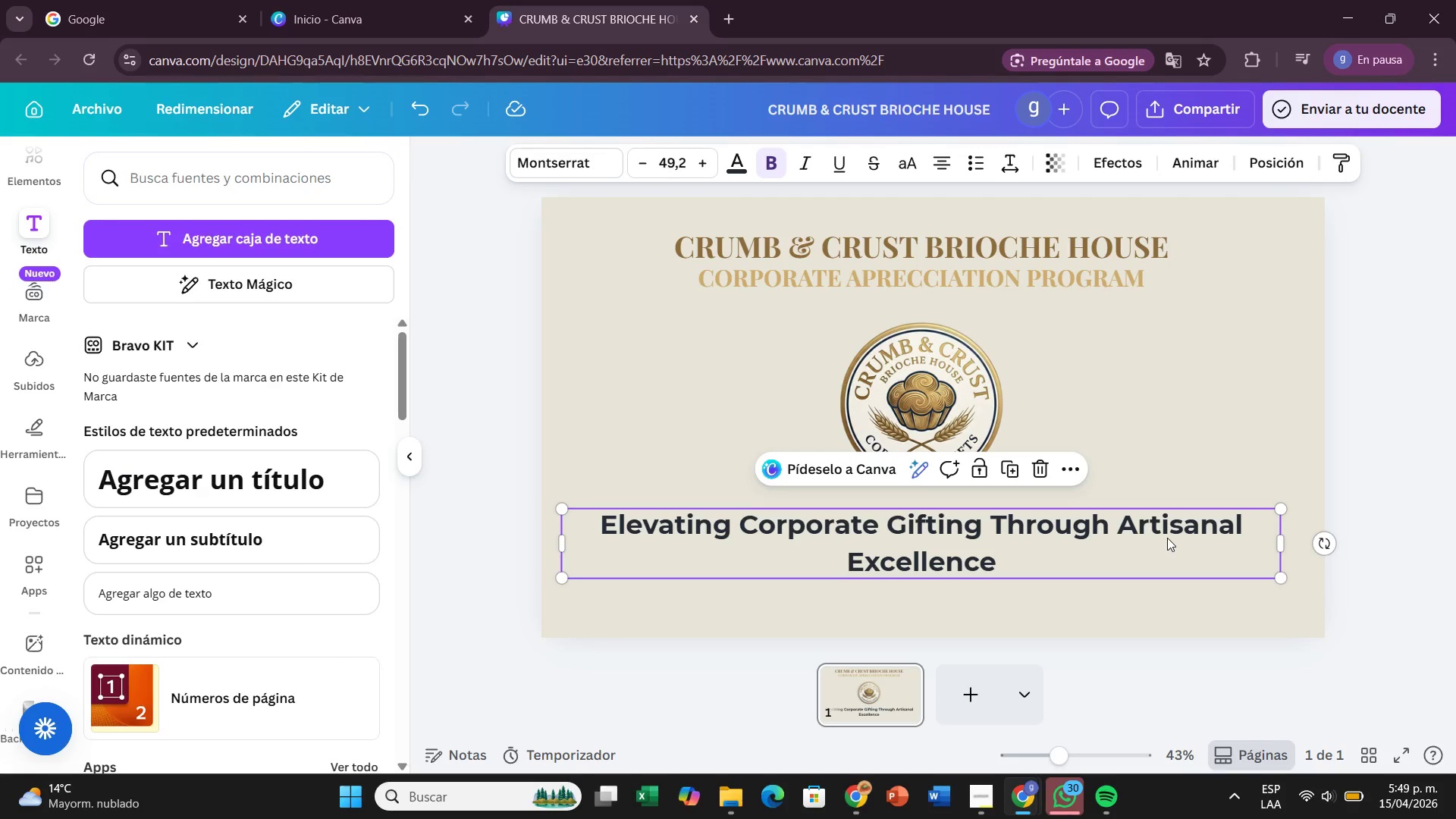 
wait(7.84)
 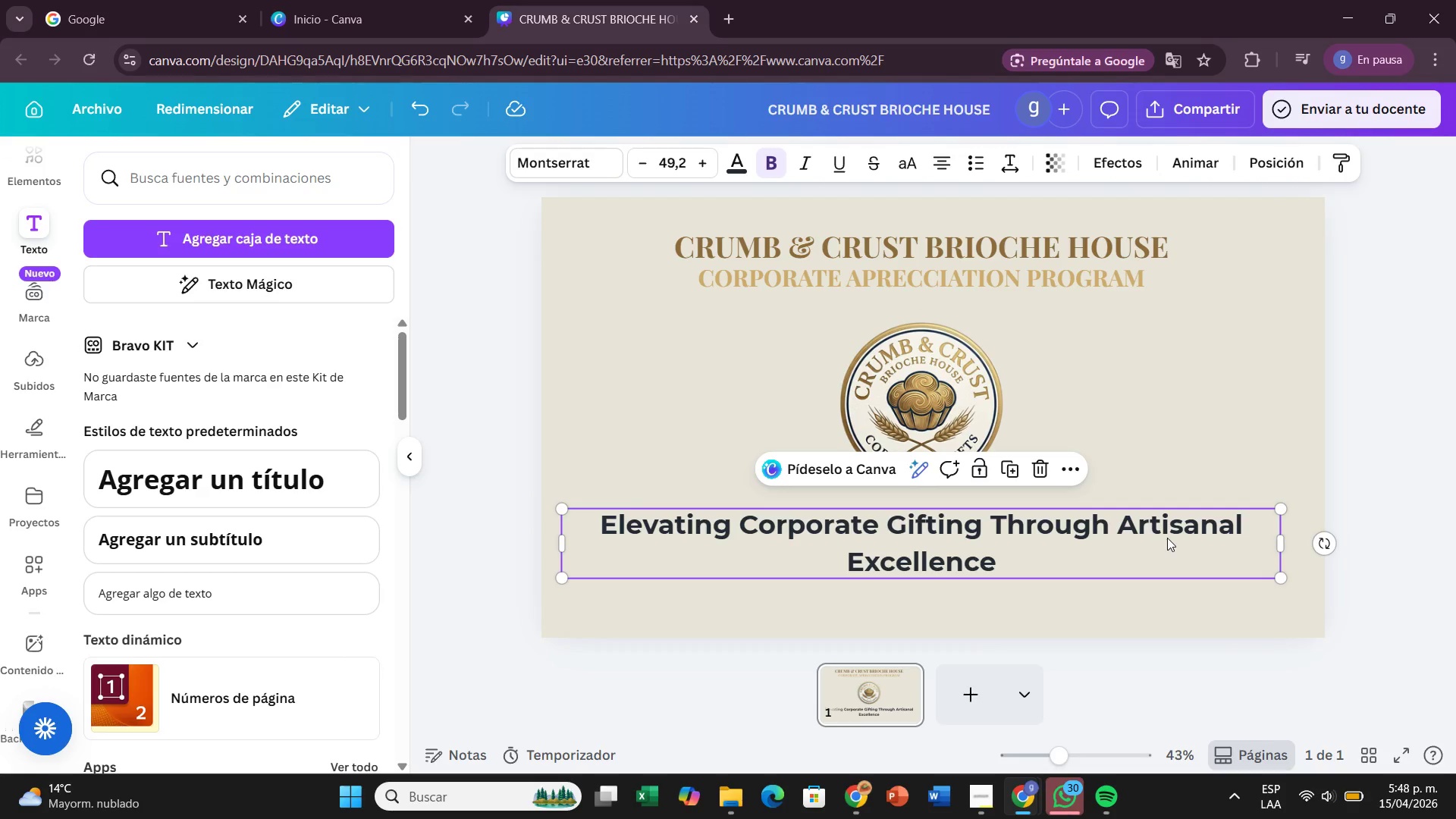 
left_click([1382, 372])
 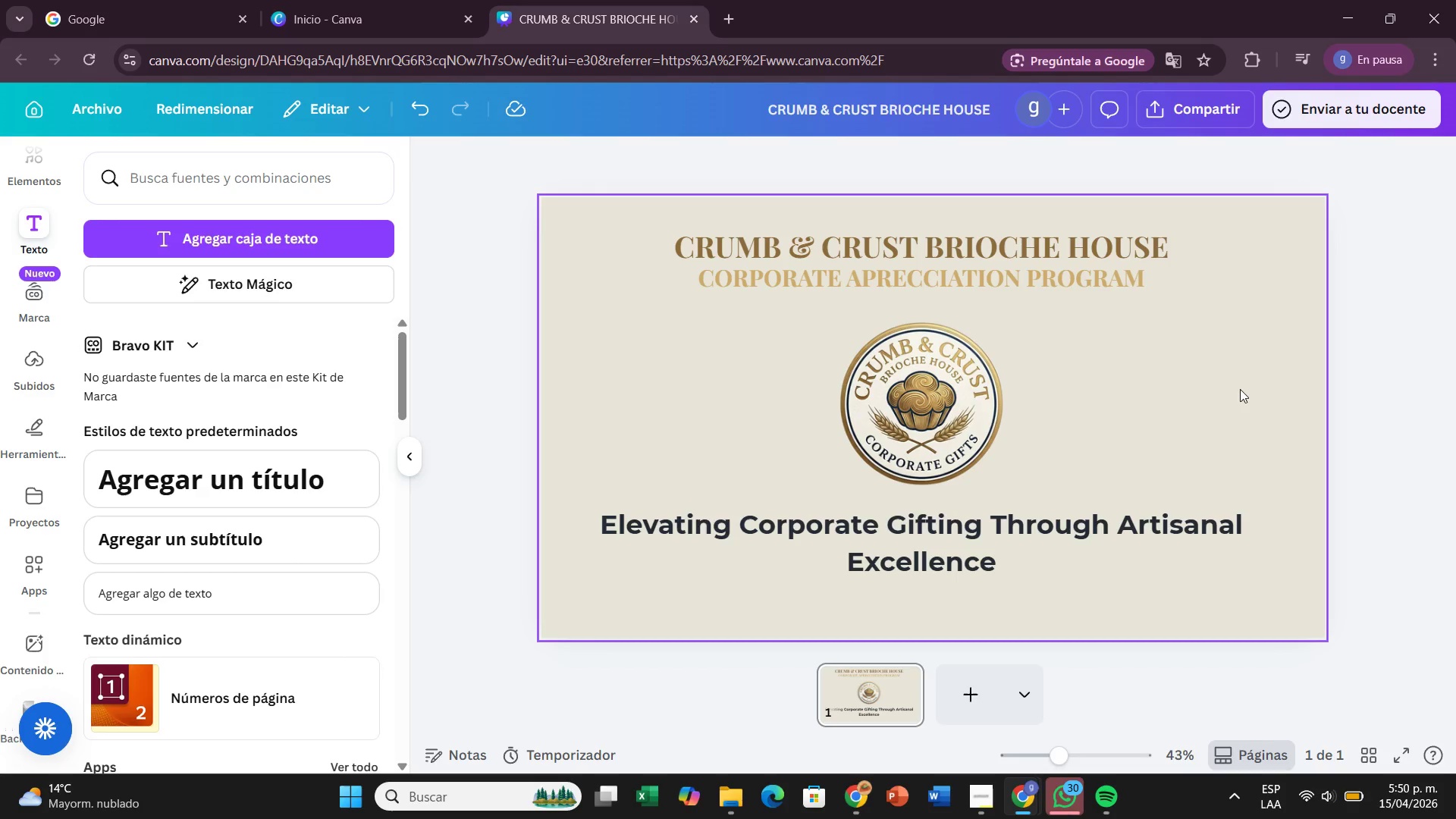 
wait(66.7)
 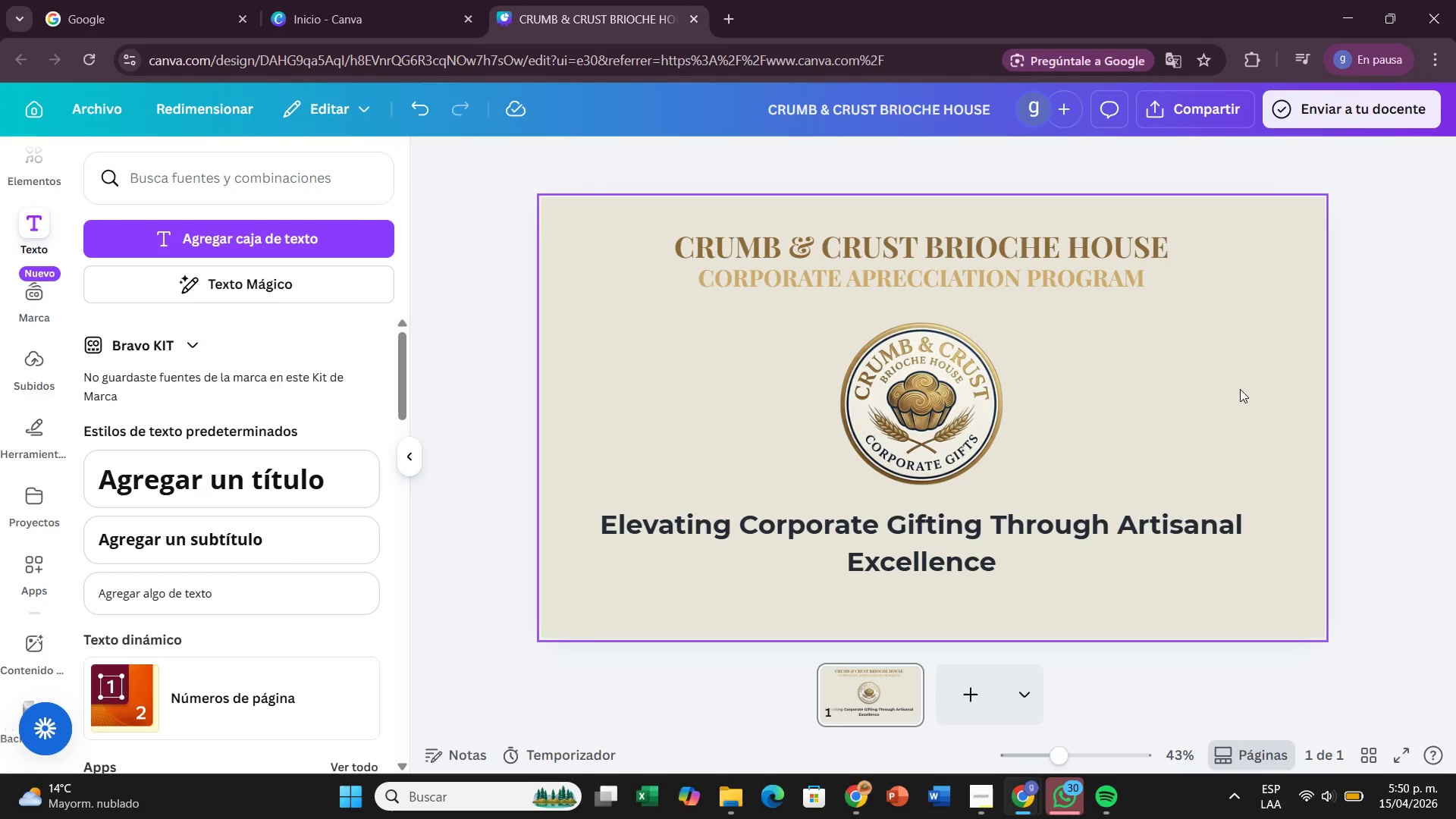 
left_click([980, 678])
 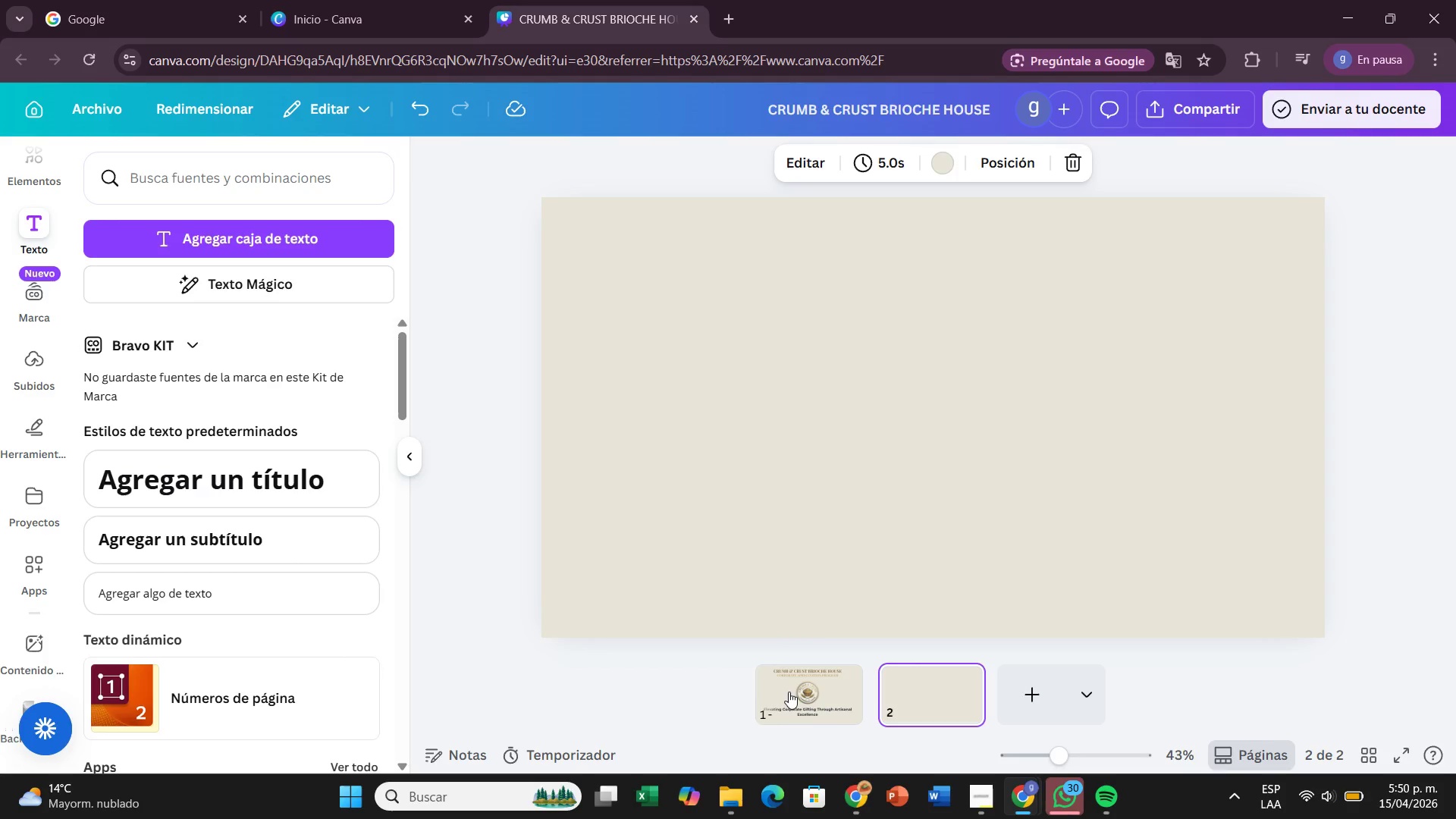 
wait(5.34)
 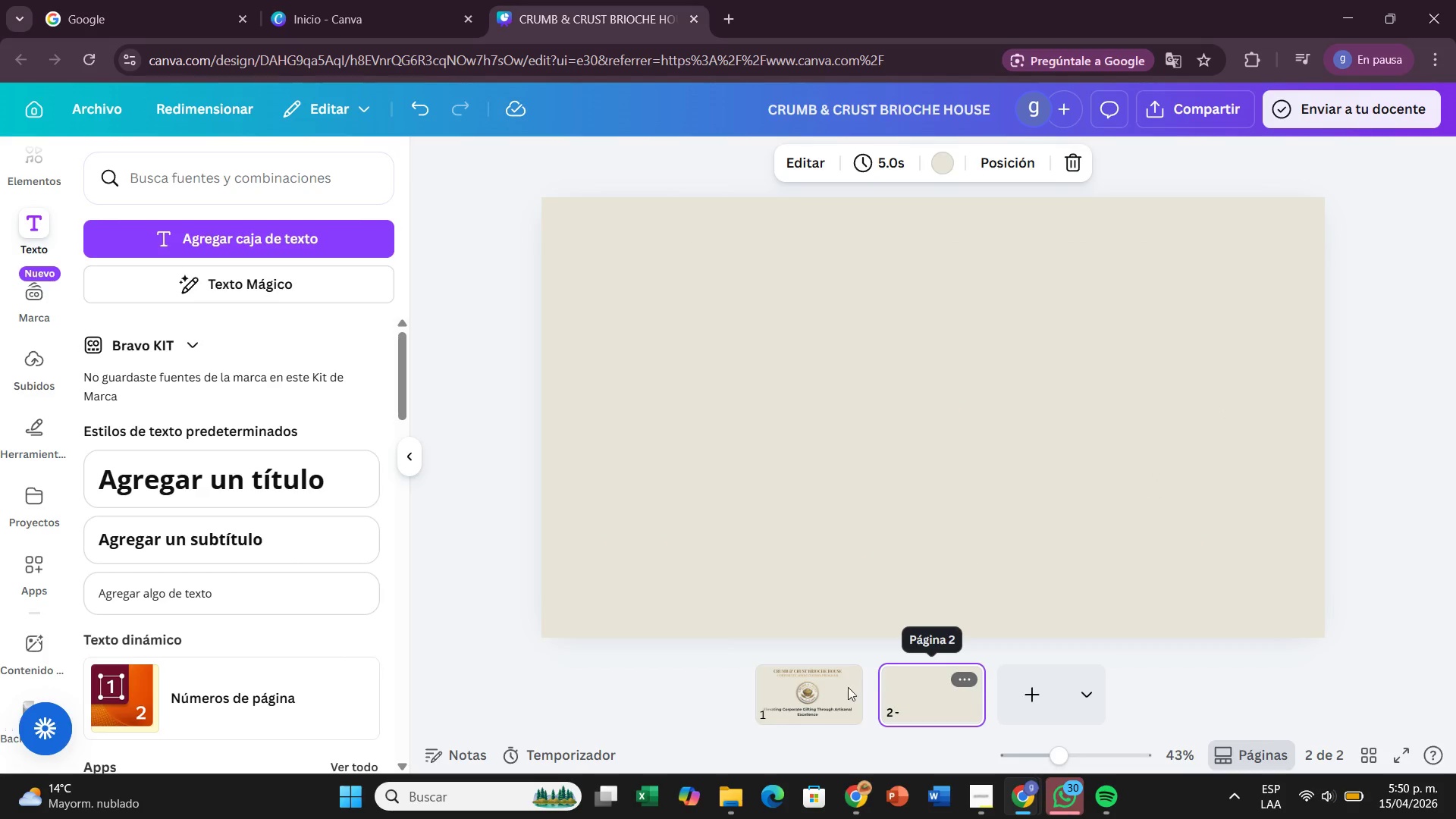 
left_click([906, 674])
 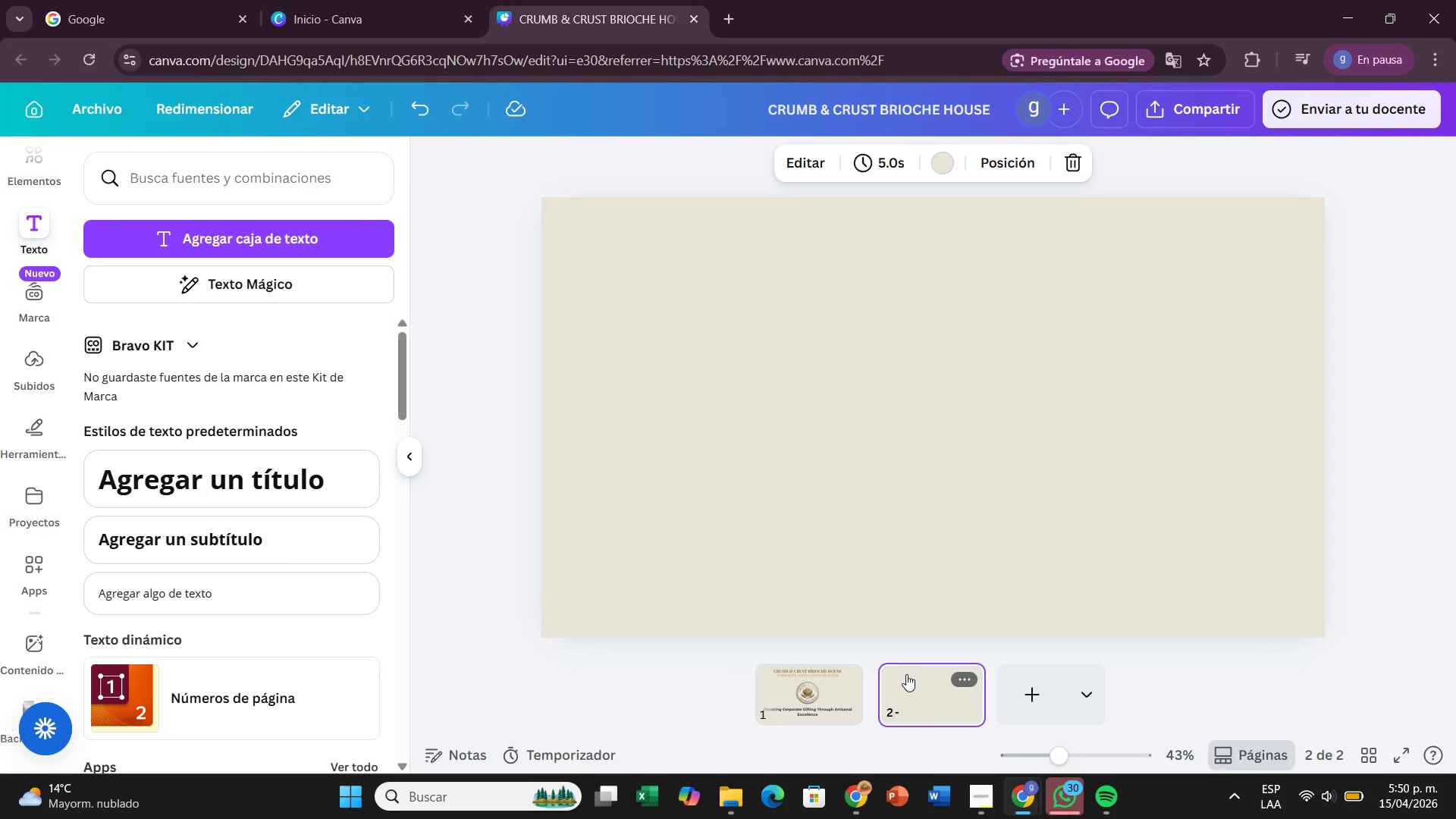 
wait(17.39)
 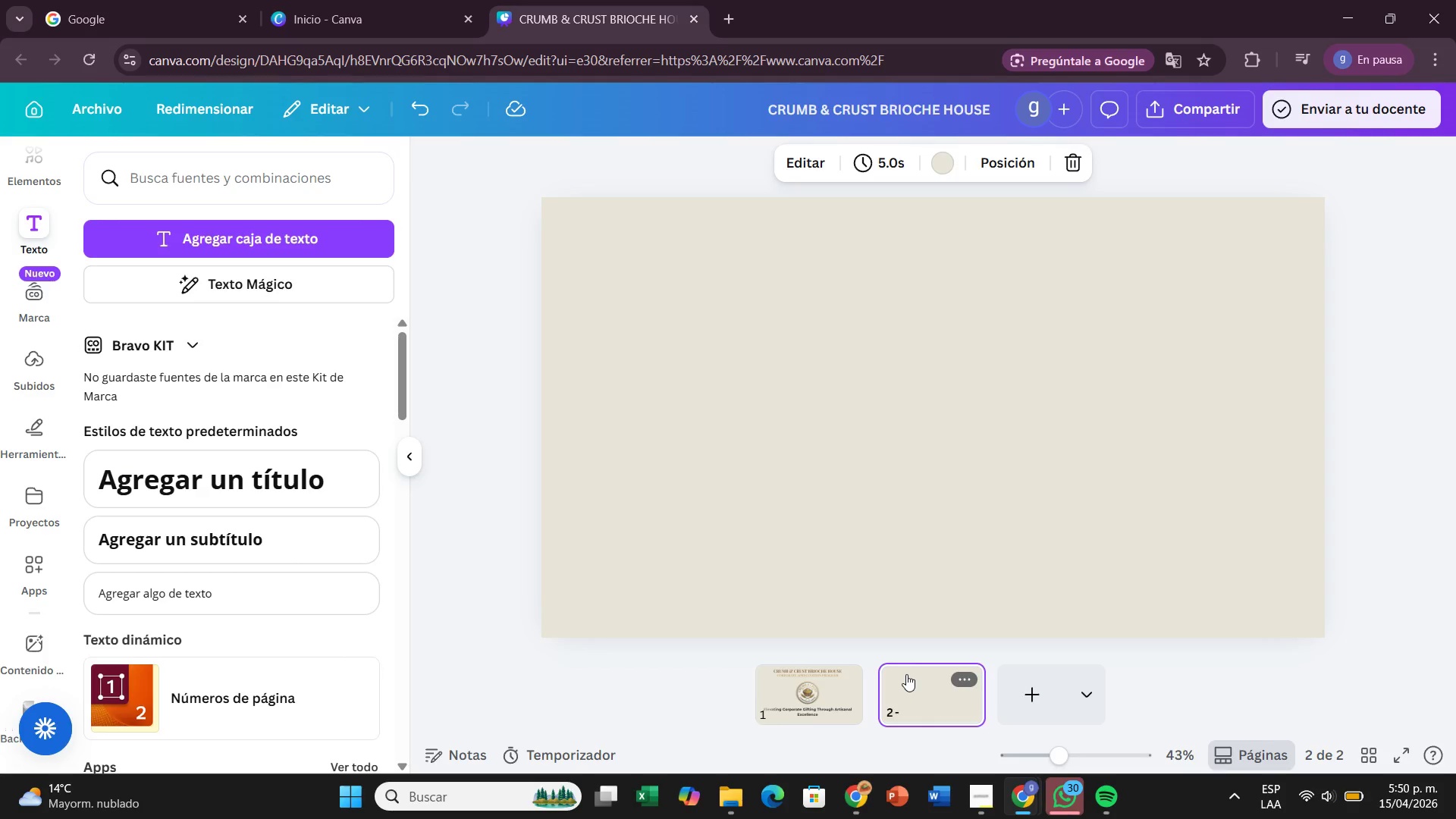 
left_click([243, 463])
 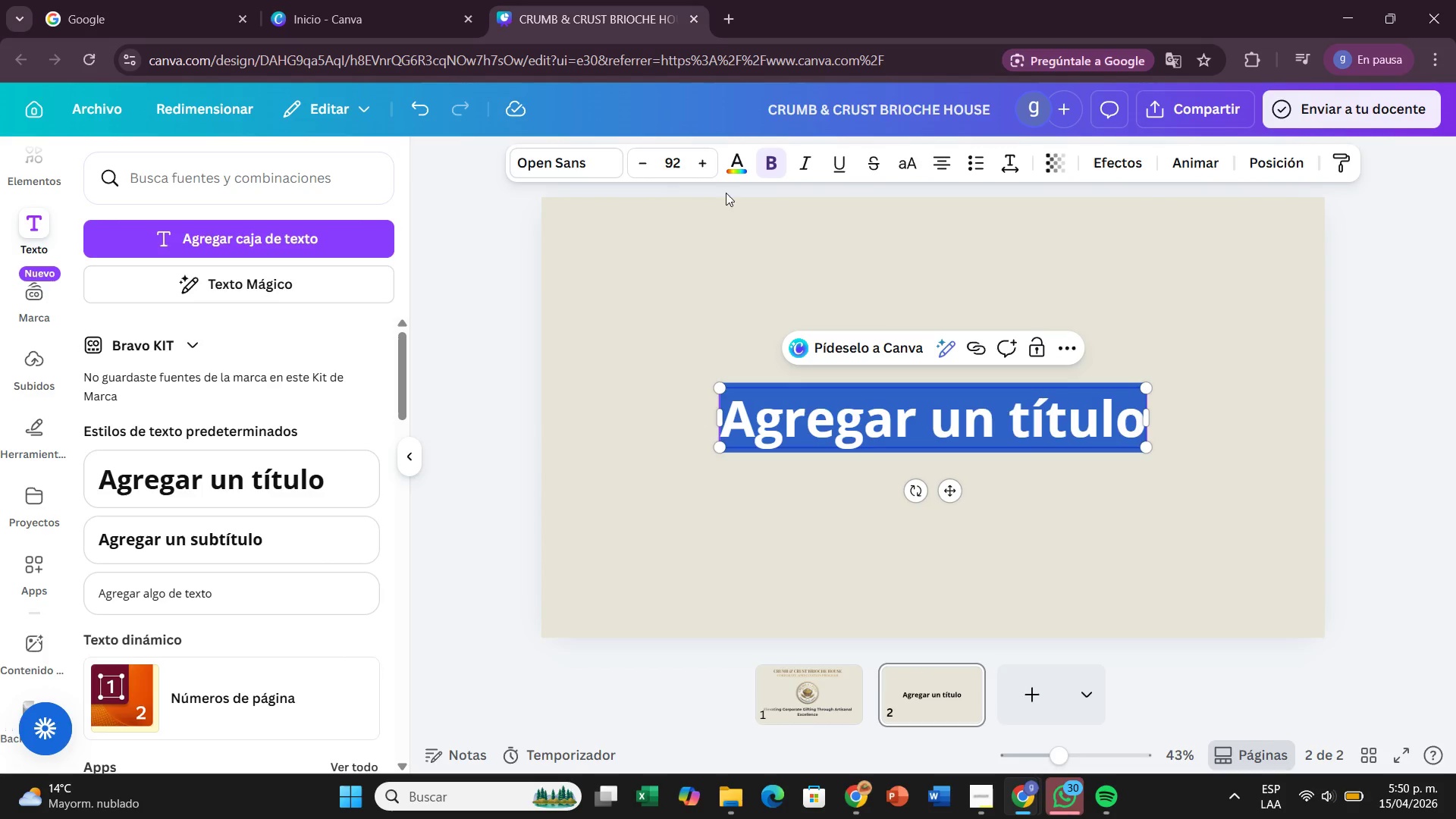 
left_click([589, 149])
 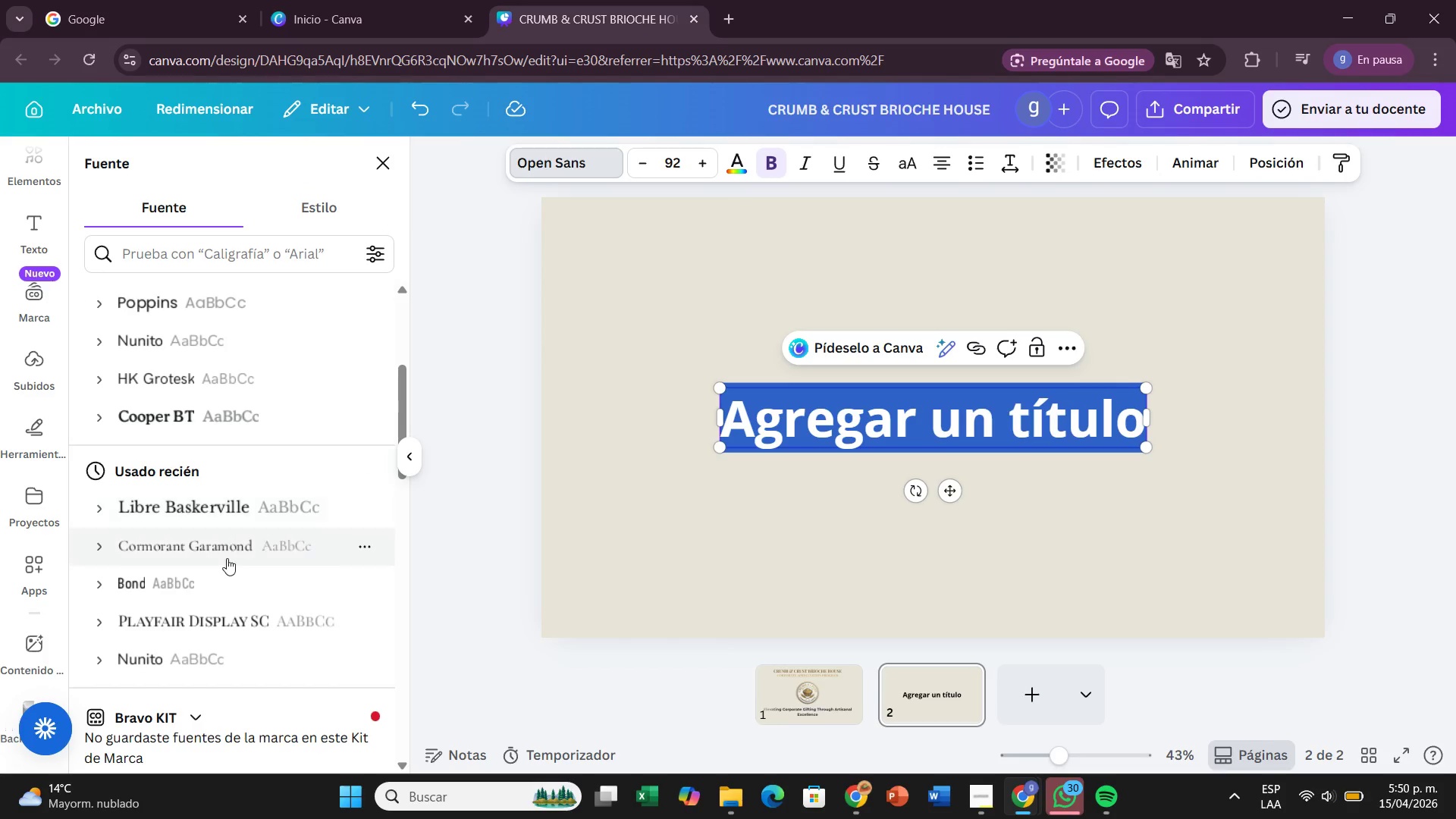 
left_click([239, 612])
 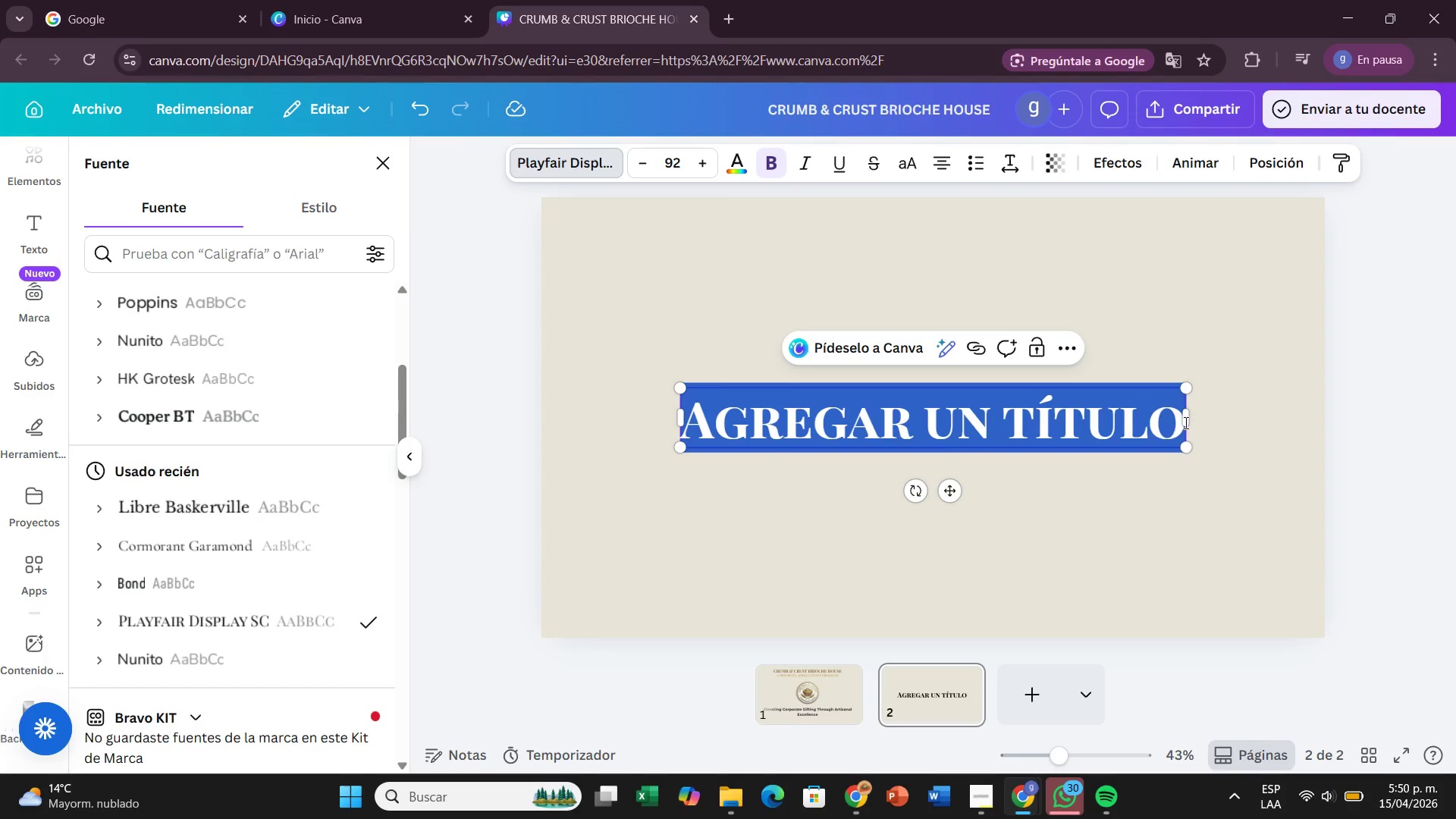 
left_click([1178, 426])
 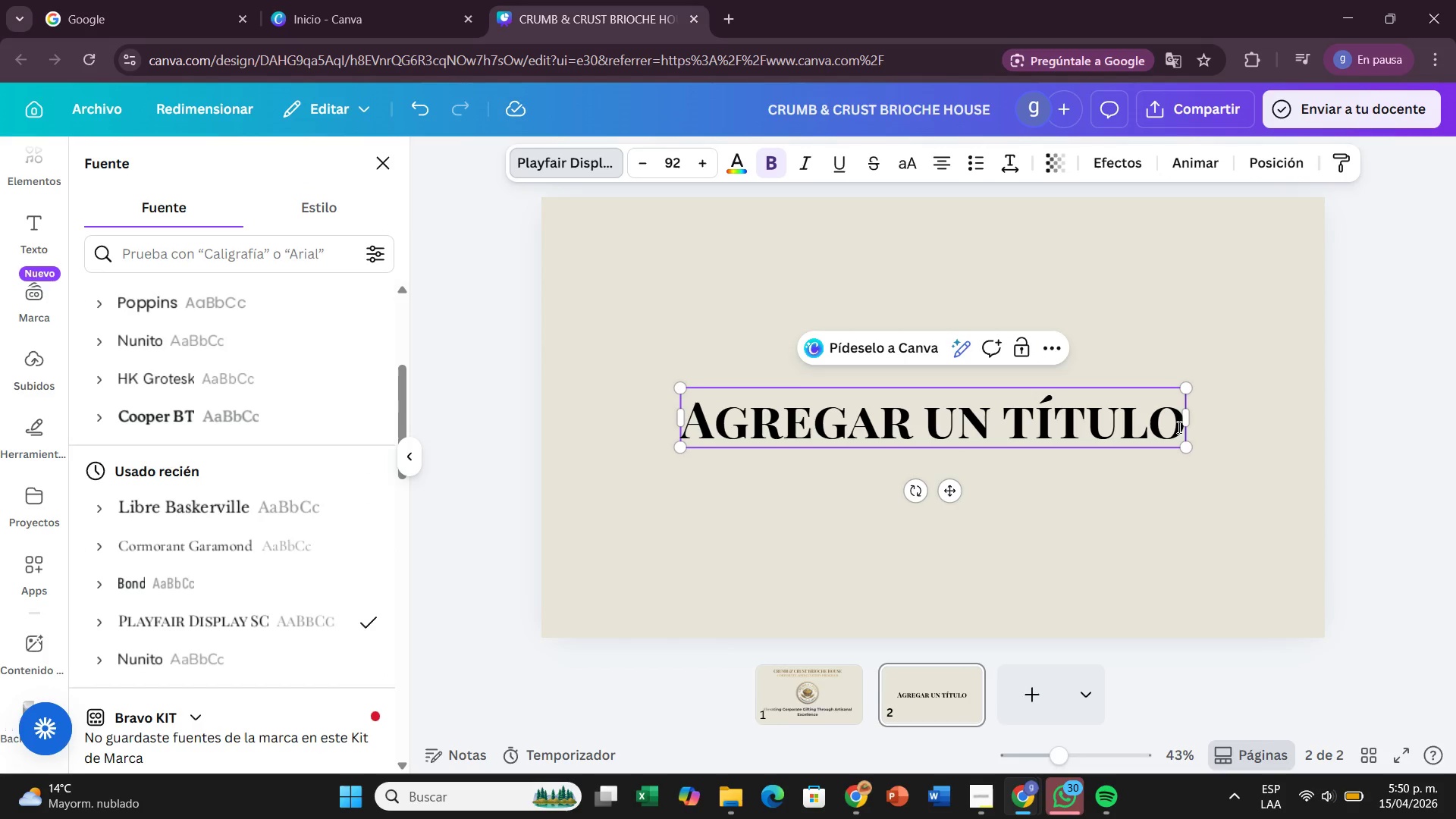 
key(Backspace)
 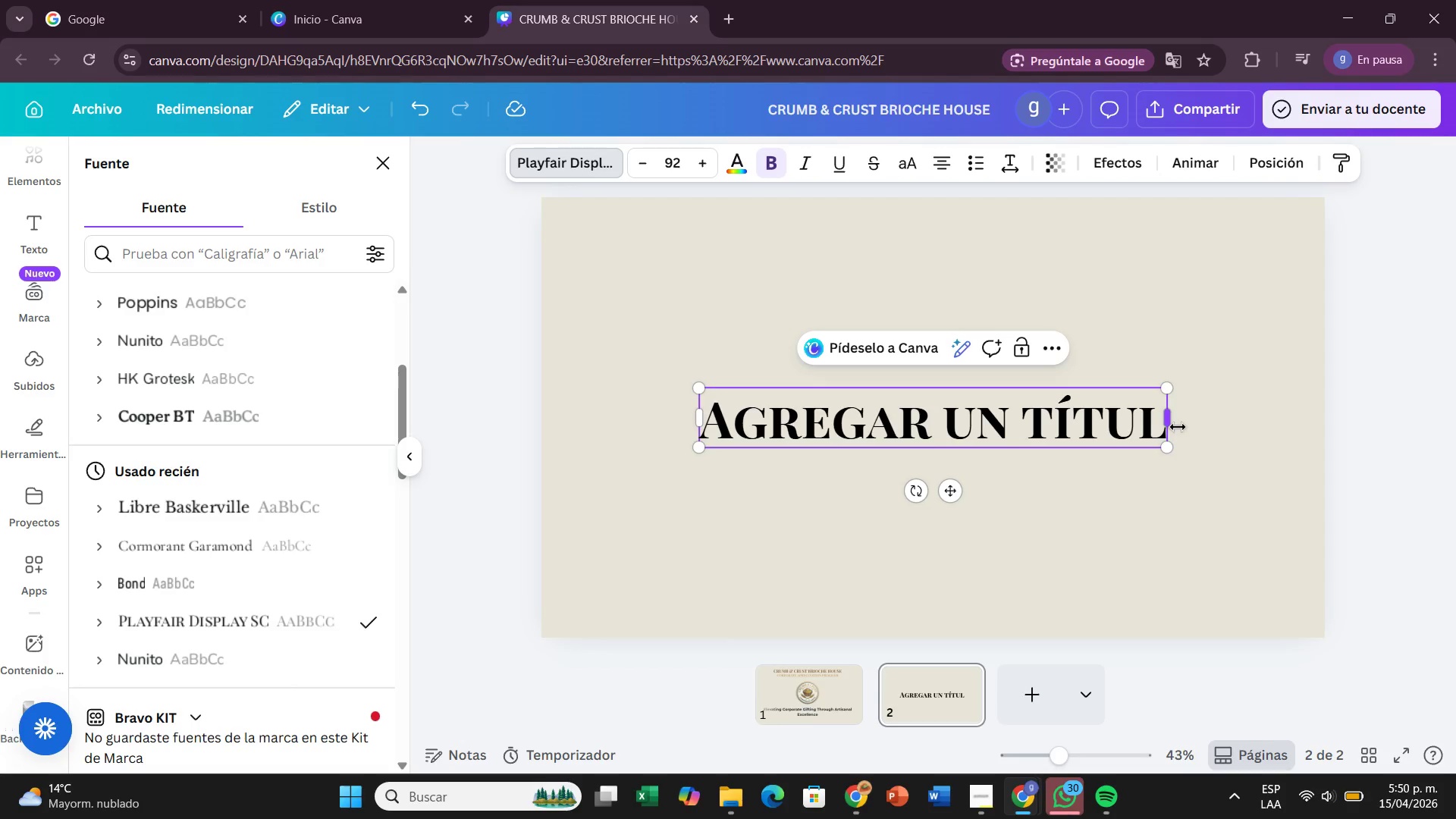 
key(Backspace)
 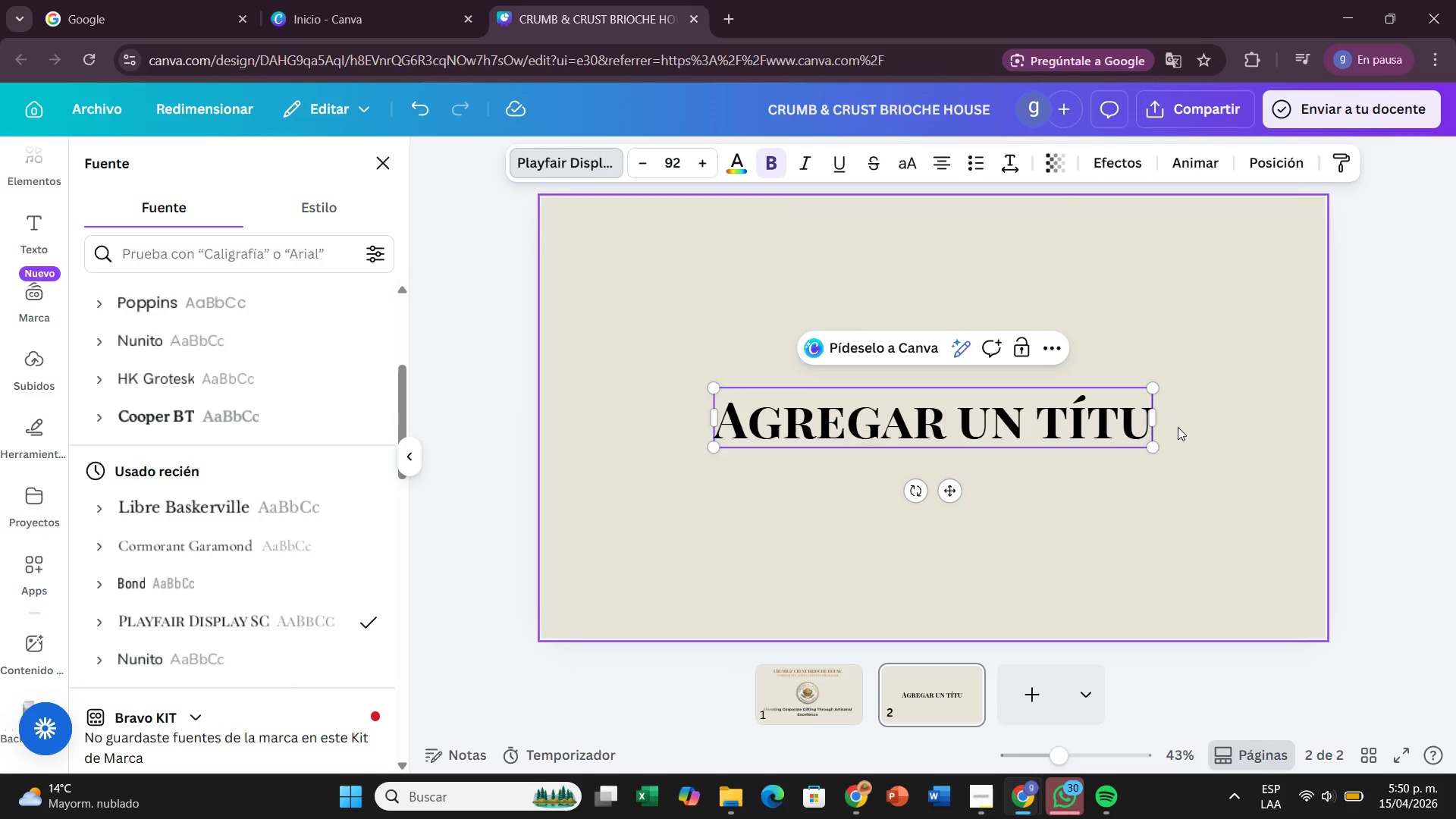 
key(Backspace)
 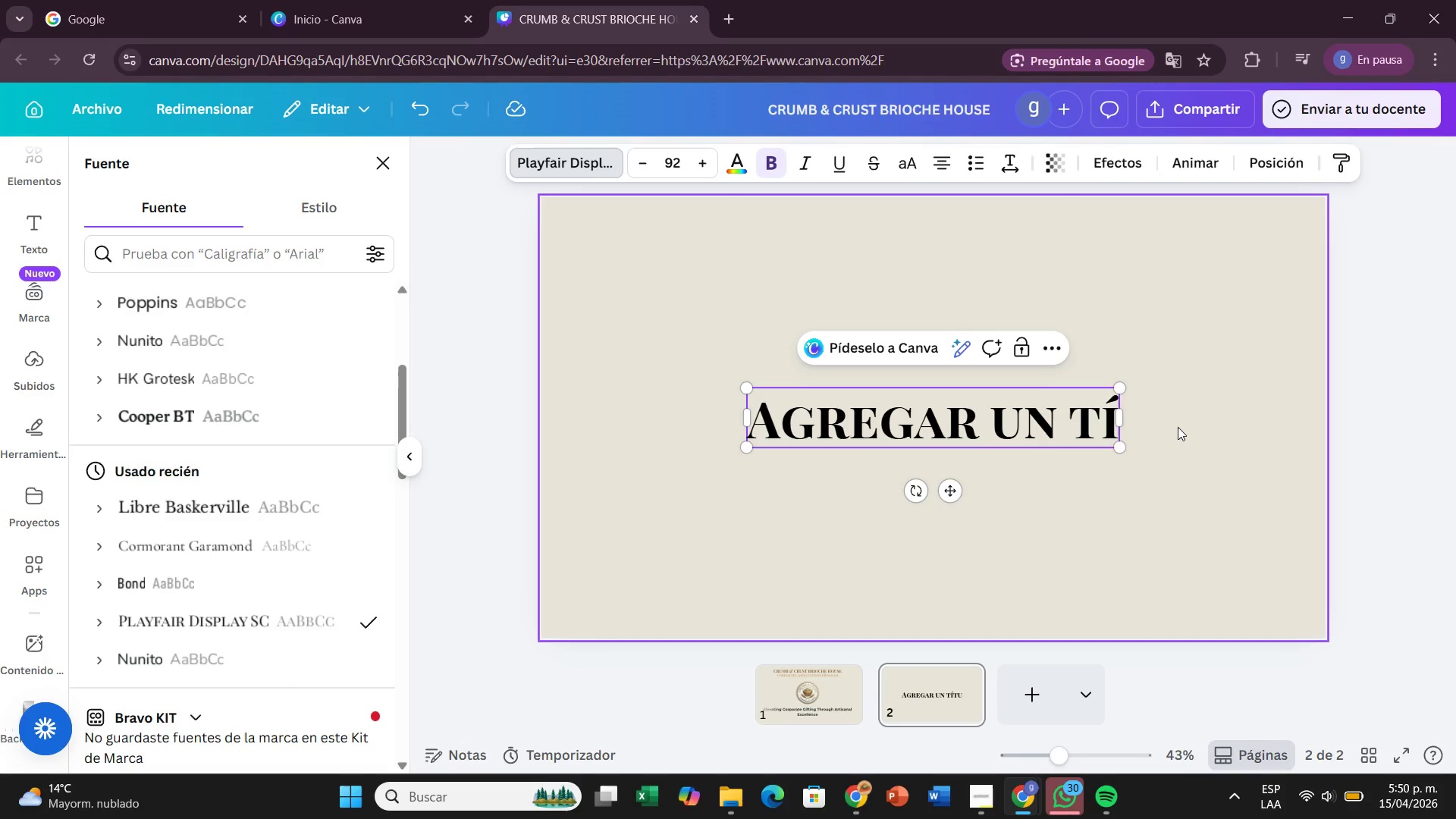 
key(Backspace)
 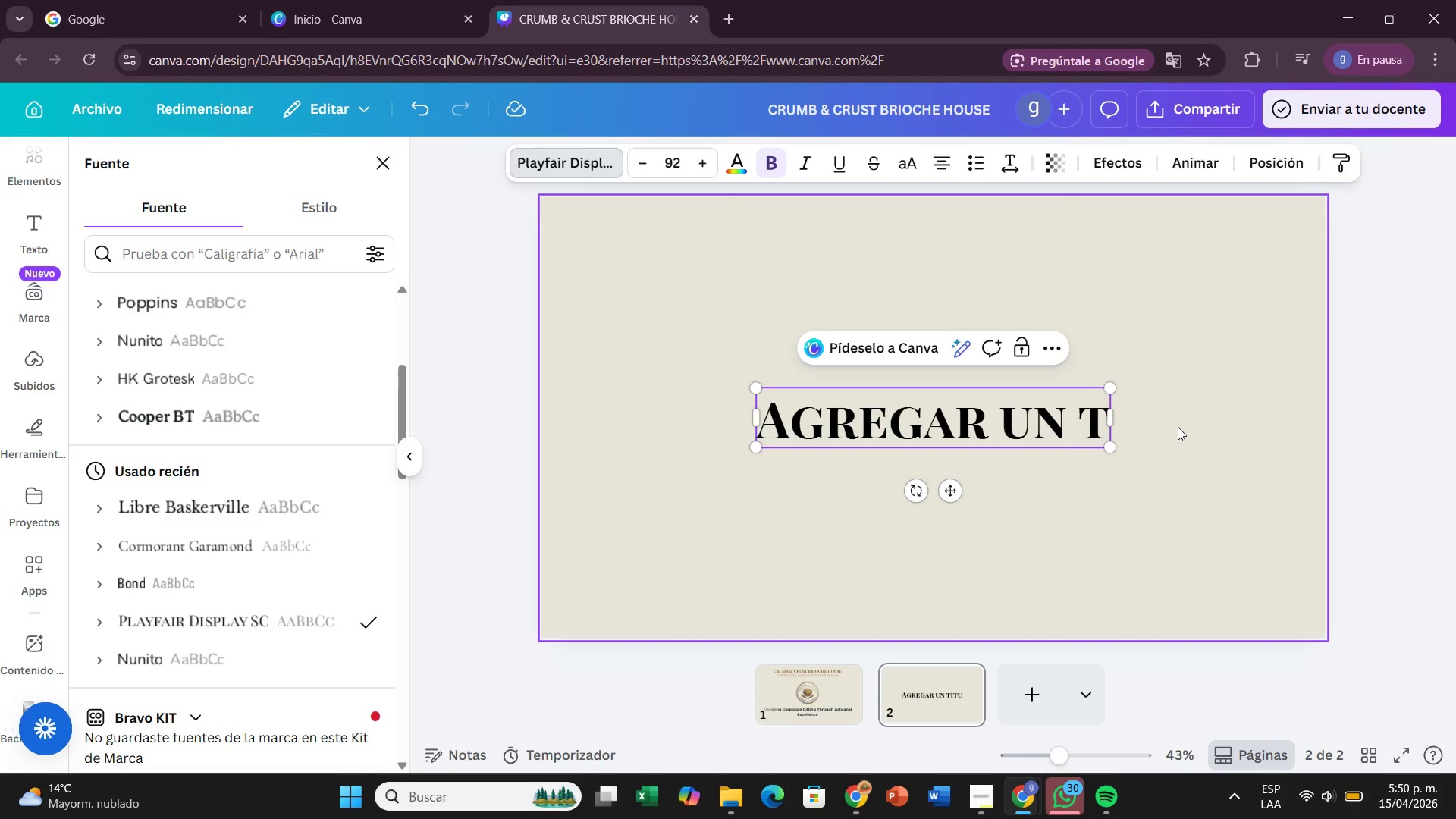 
key(Backspace)
 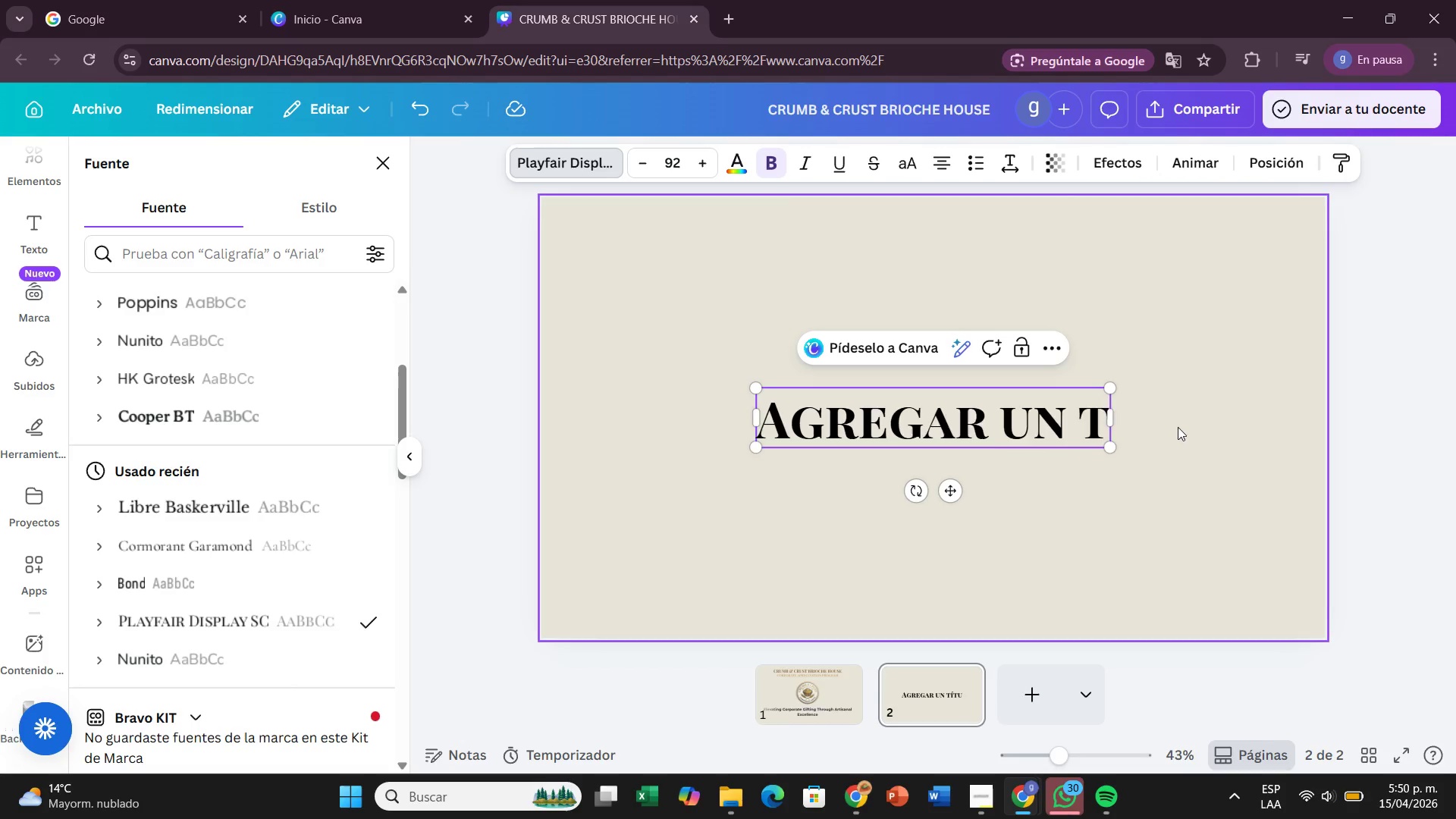 
key(Backspace)
 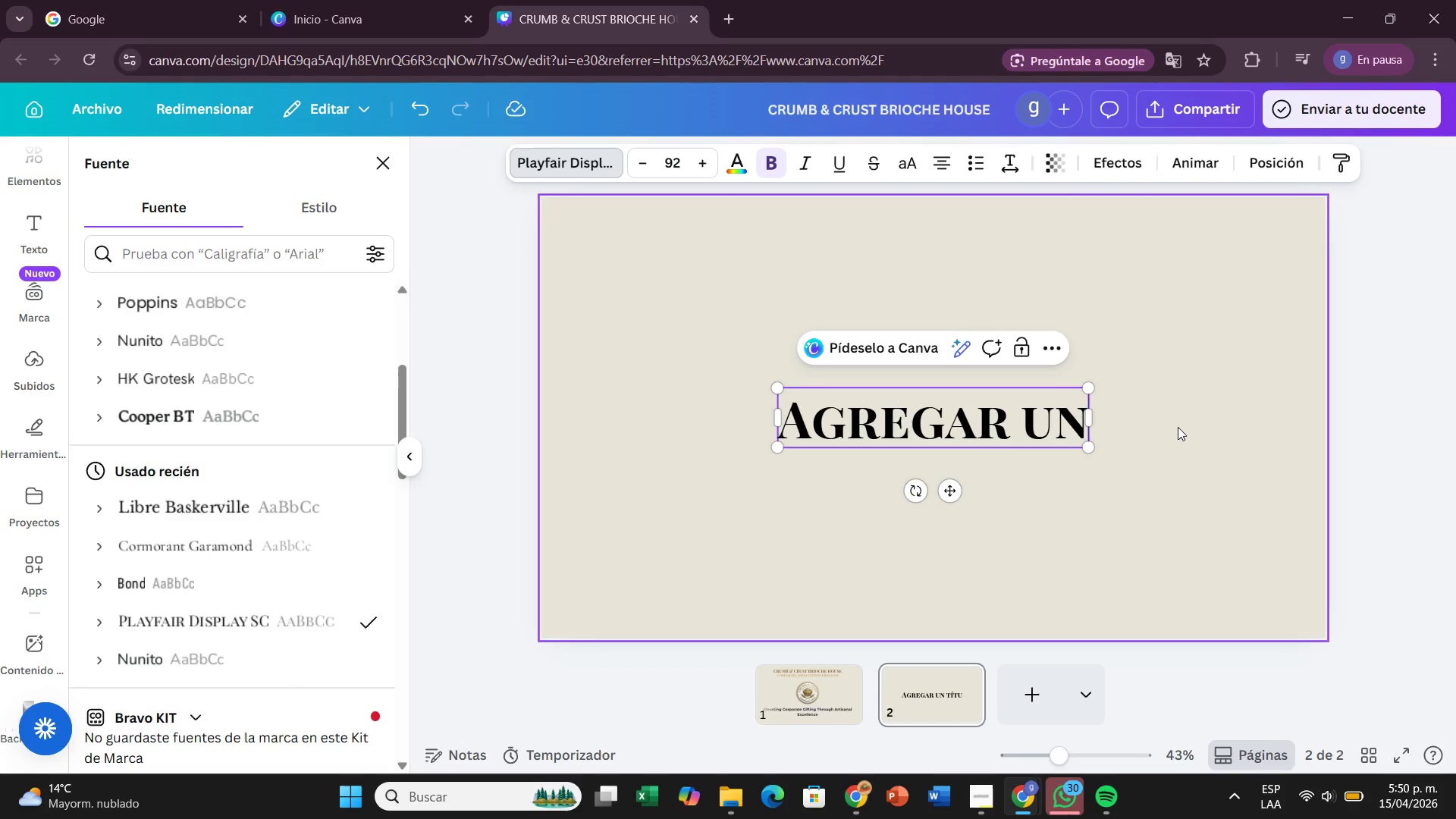 
key(Backspace)
 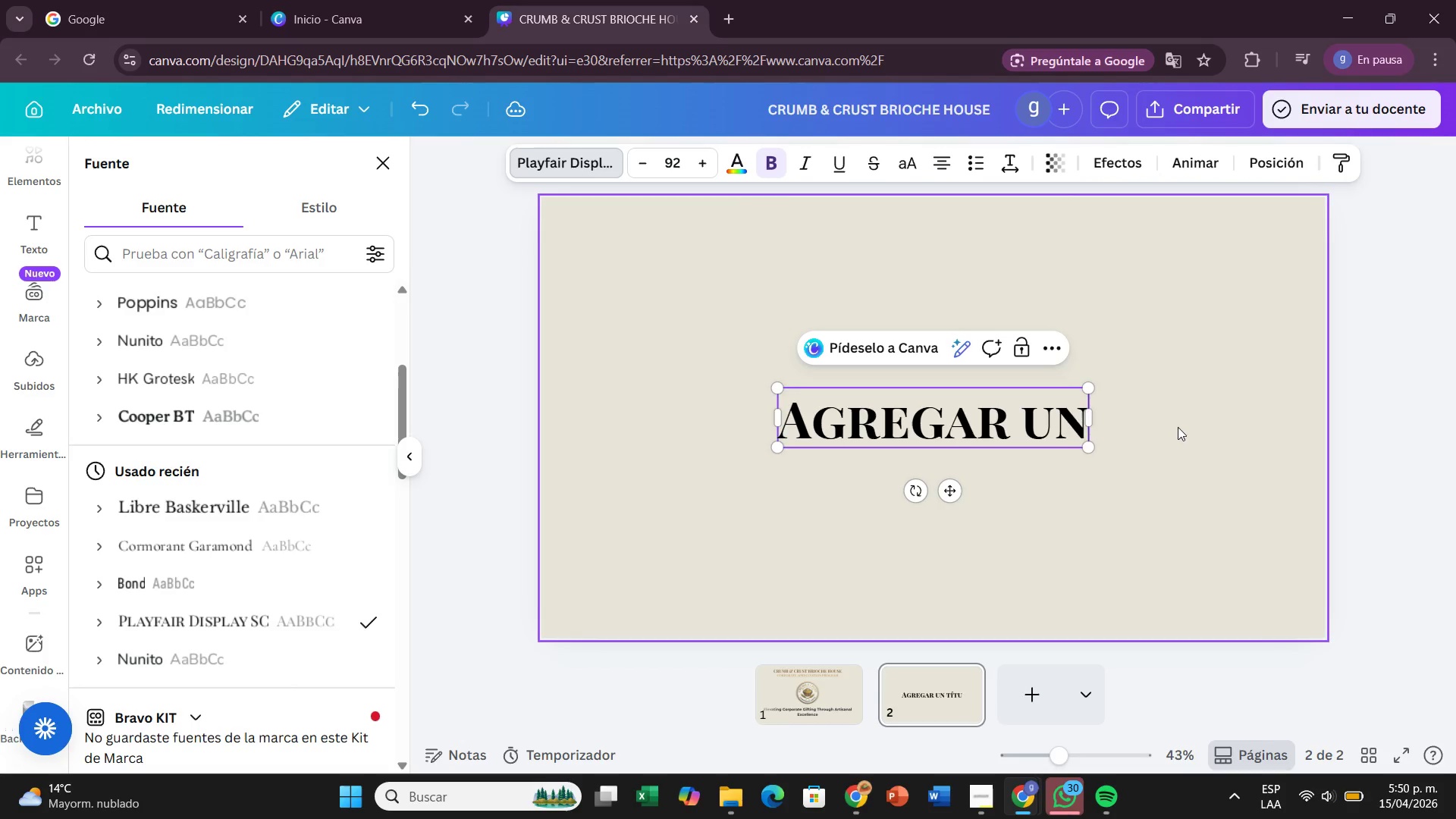 
key(Backspace)
 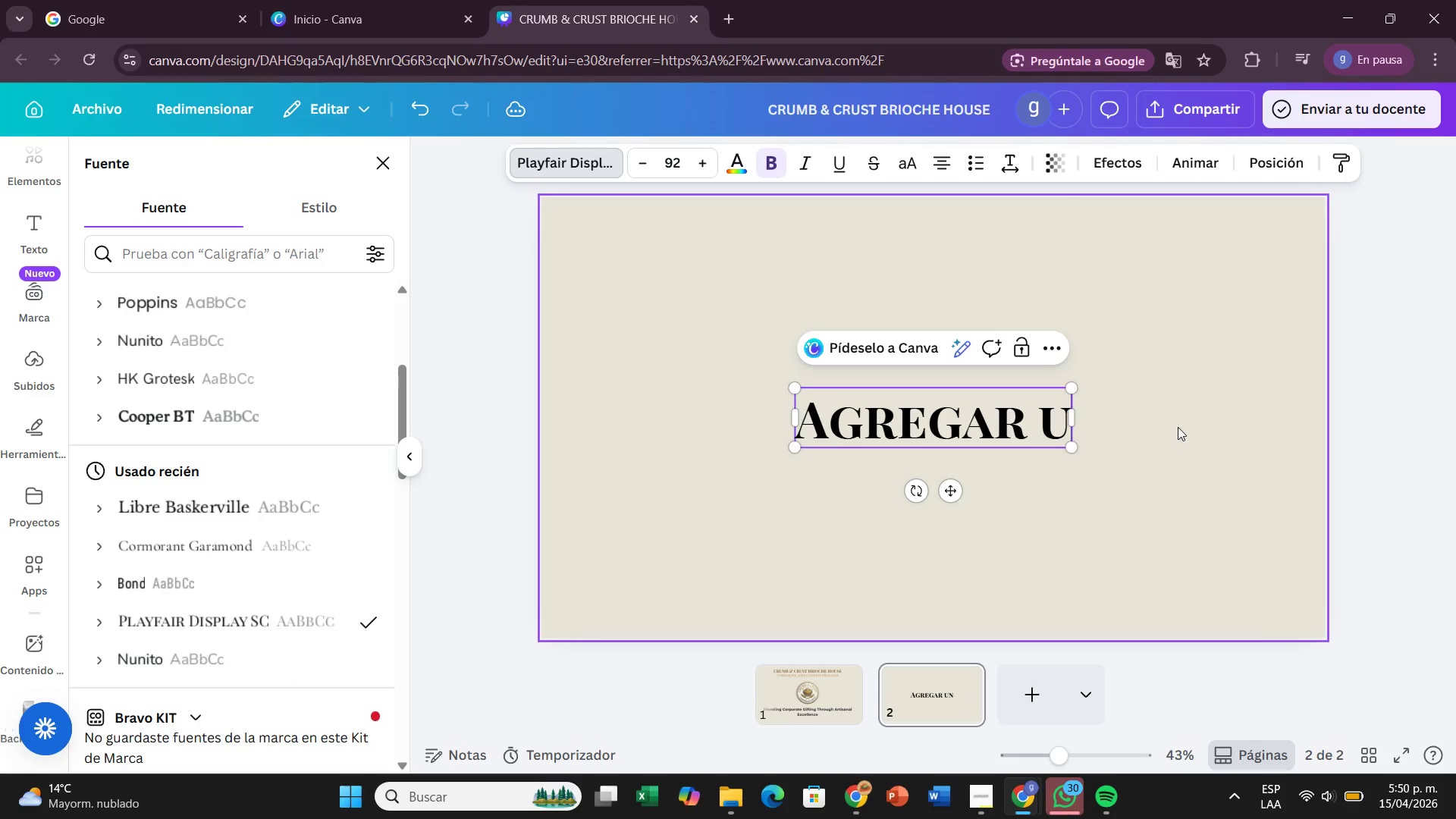 
key(Backspace)
 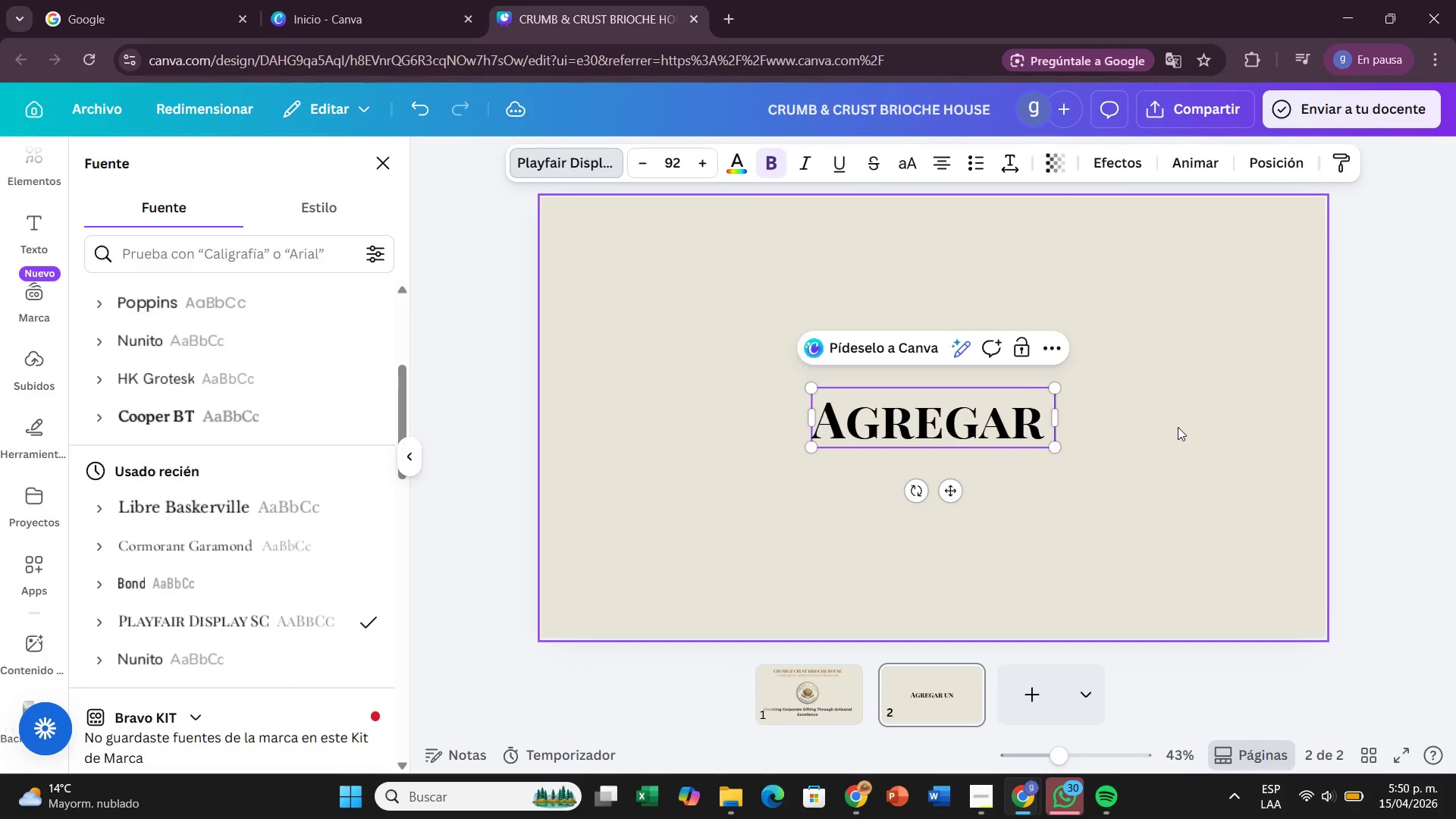 
key(Backspace)
 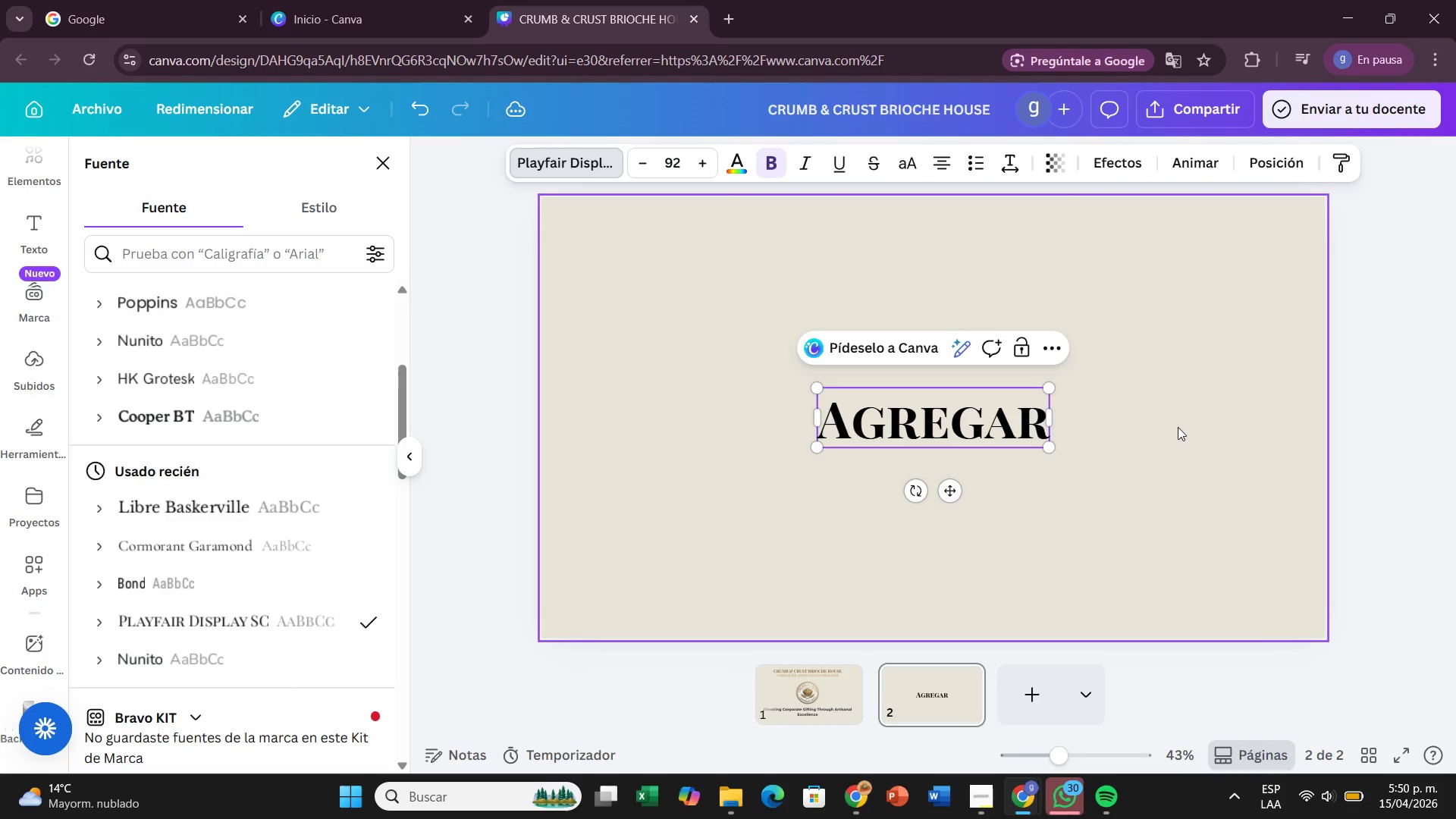 
key(Backspace)
 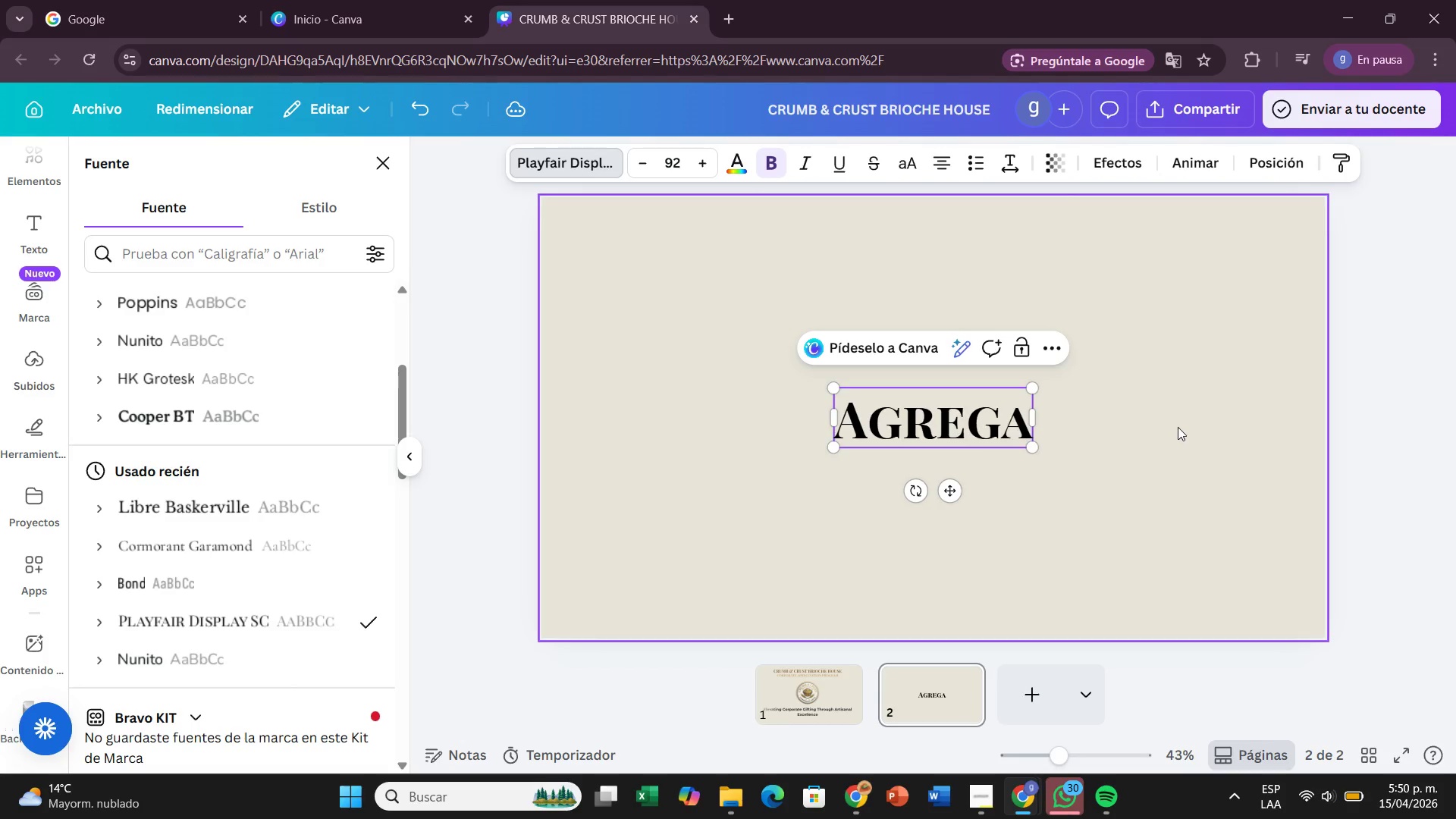 
key(Backspace)
 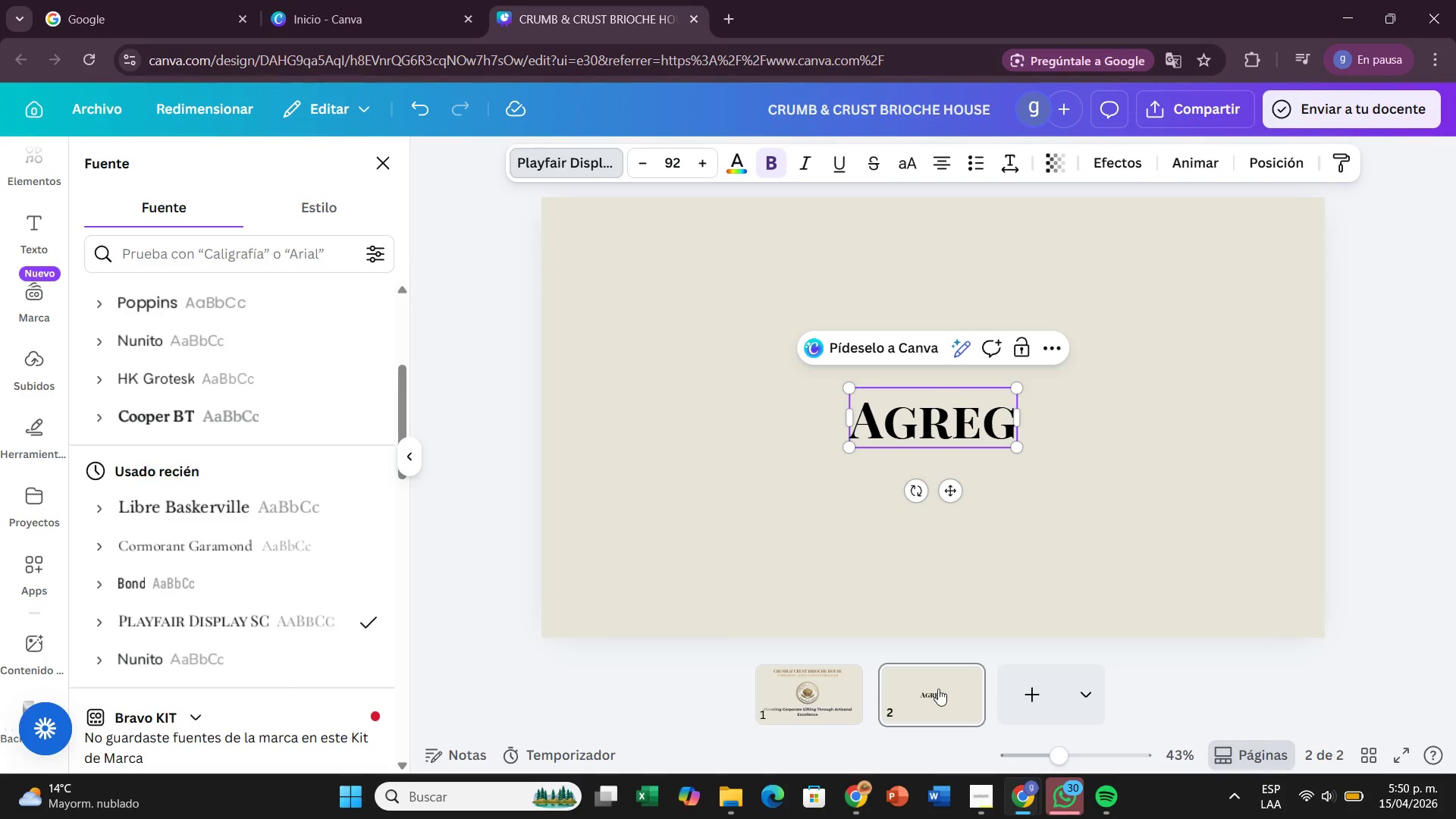 
left_click([854, 700])
 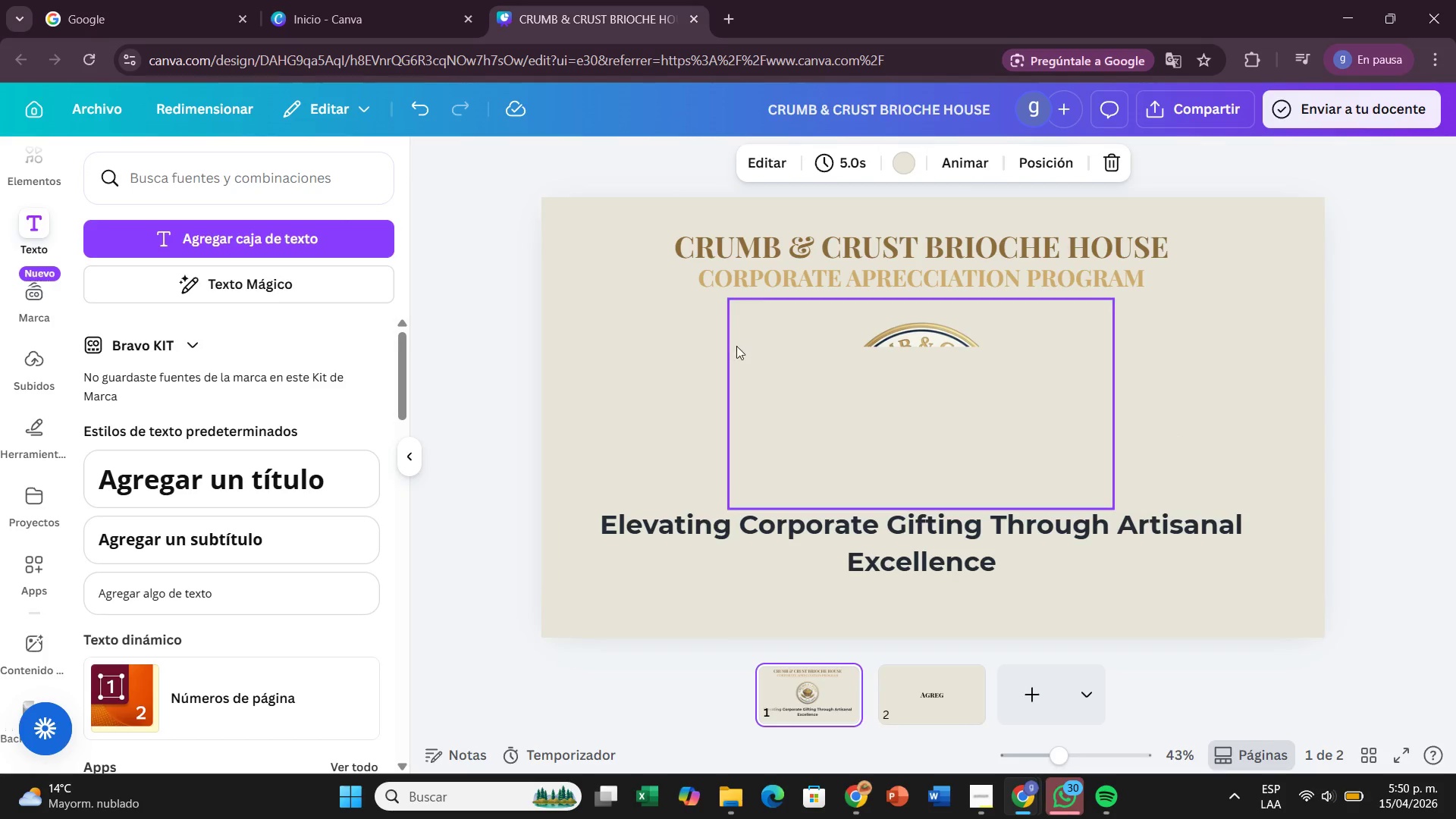 
left_click([630, 399])
 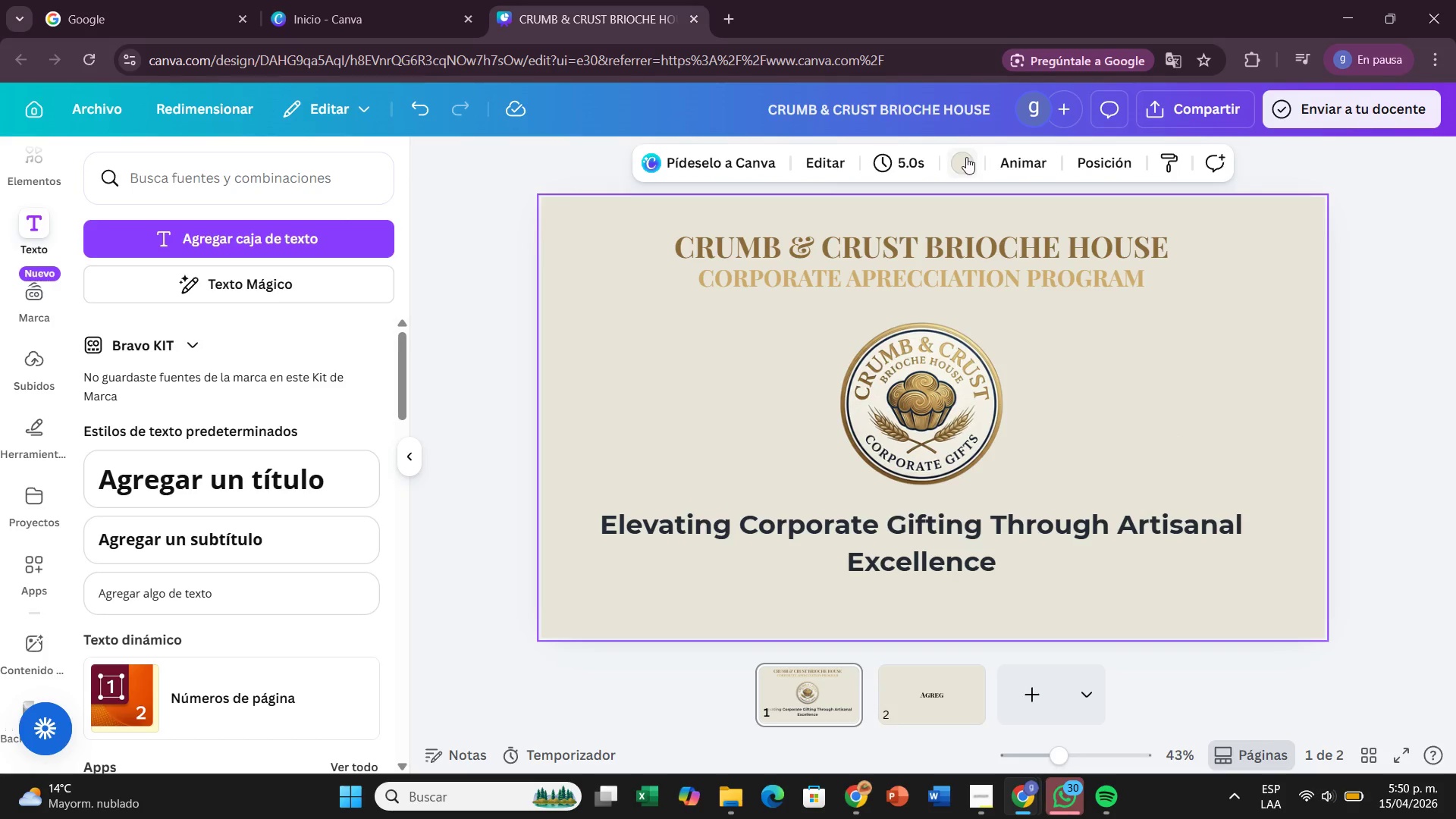 
left_click([962, 159])
 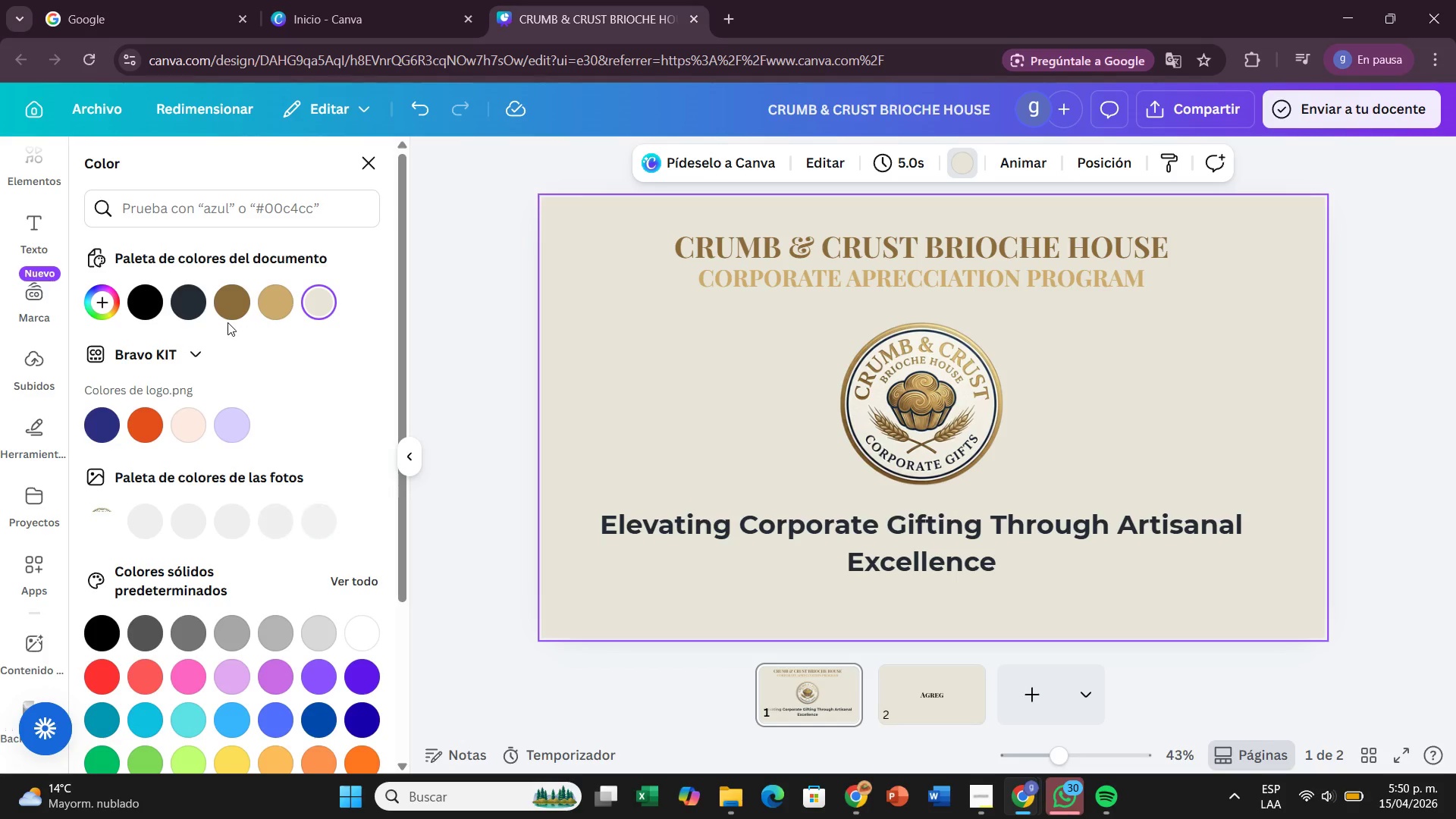 
left_click([226, 302])
 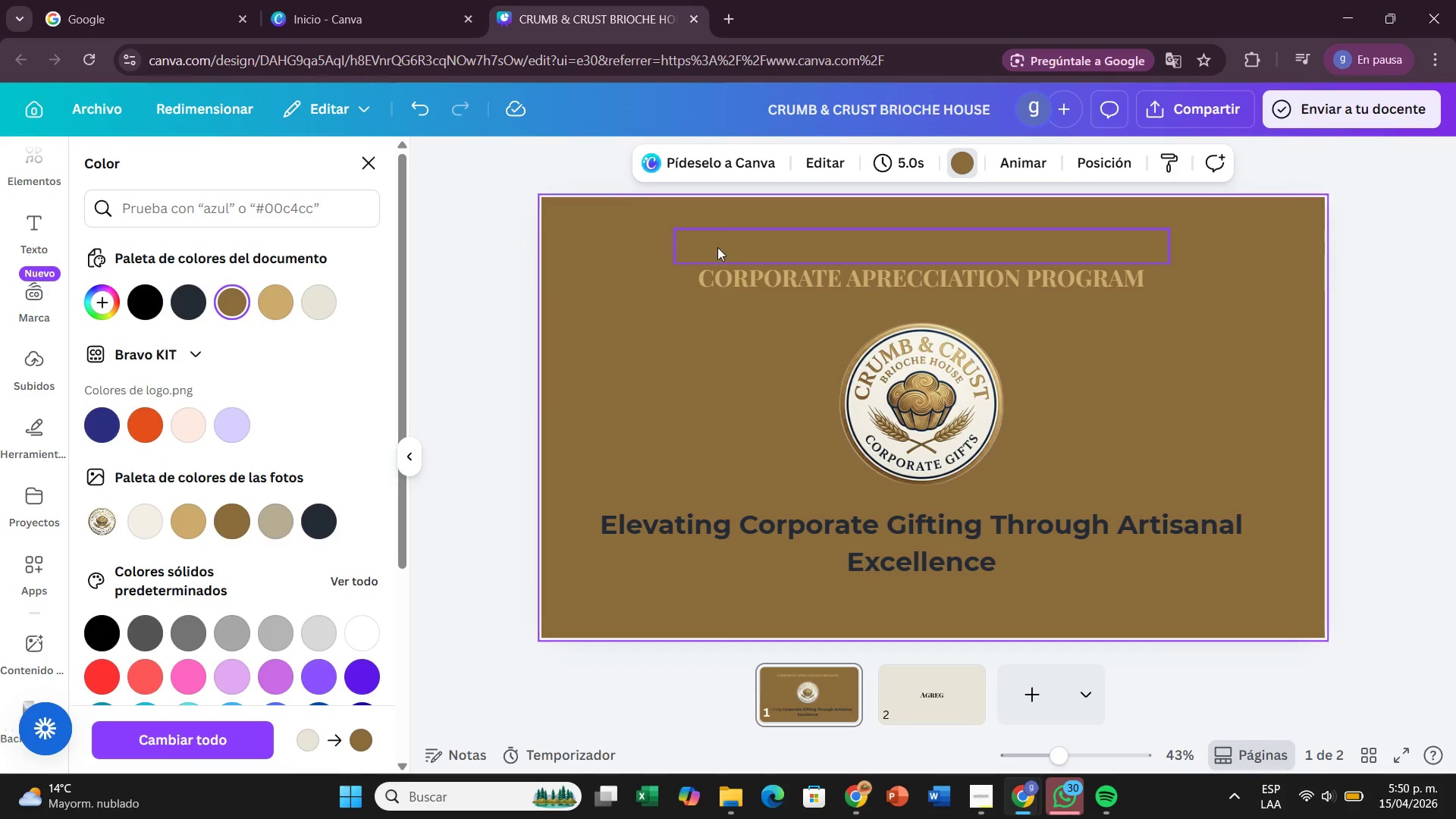 
left_click([717, 248])
 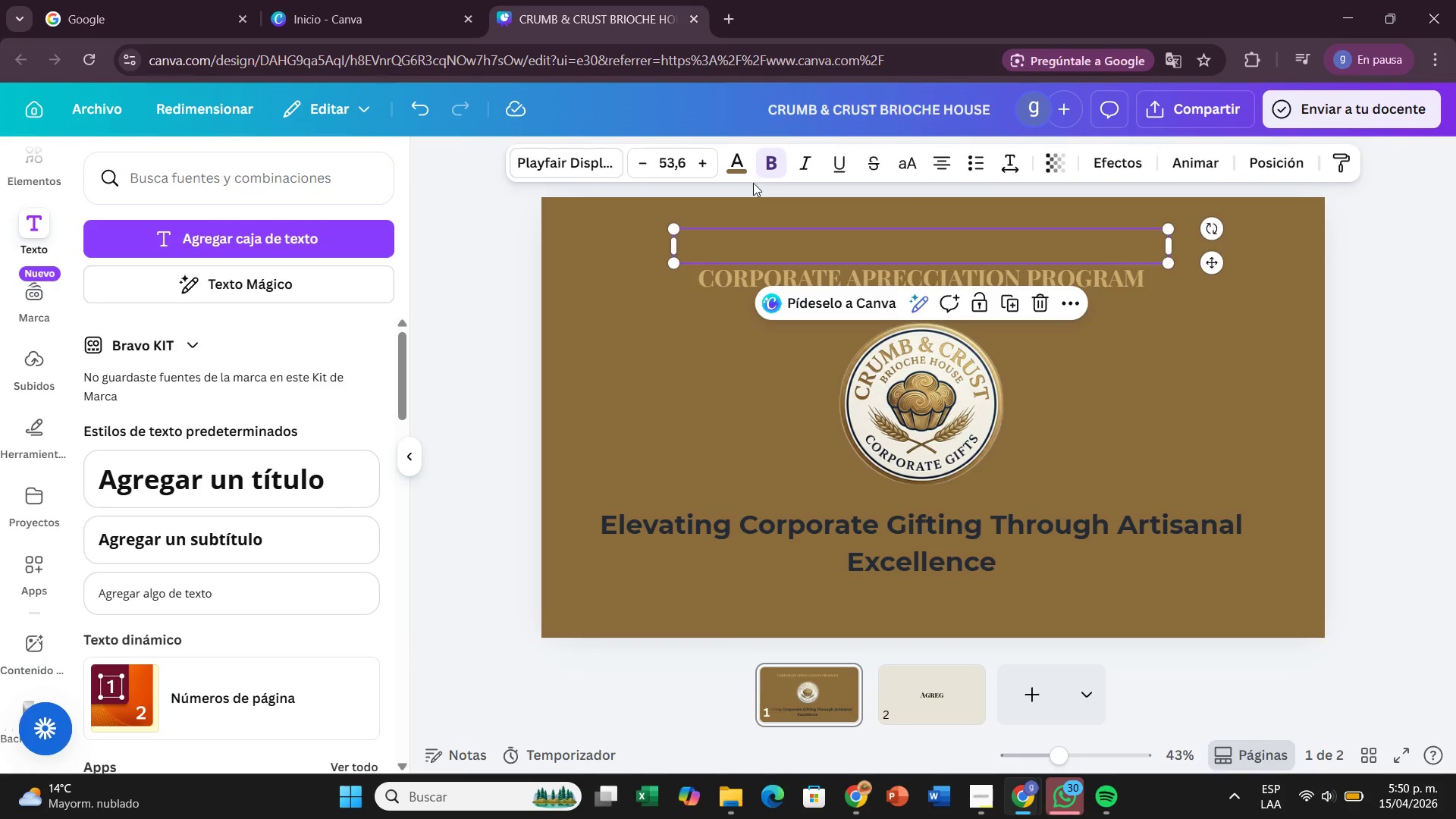 
left_click([736, 171])
 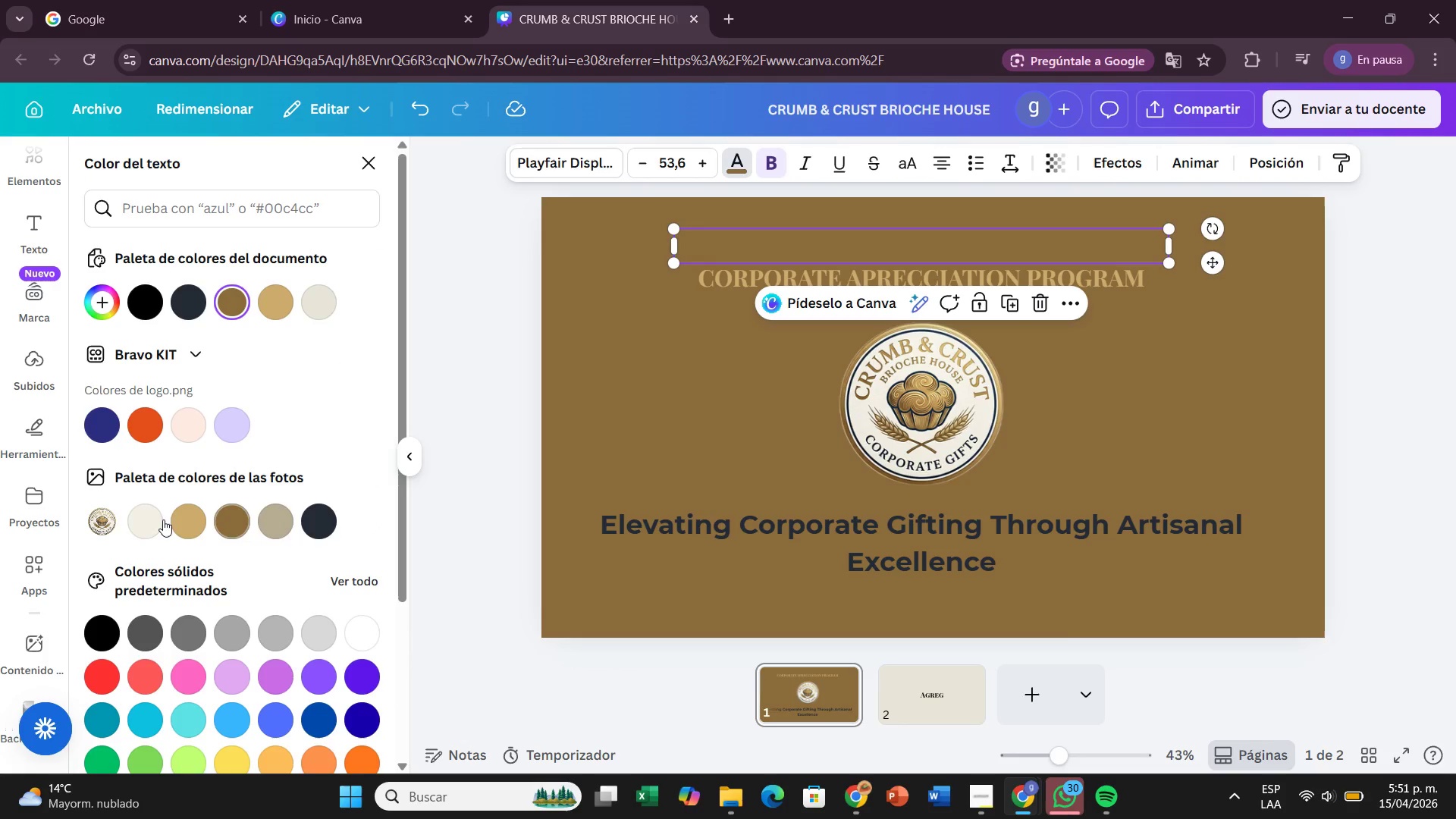 
left_click([158, 519])
 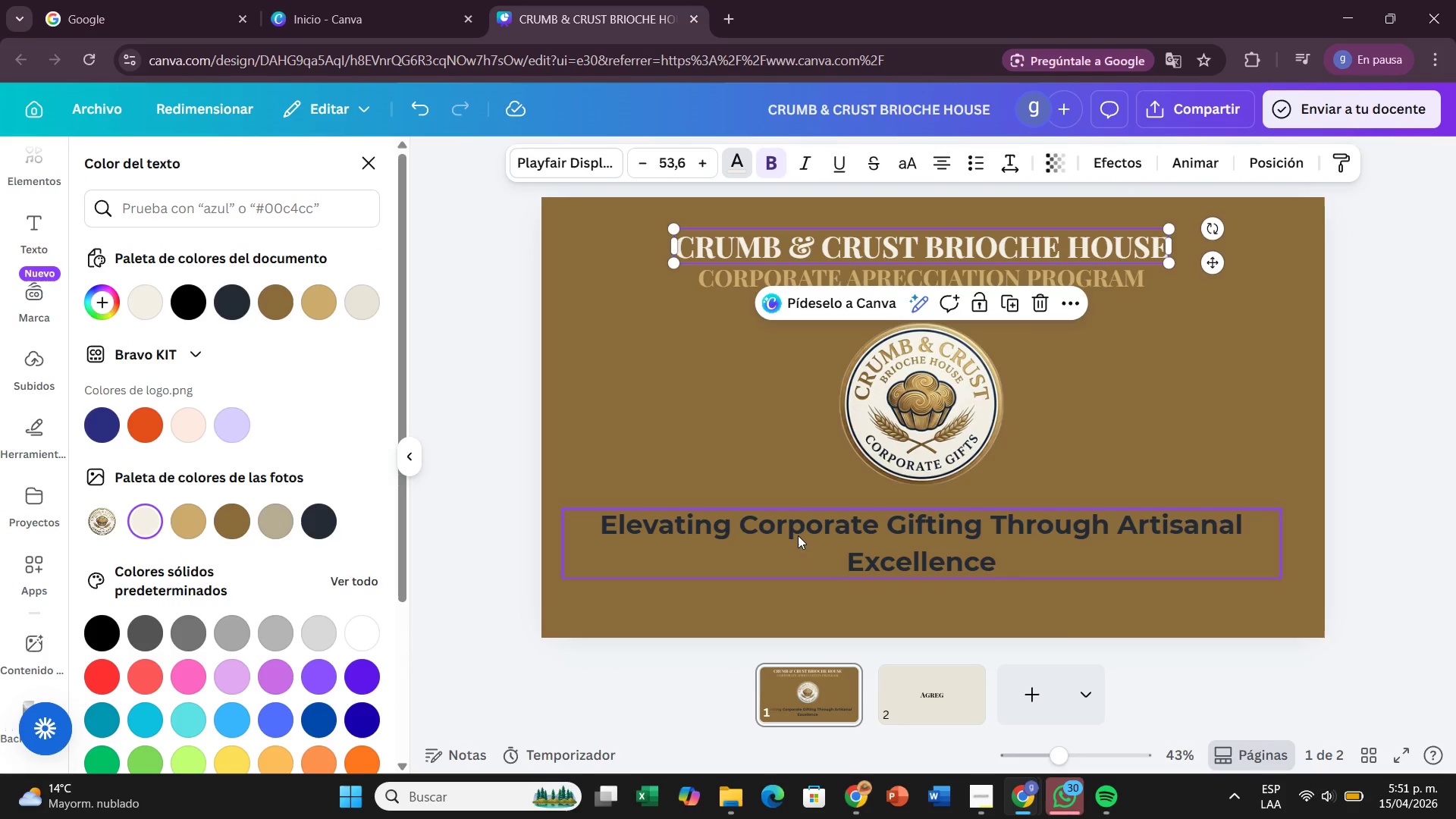 
left_click([797, 535])
 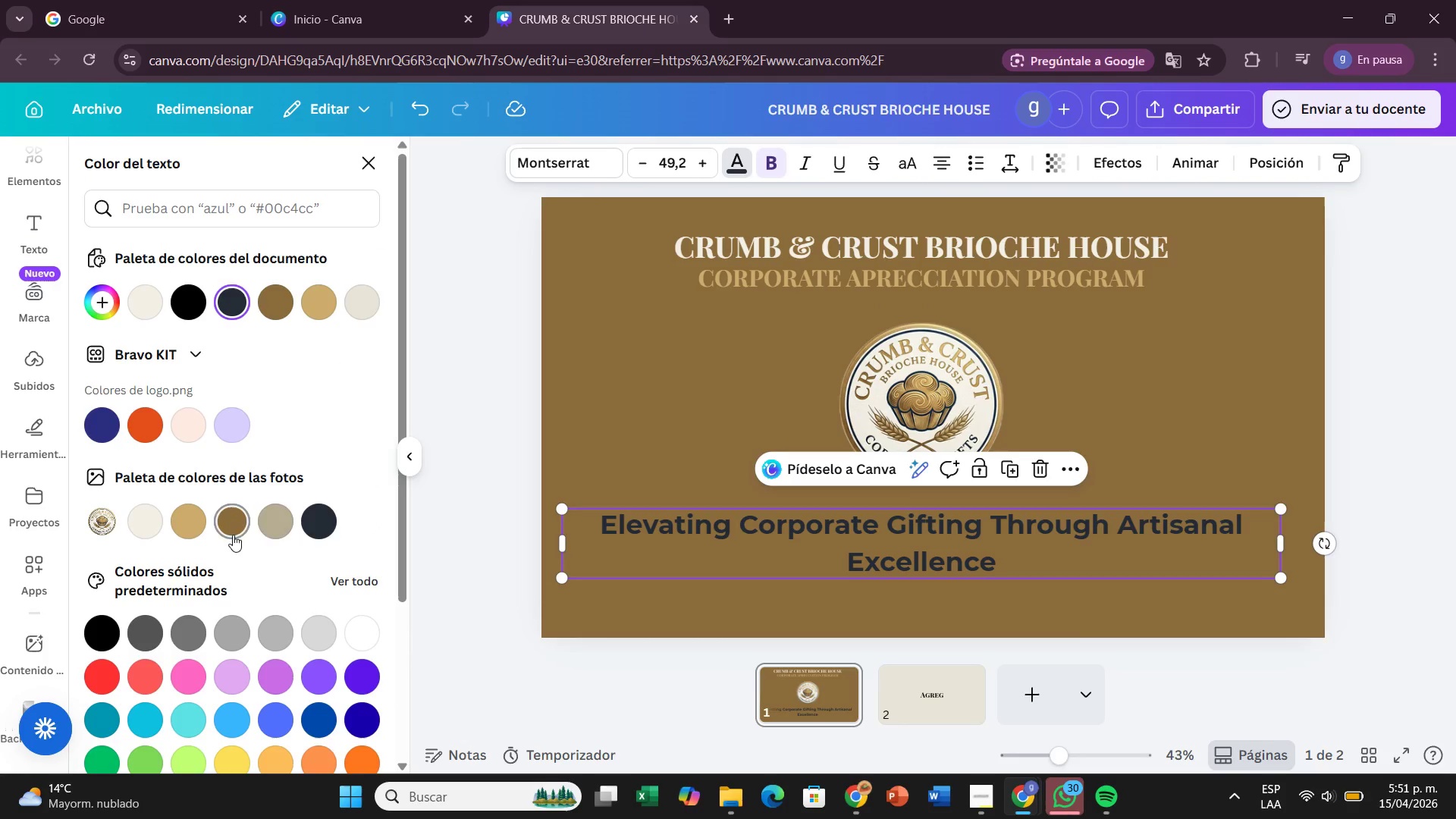 
left_click([268, 532])
 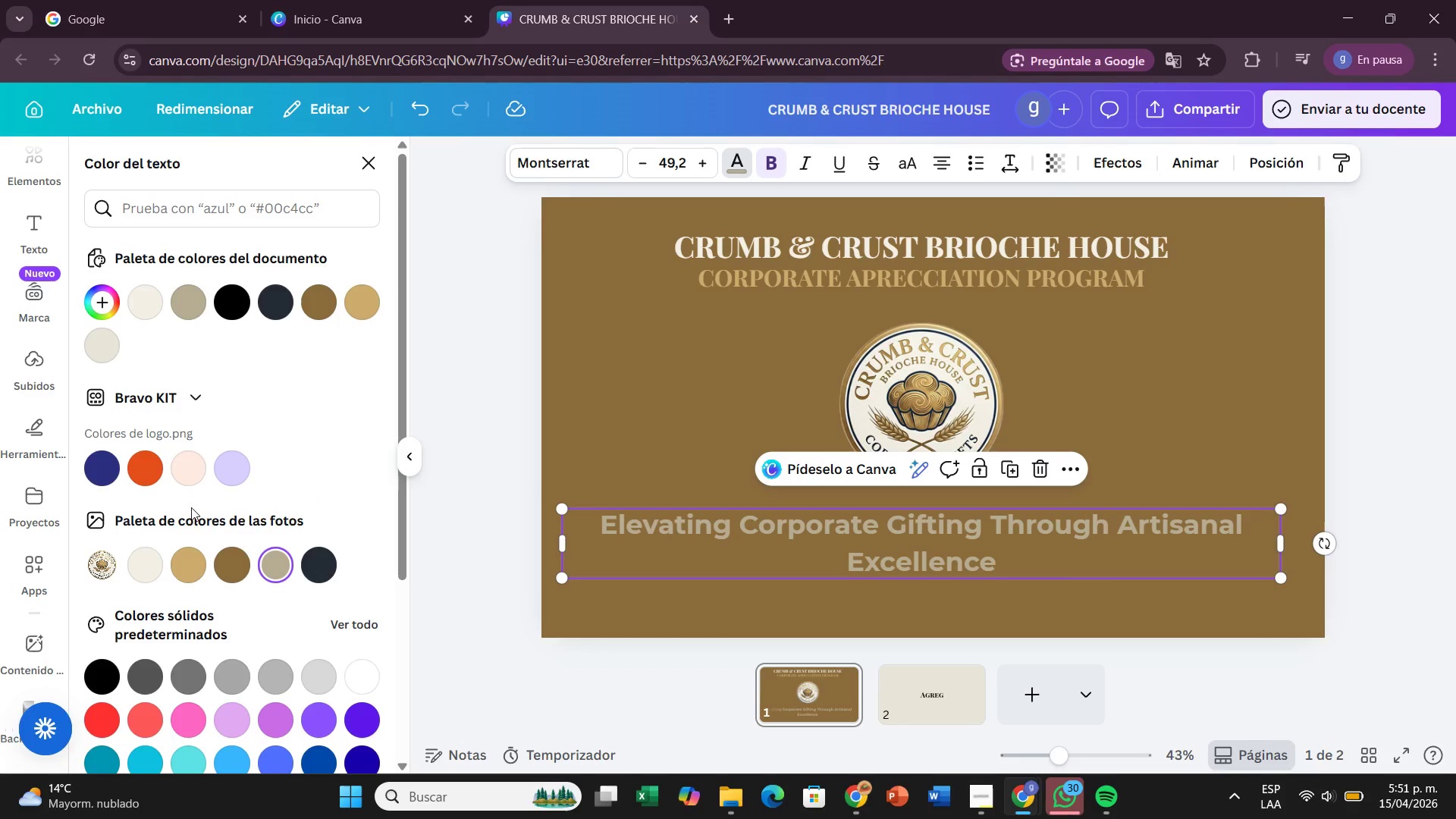 
mouse_move([171, 548])
 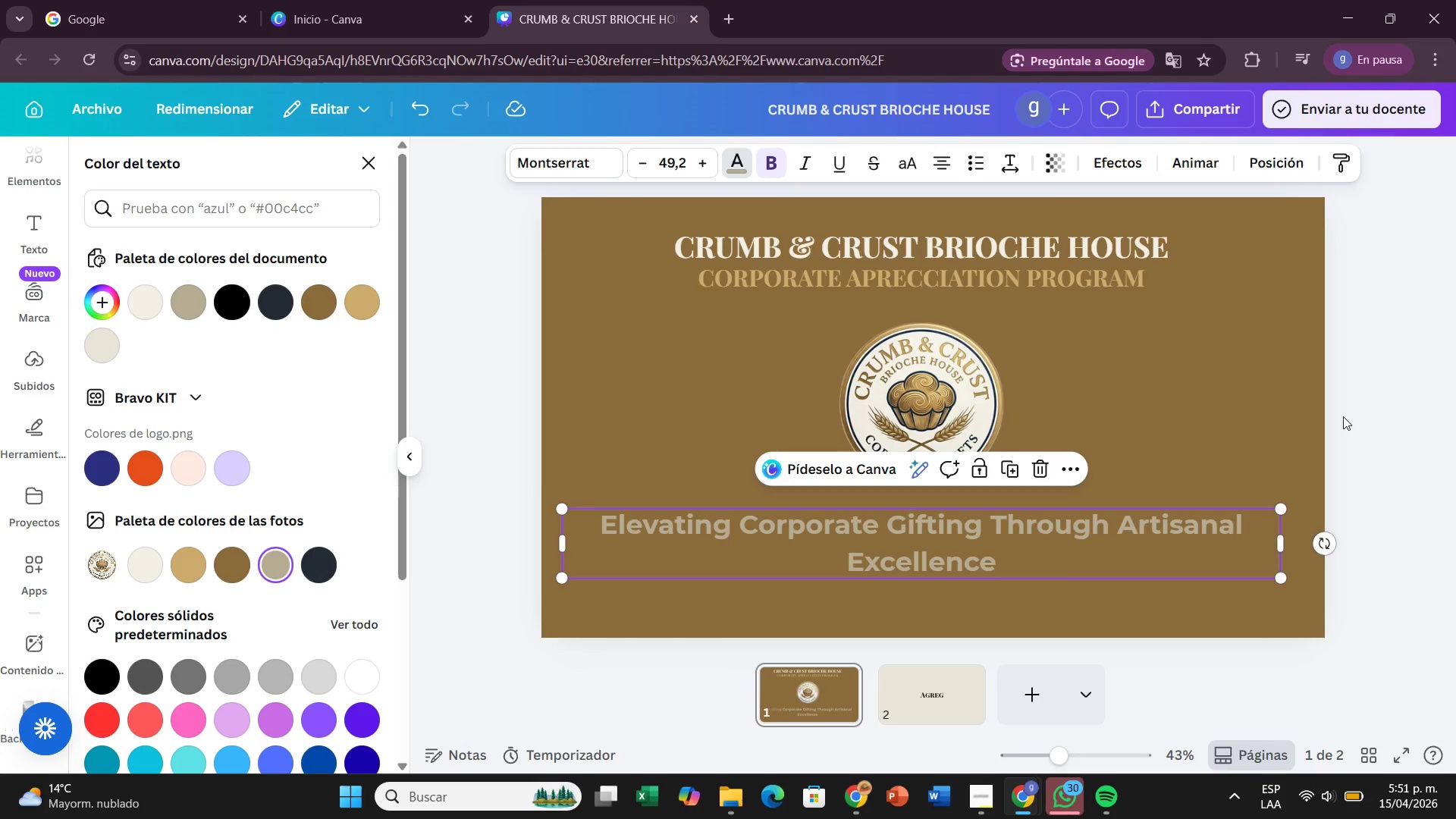 
left_click([1343, 416])
 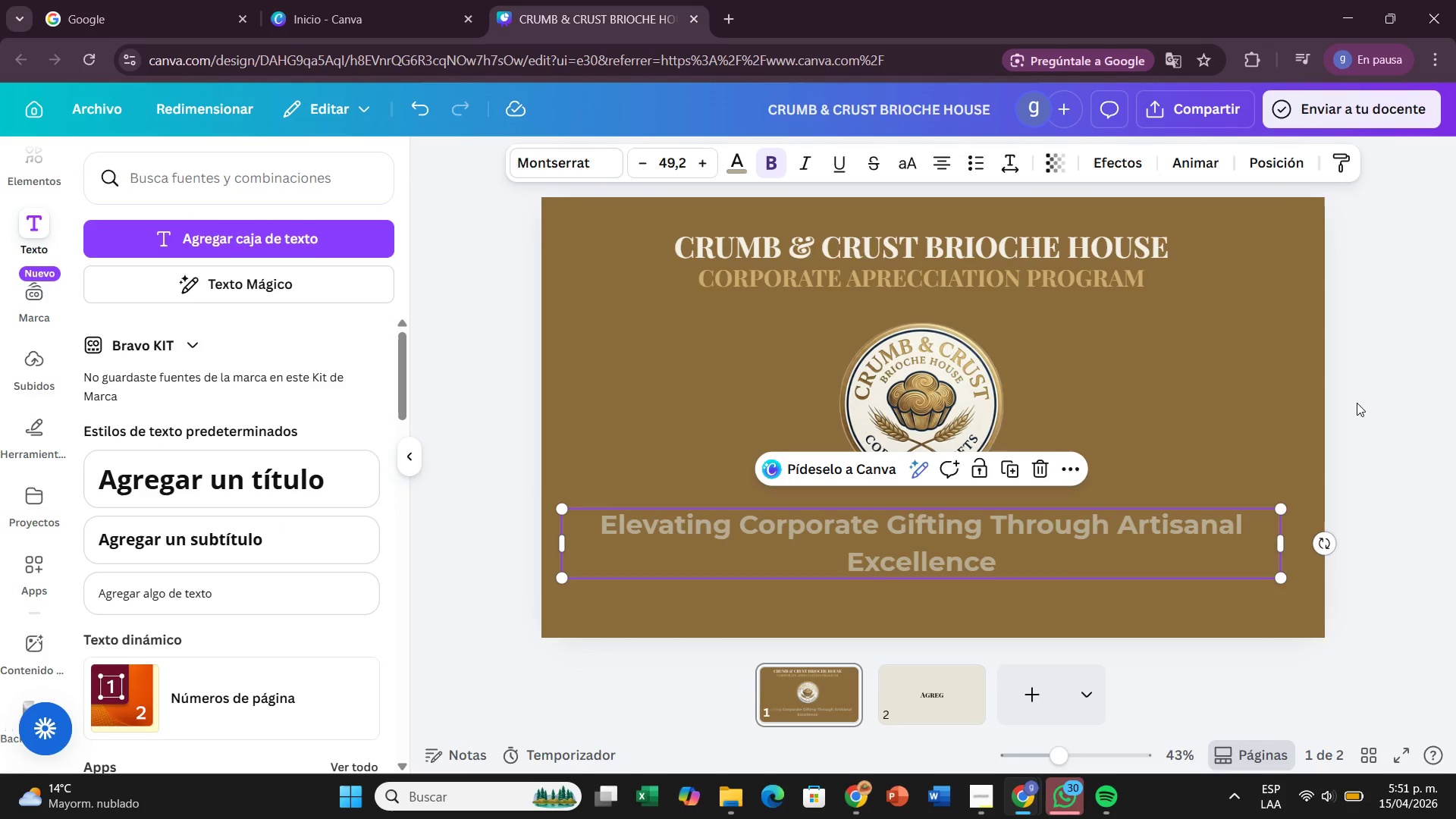 
left_click([1357, 403])
 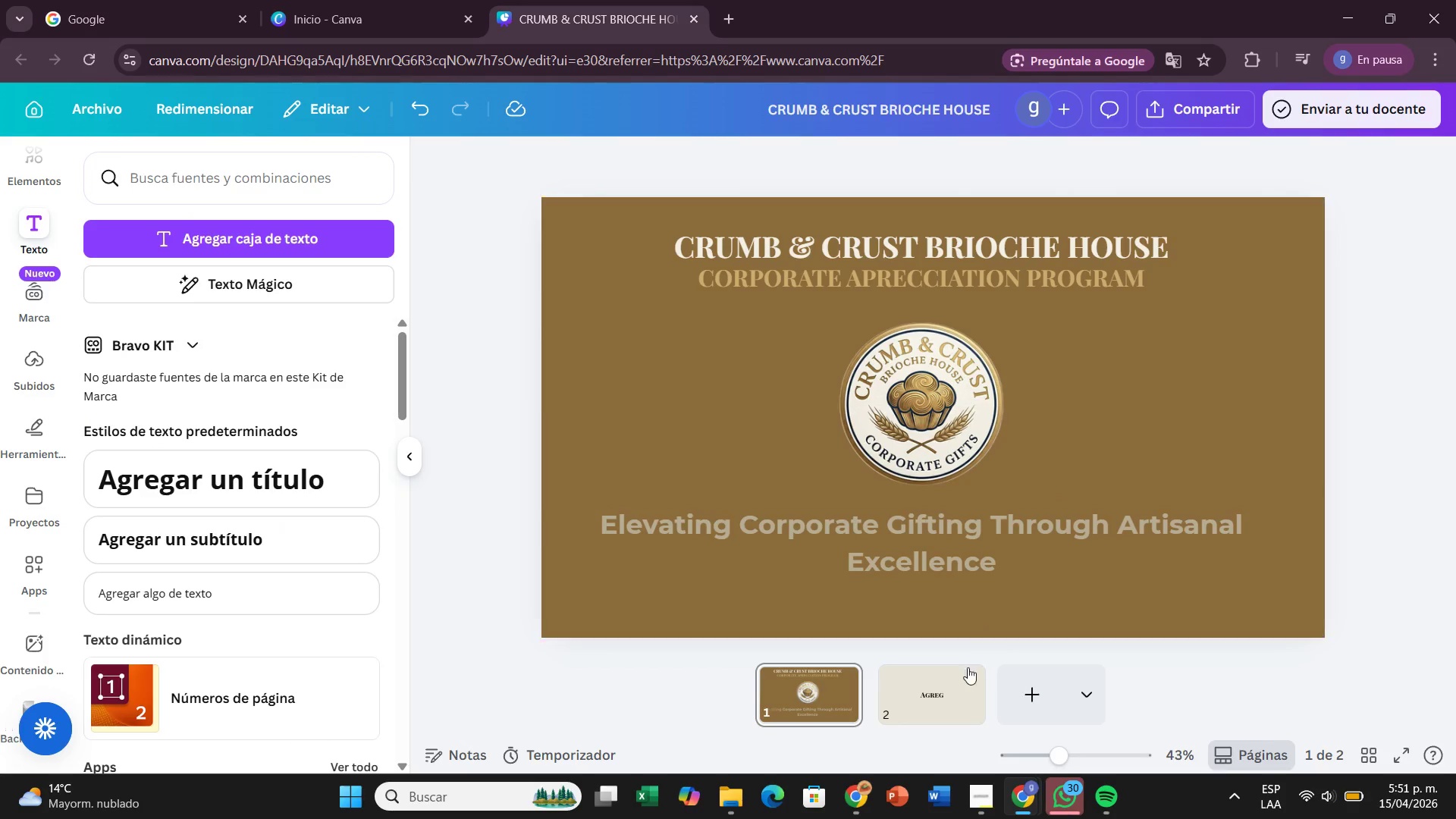 
left_click([940, 690])
 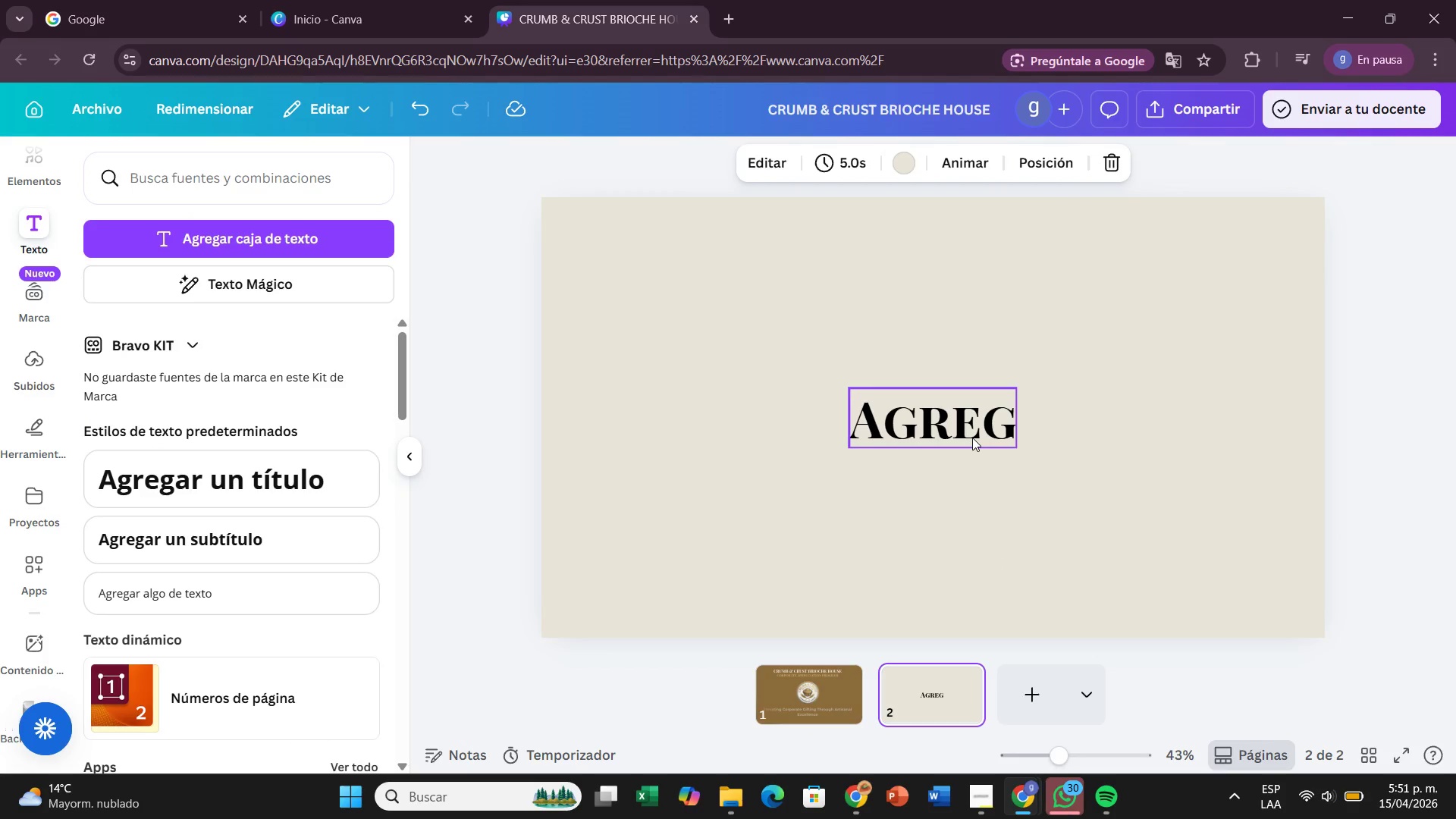 
double_click([972, 438])
 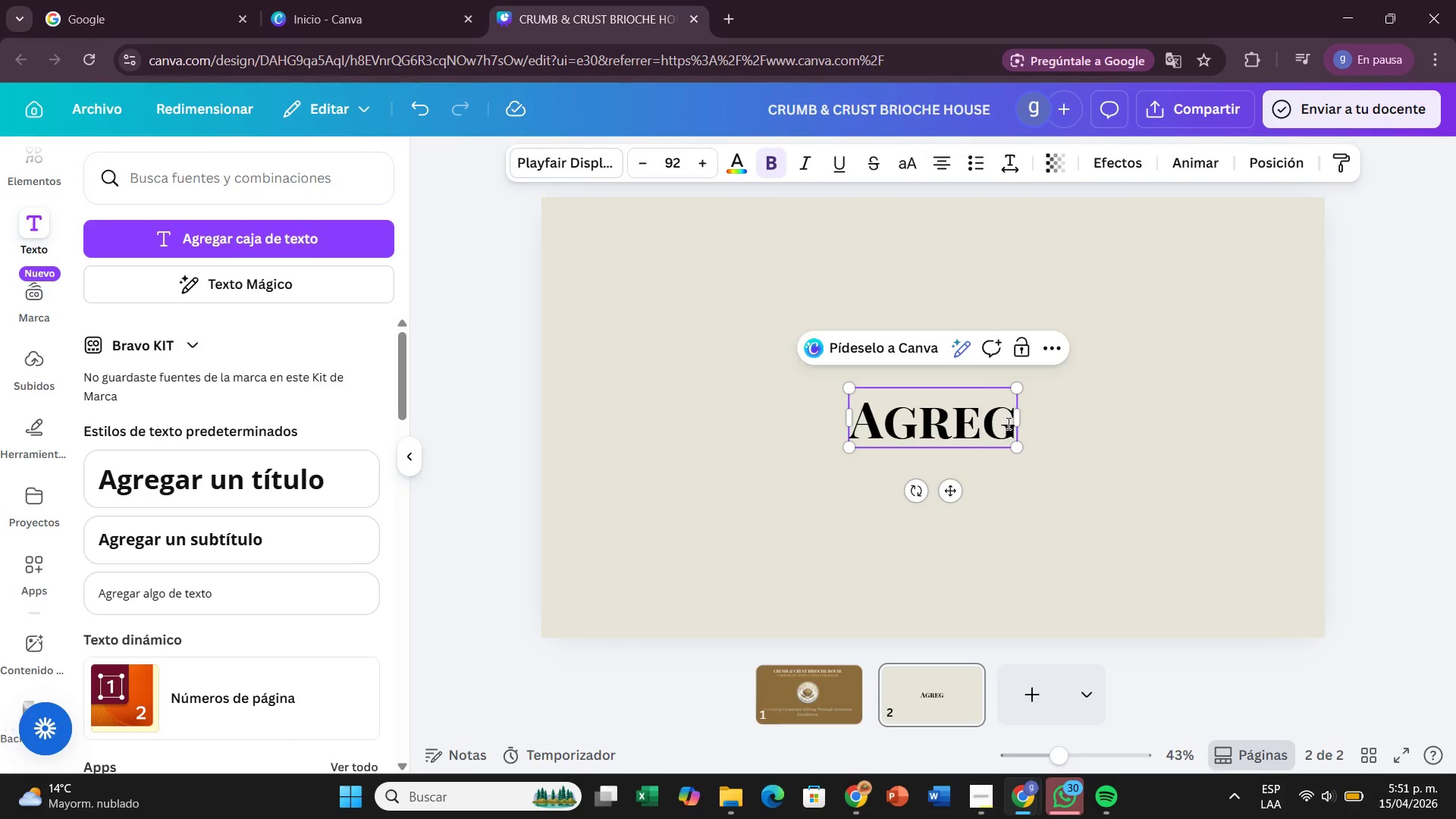 
left_click([1007, 423])
 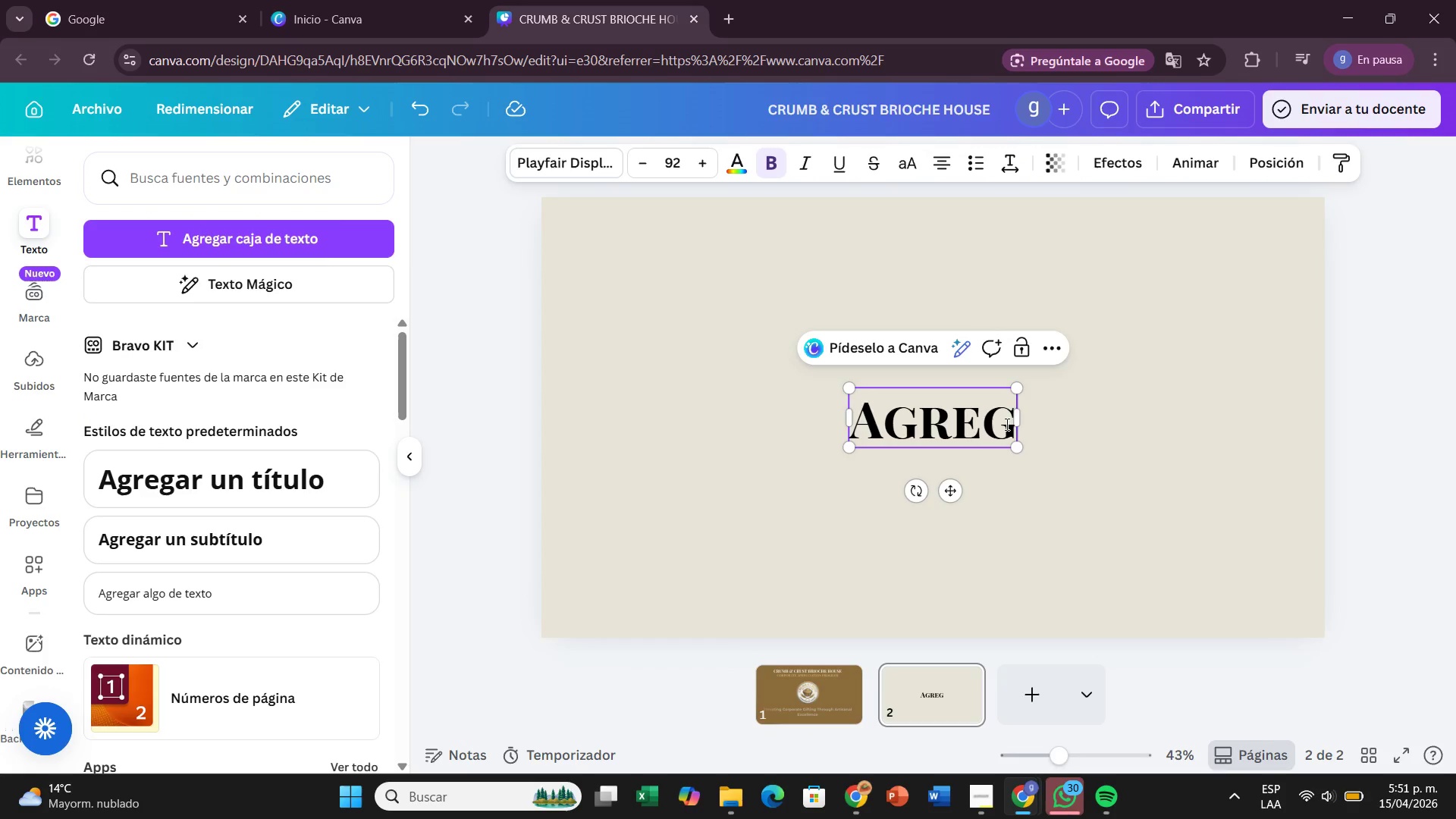 
left_click([1009, 425])
 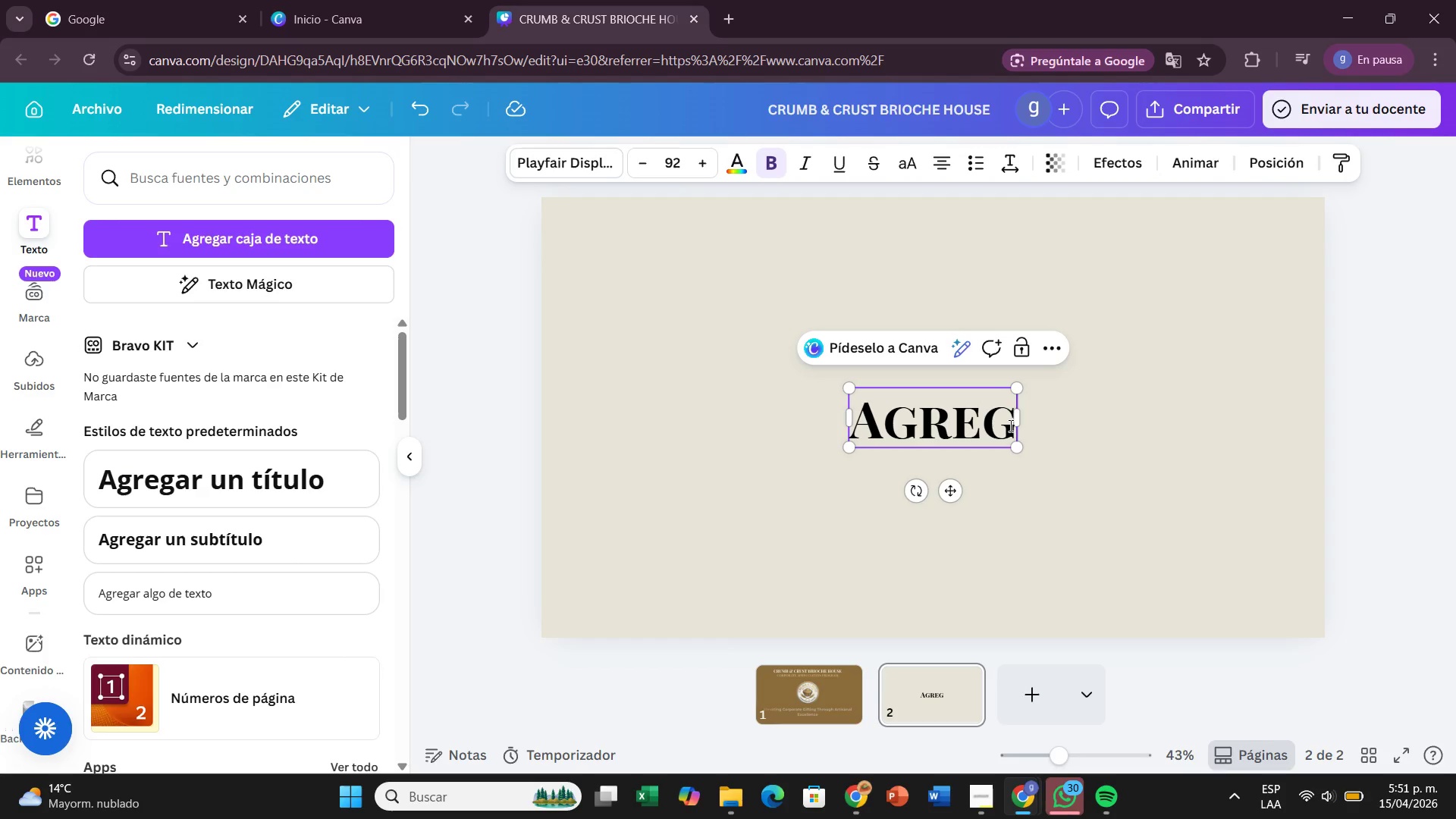 
key(Backspace)
key(Backspace)
key(Backspace)
key(Backspace)
key(Backspace)
type(rand story ^ philosophy)
 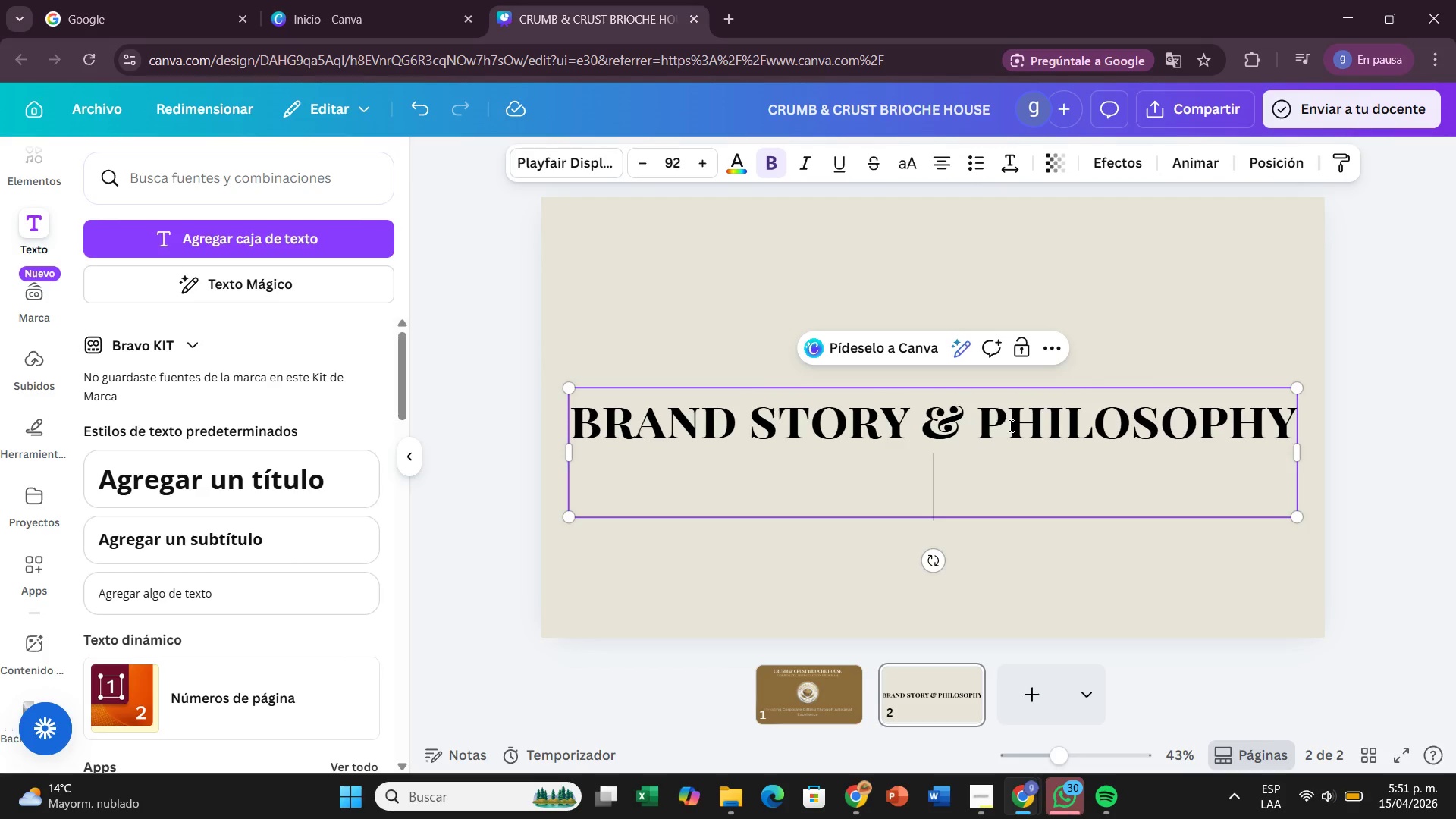 
 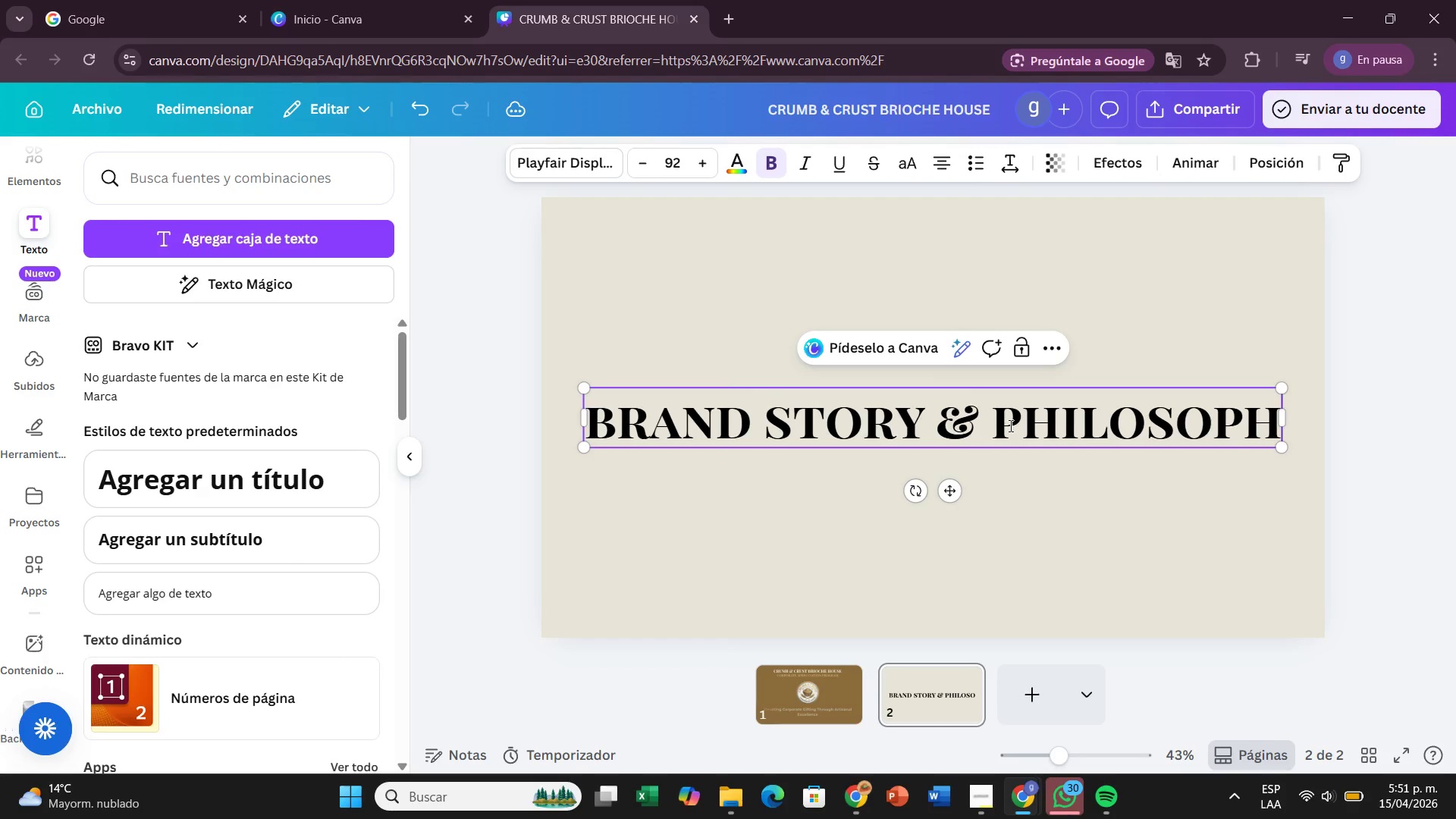 
key(Enter)
 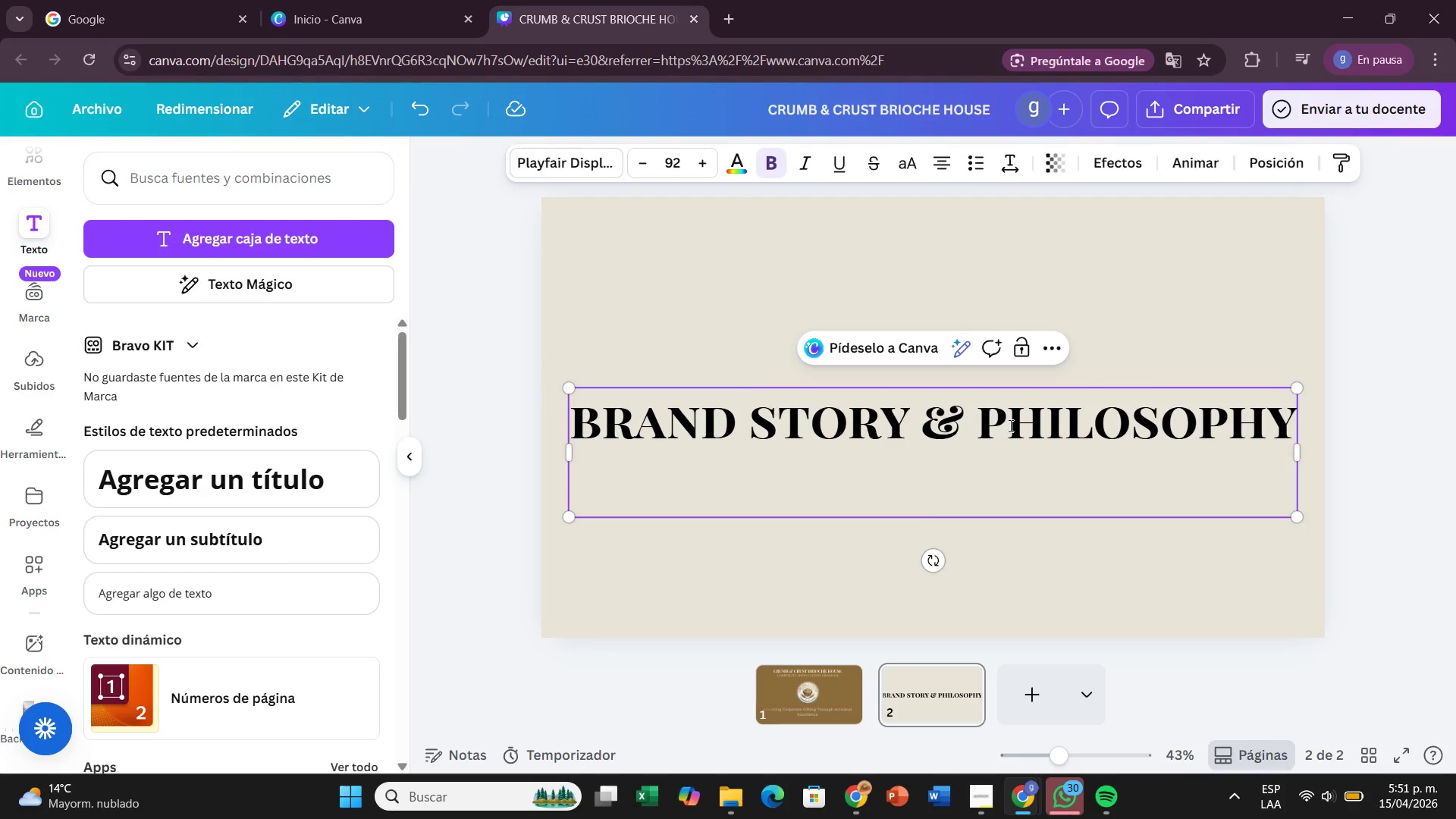 
key(Backspace)
 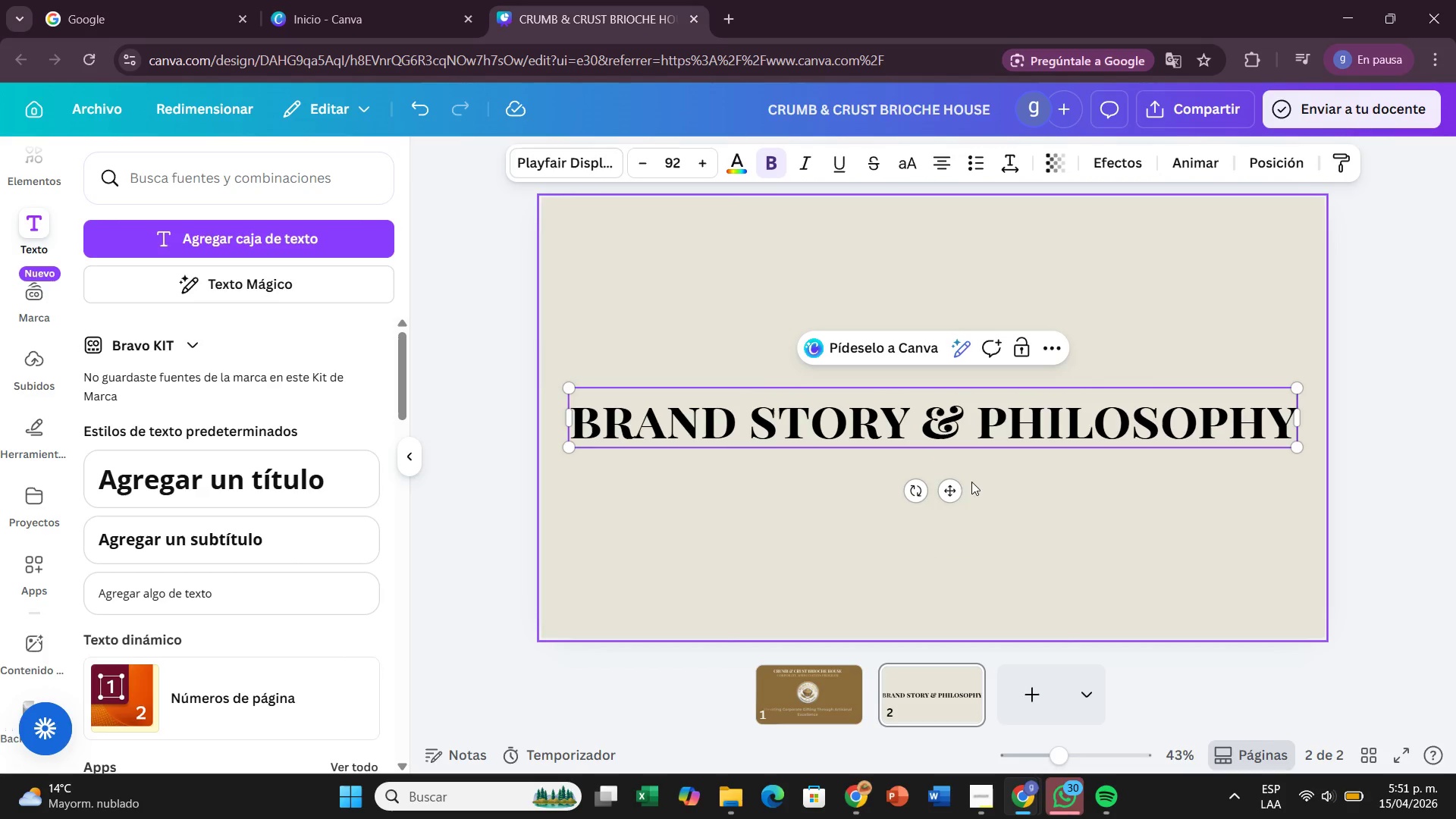 
left_click_drag(start_coordinate=[954, 489], to_coordinate=[956, 312])
 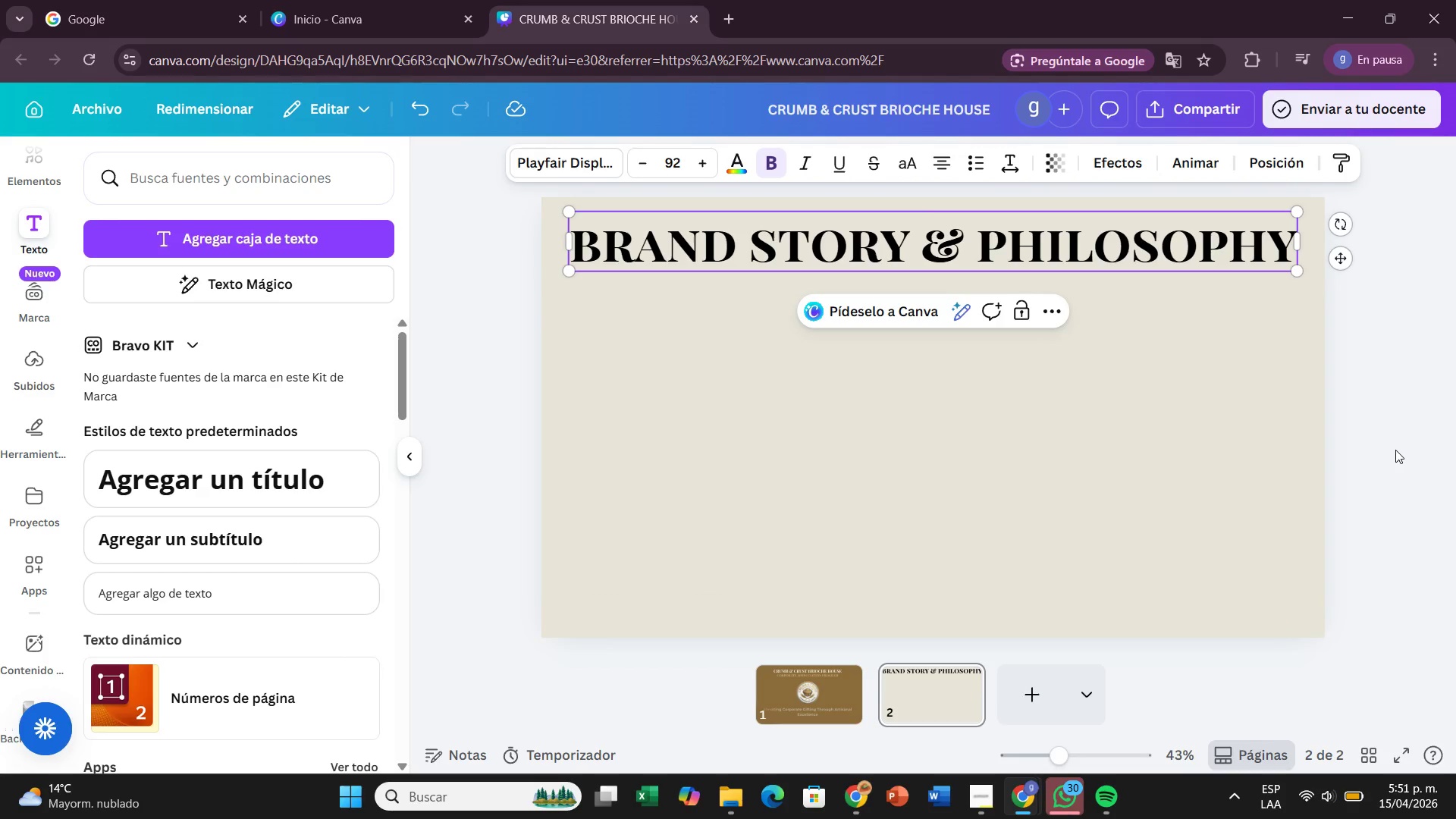 
wait(8.58)
 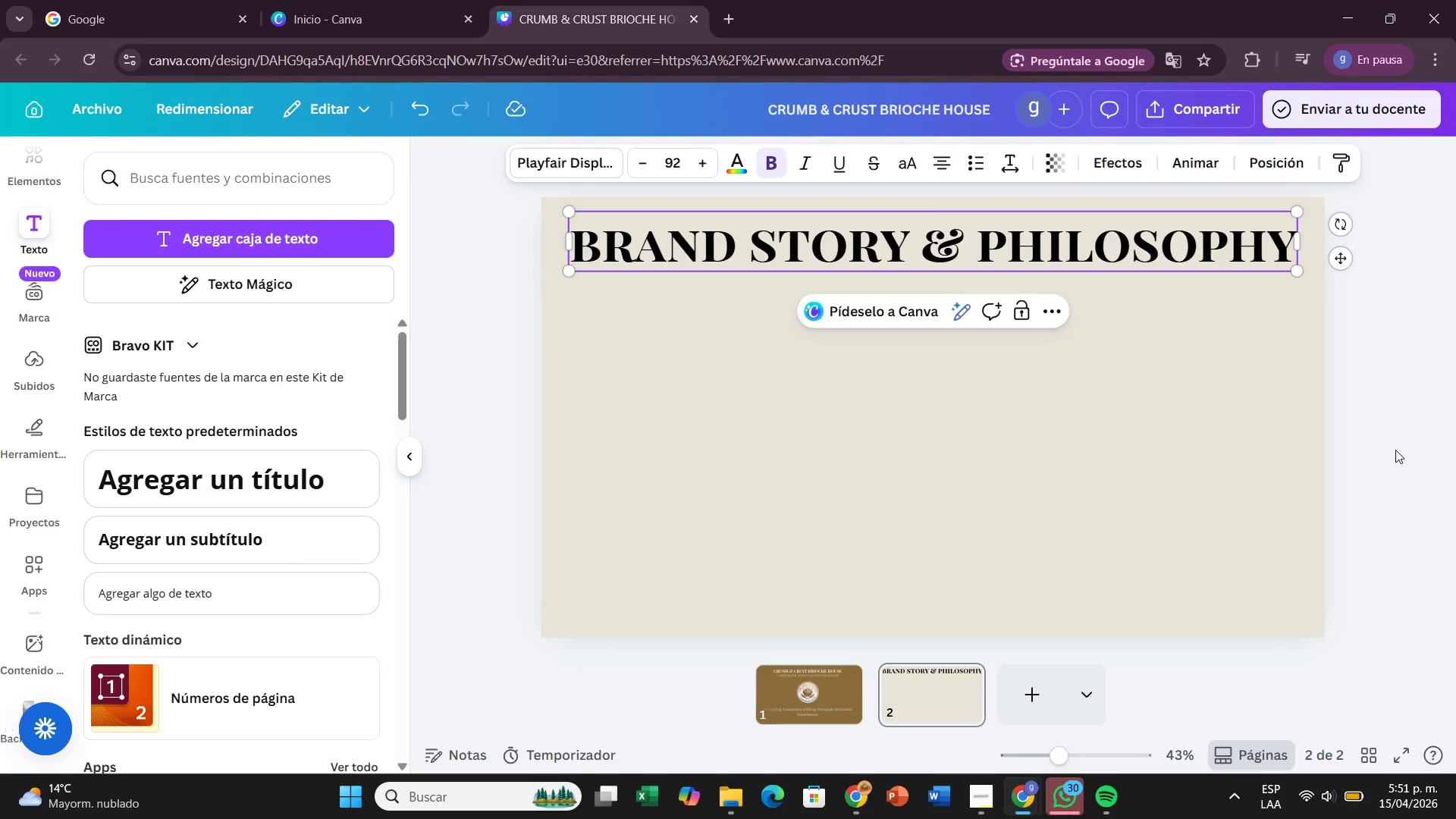 
left_click([780, 712])
 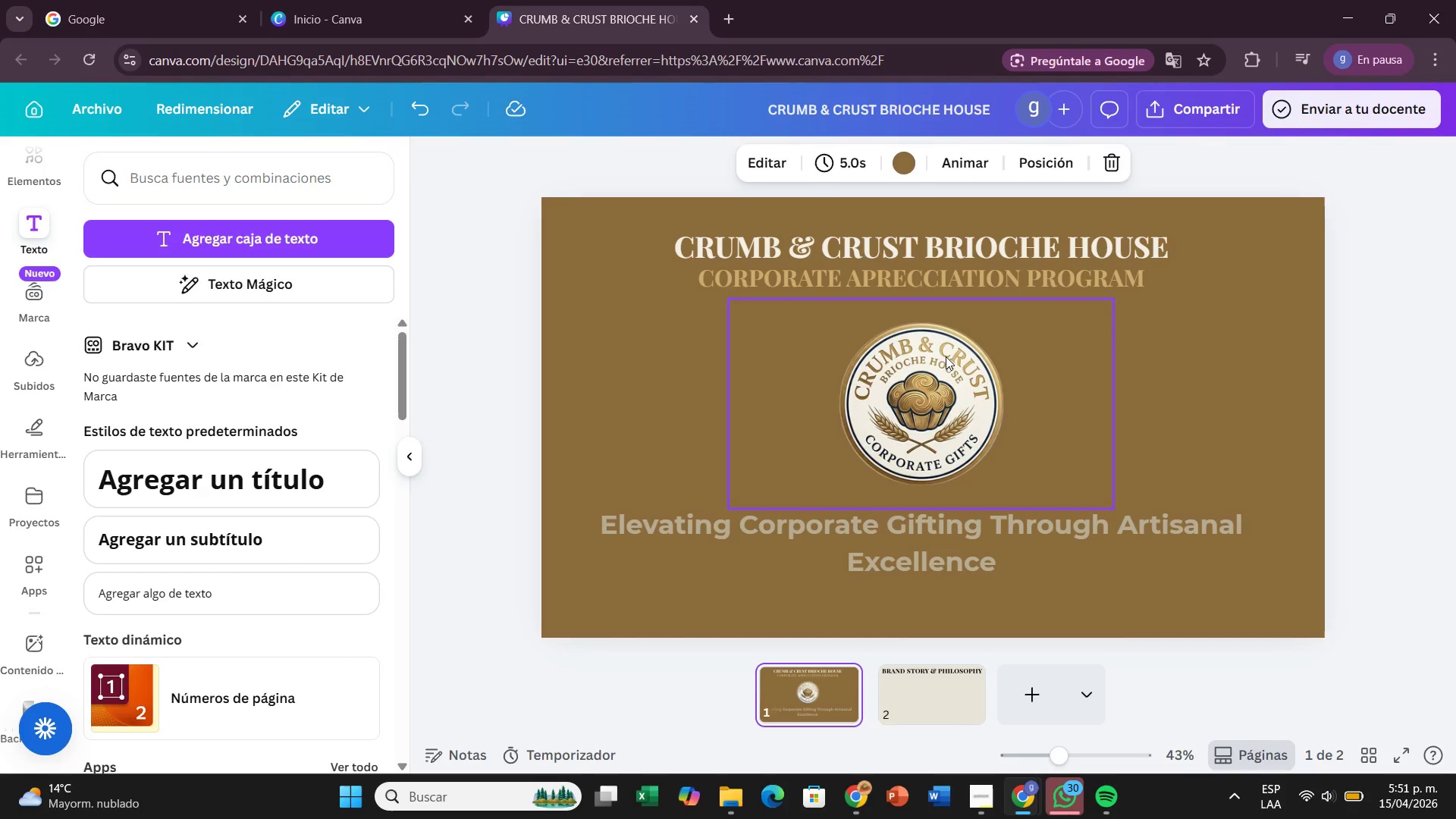 
left_click_drag(start_coordinate=[927, 241], to_coordinate=[937, 242])
 